 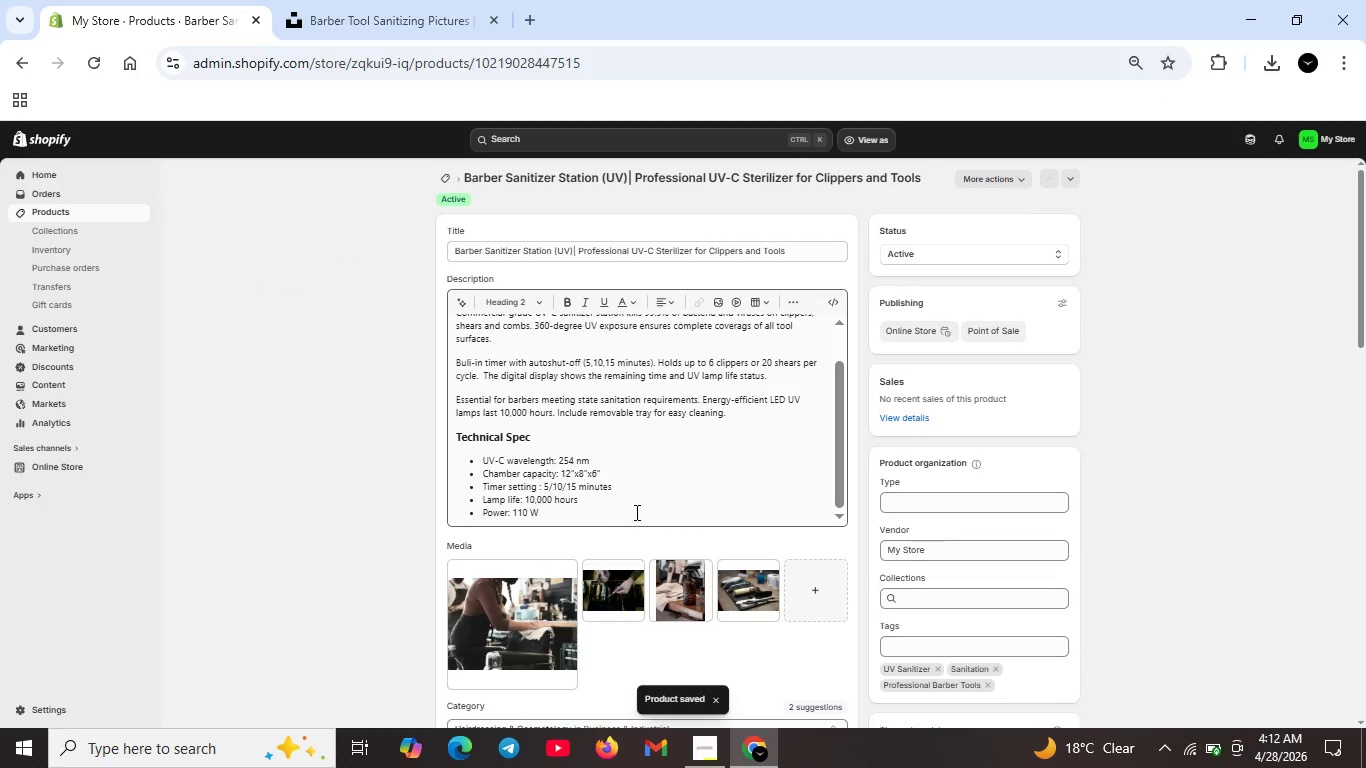 
scroll: coordinate [605, 442], scroll_direction: up, amount: 2.0
 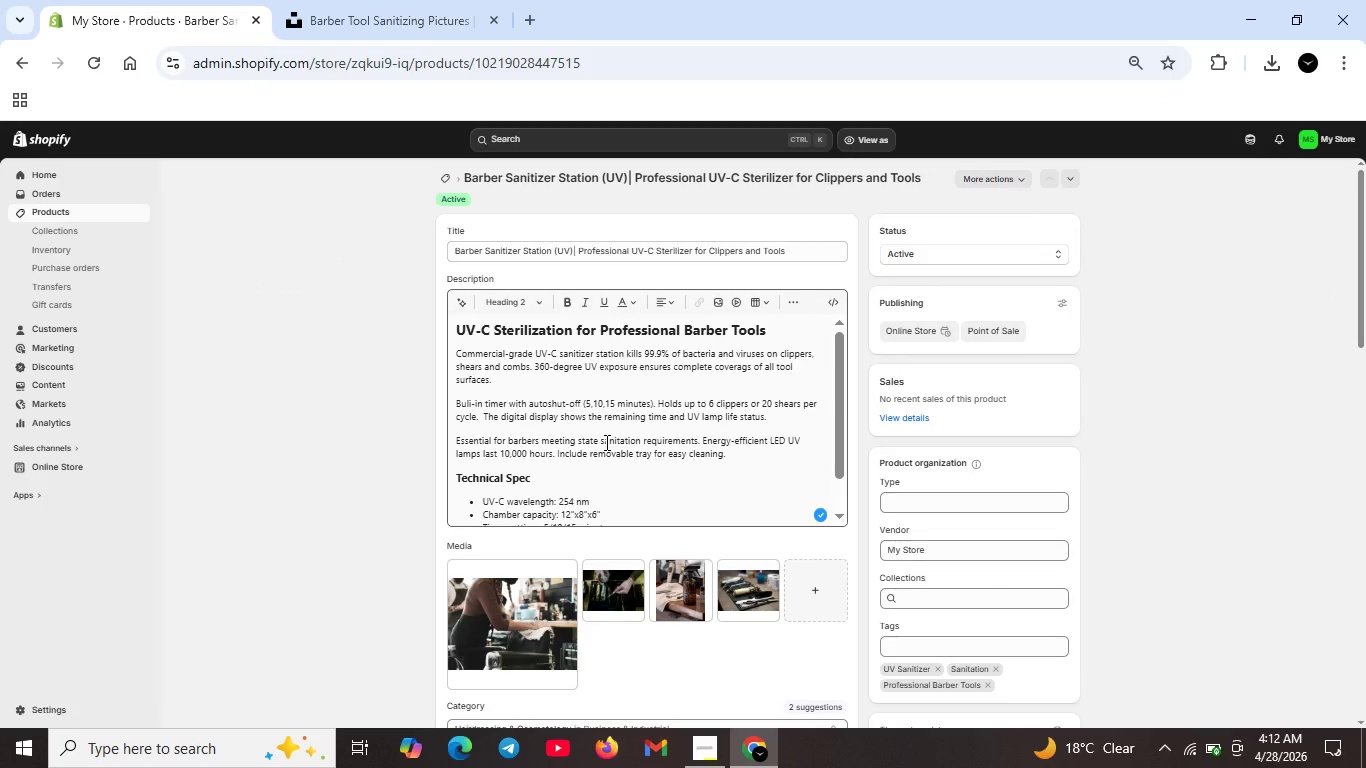 
scroll: coordinate [538, 418], scroll_direction: down, amount: 15.0
 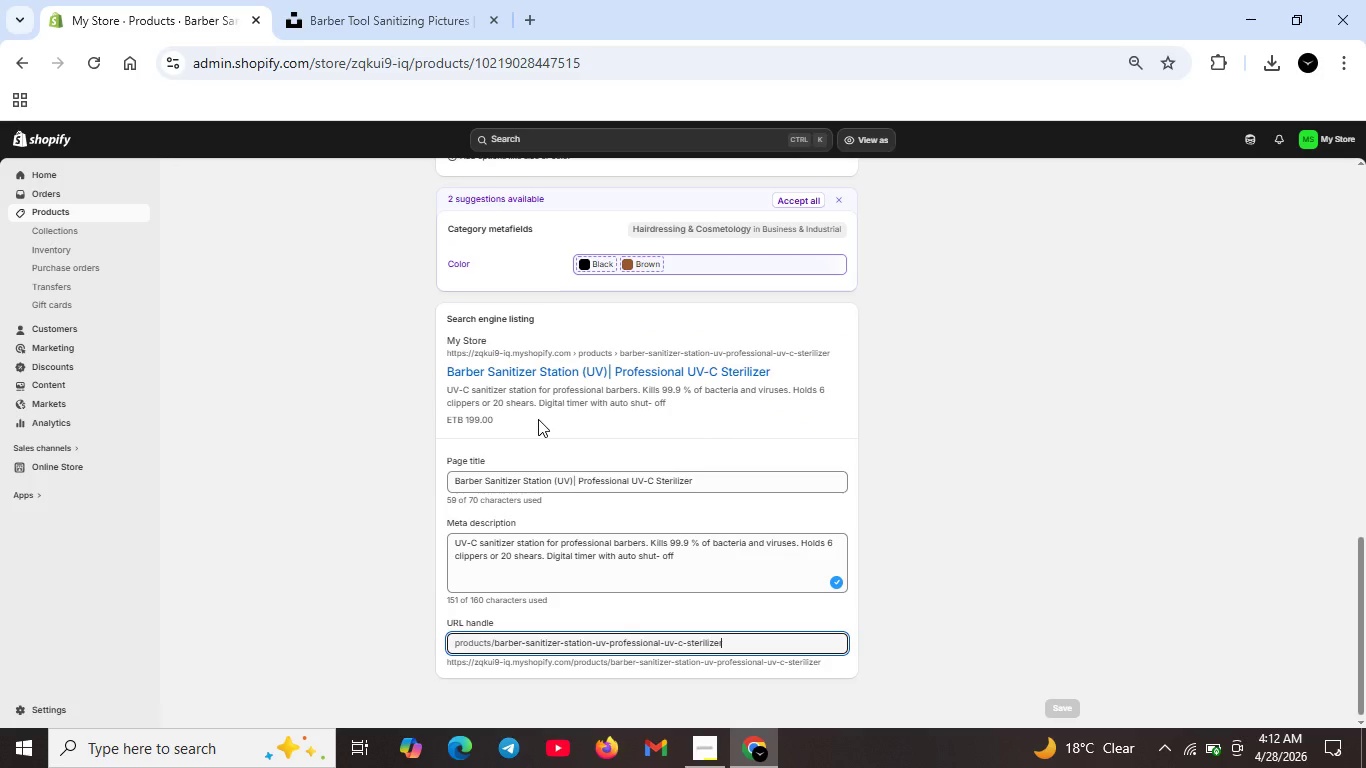 
wait(5.57)
 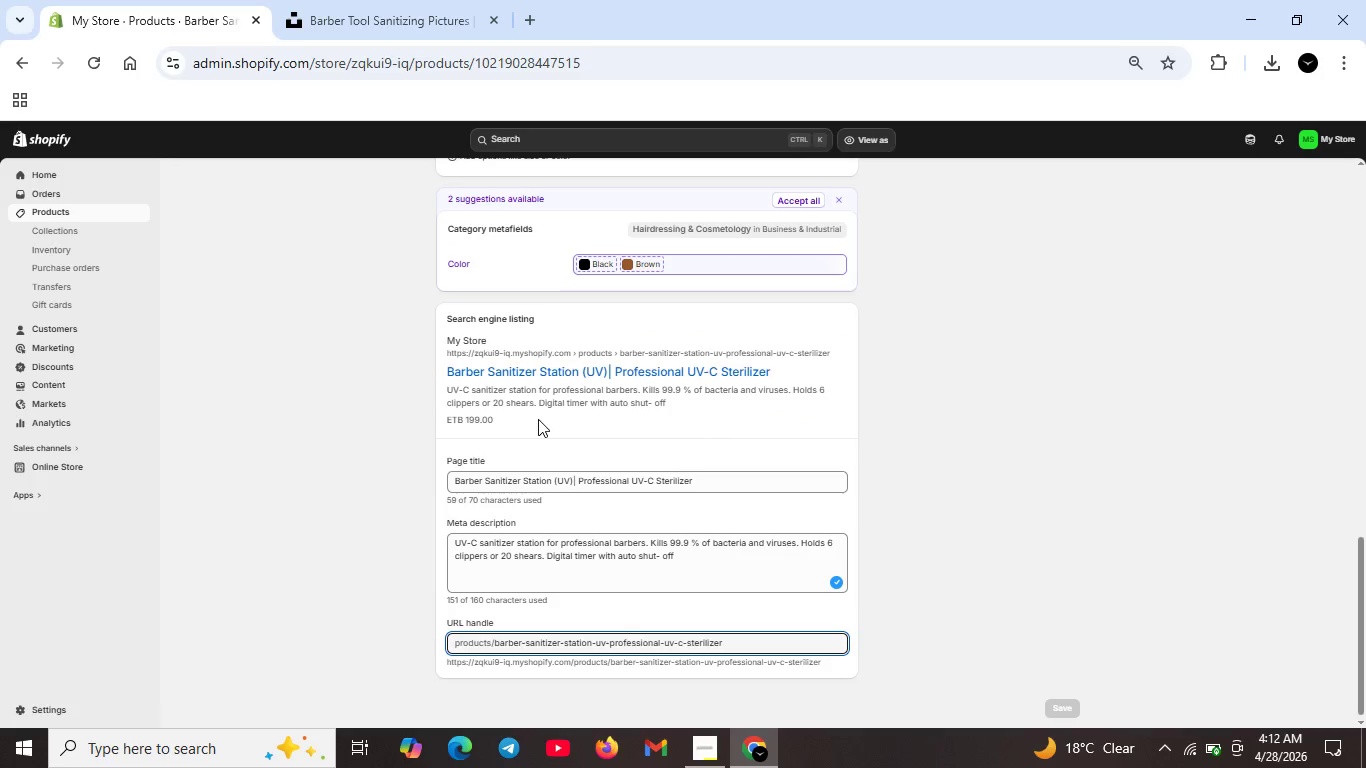 
scroll: coordinate [538, 419], scroll_direction: up, amount: 1.0
 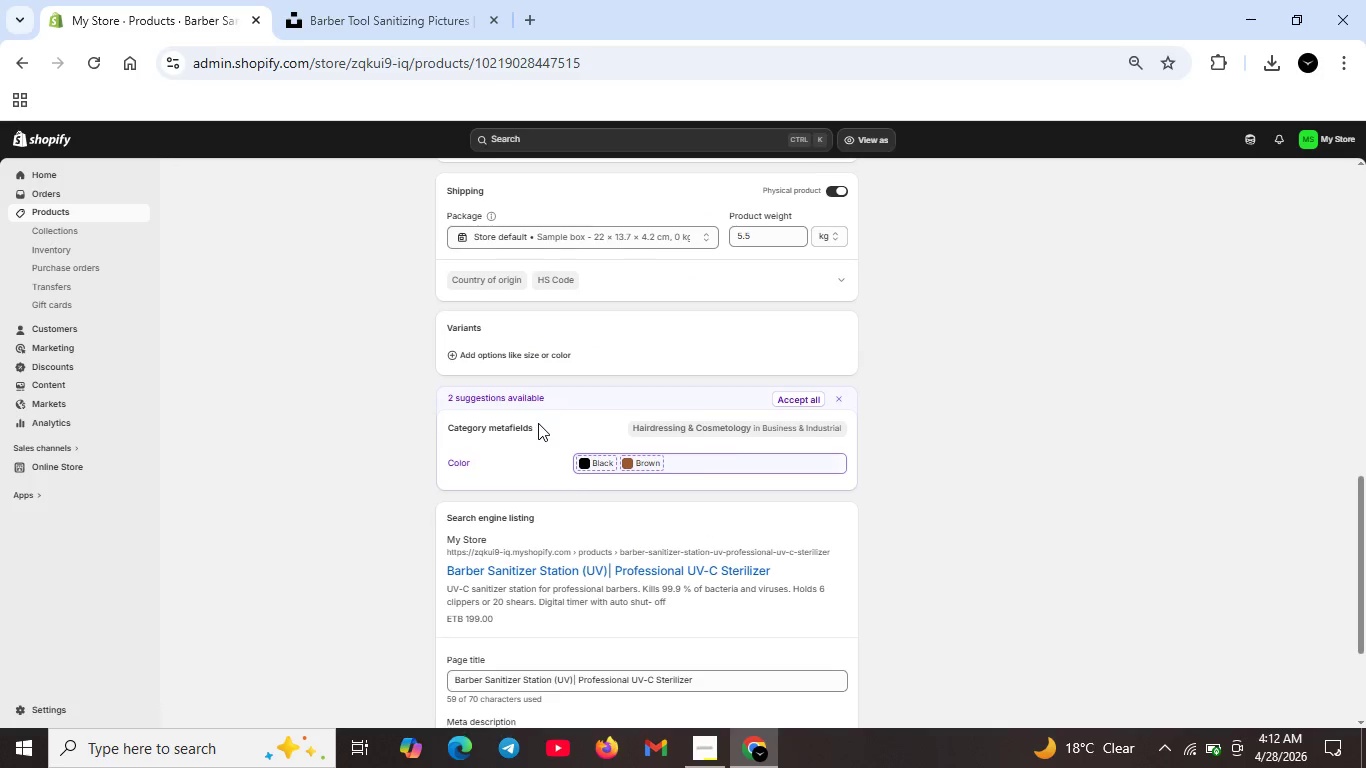 
scroll: coordinate [538, 423], scroll_direction: none, amount: 0.0
 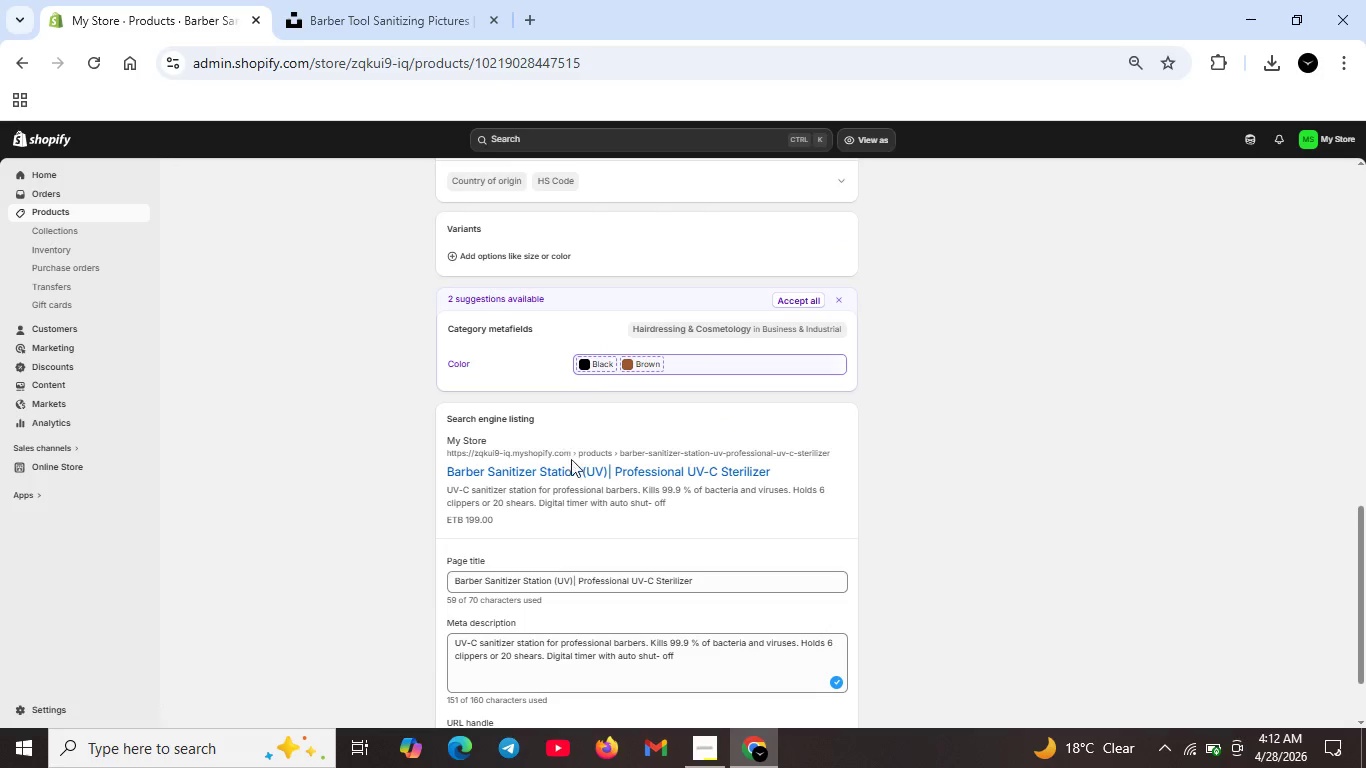 
scroll: coordinate [578, 473], scroll_direction: down, amount: 1.0
 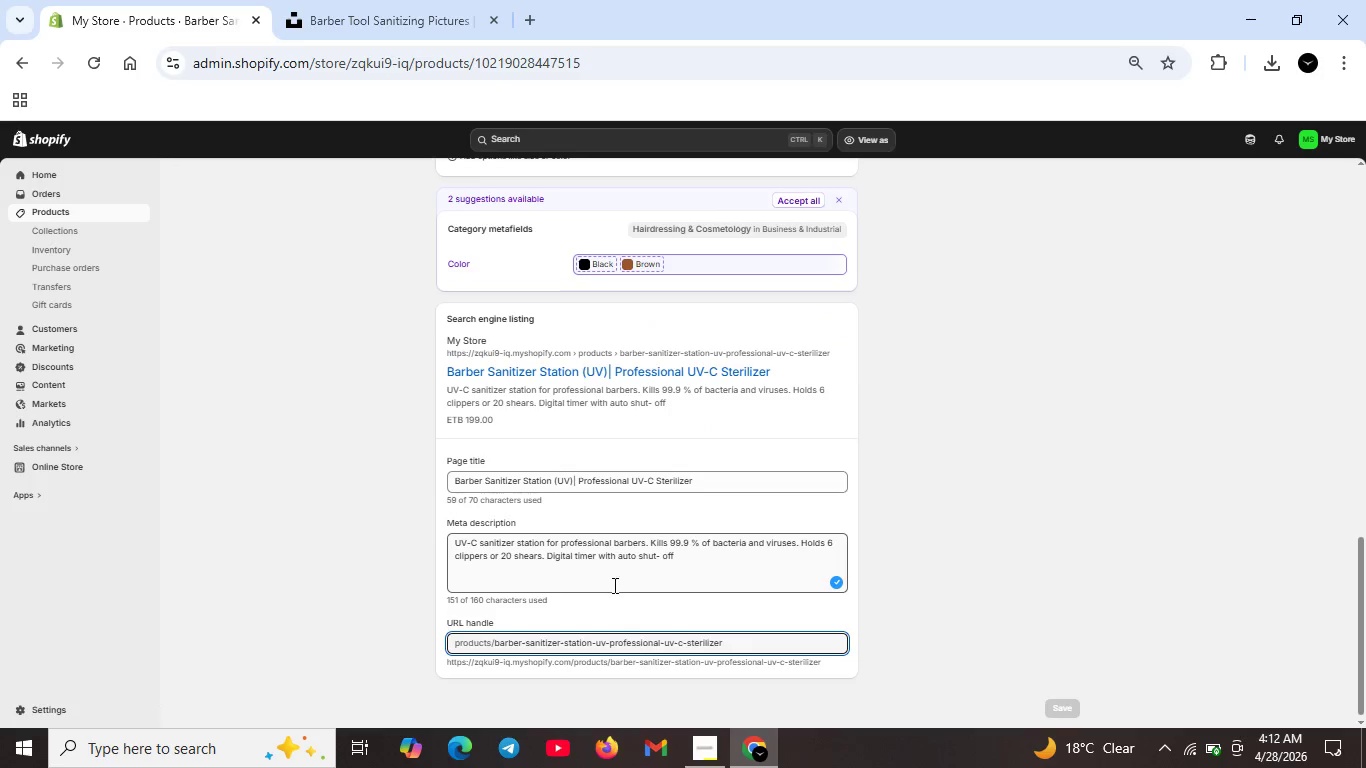 
scroll: coordinate [540, 397], scroll_direction: up, amount: 12.0
 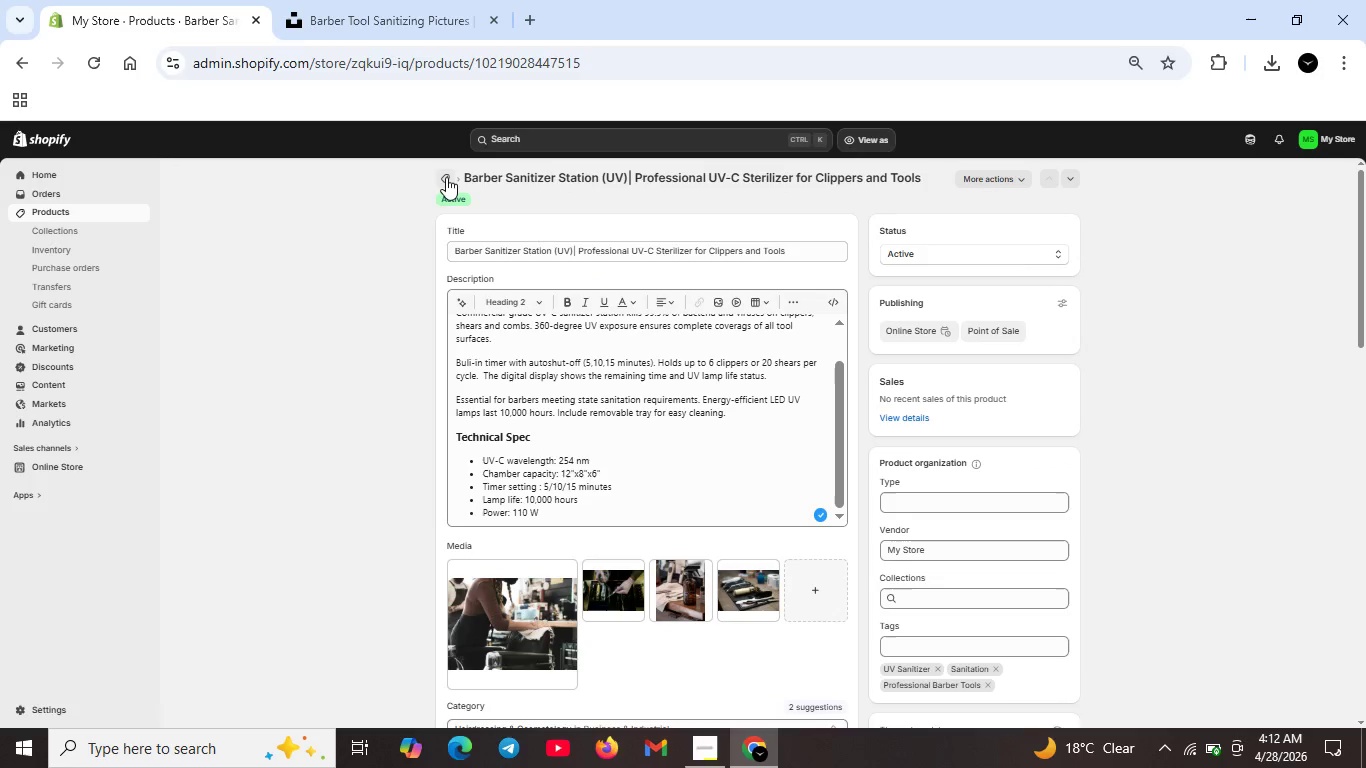 
left_click([446, 177])
 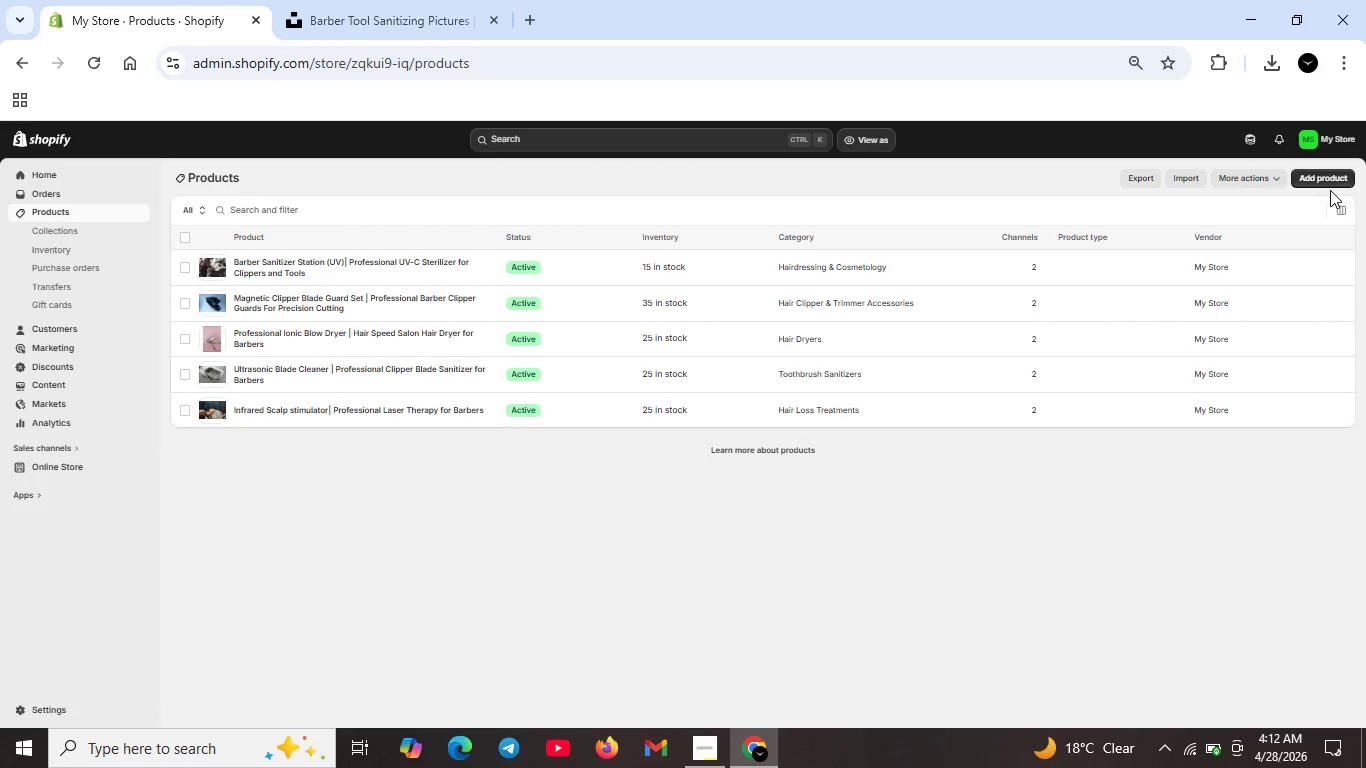 
wait(7.01)
 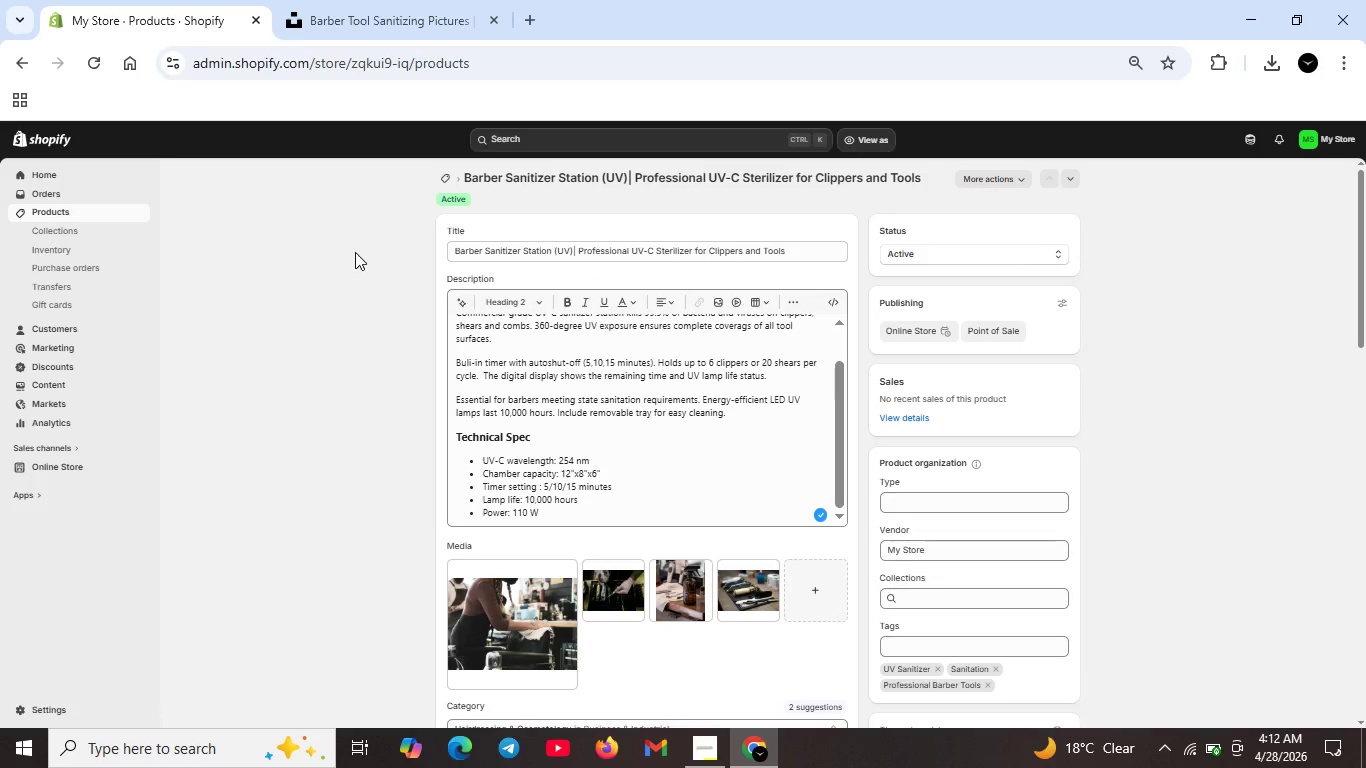 
left_click([1323, 180])
 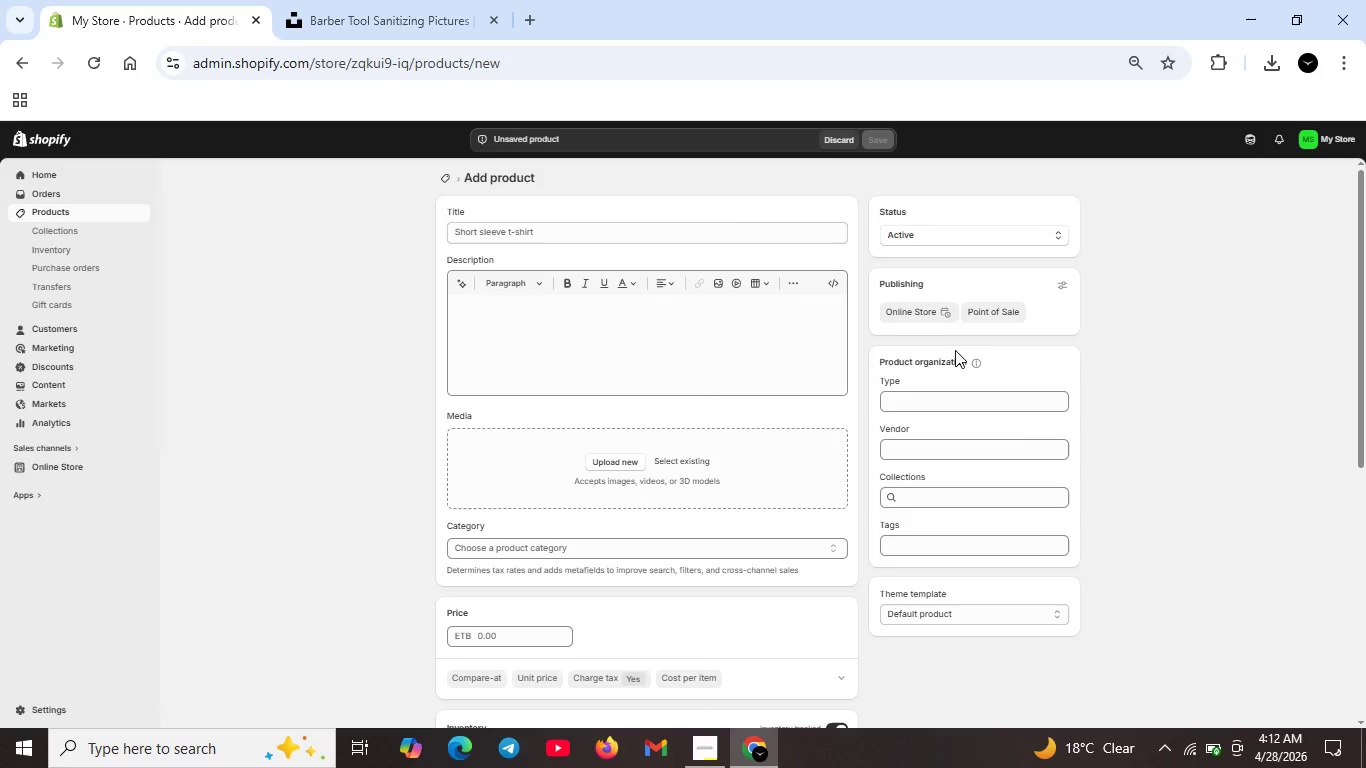 
wait(17.49)
 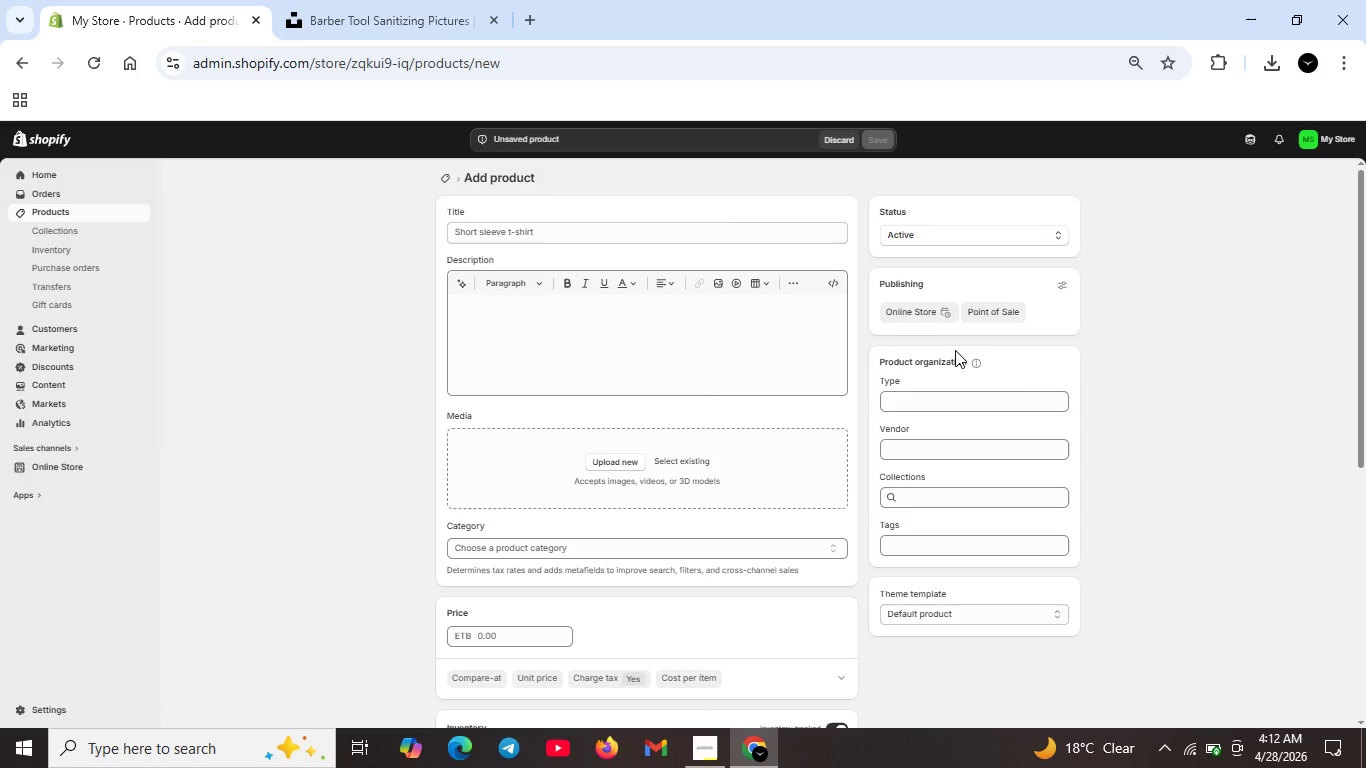 
left_click([723, 235])
 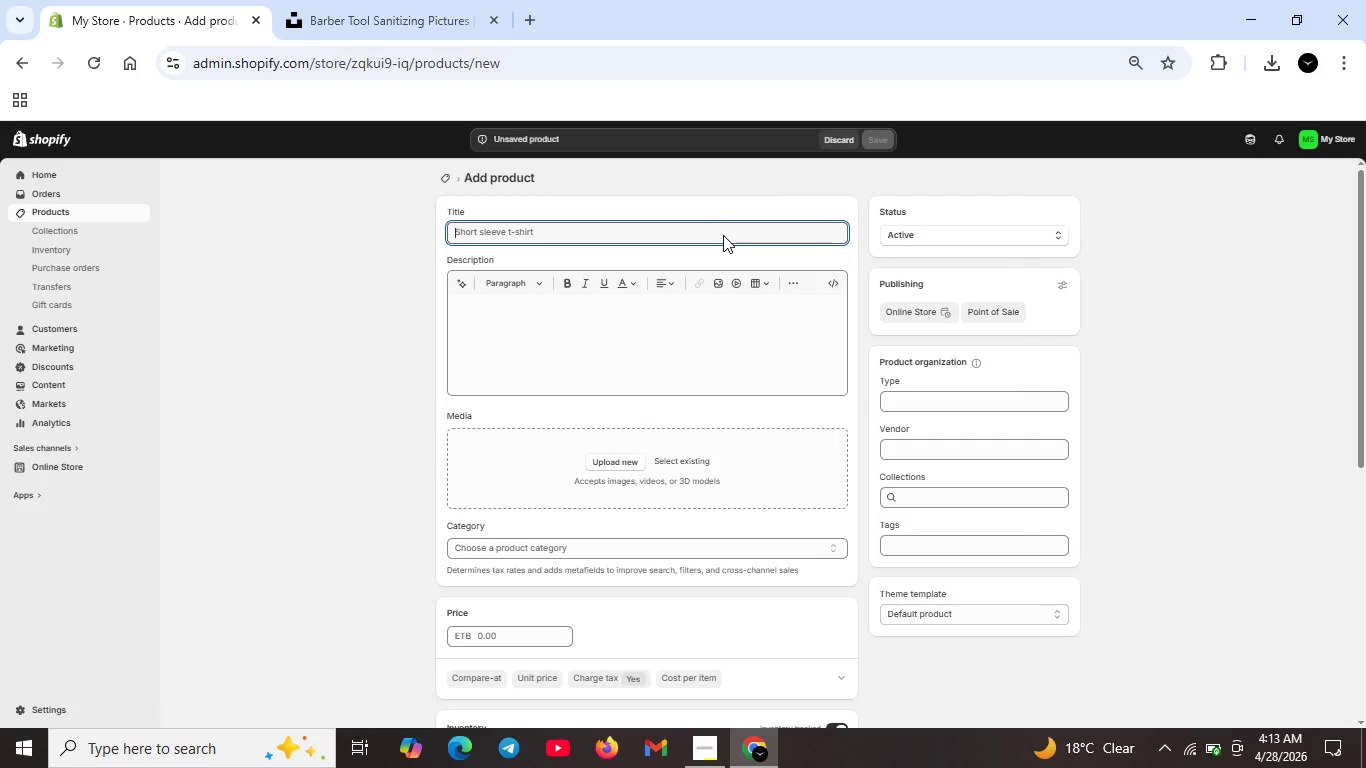 
type(Cordless Clipper Charging Stand|)
 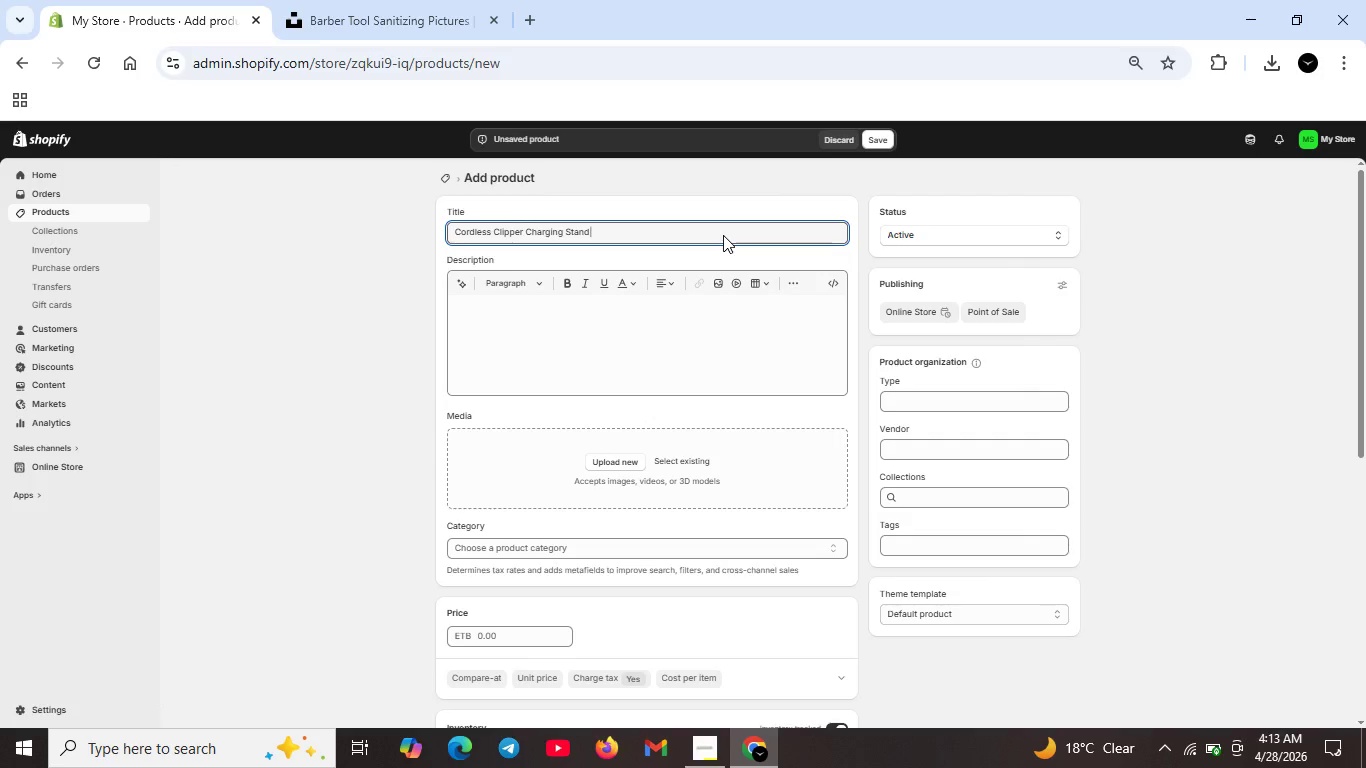 
key(ArrowLeft)
 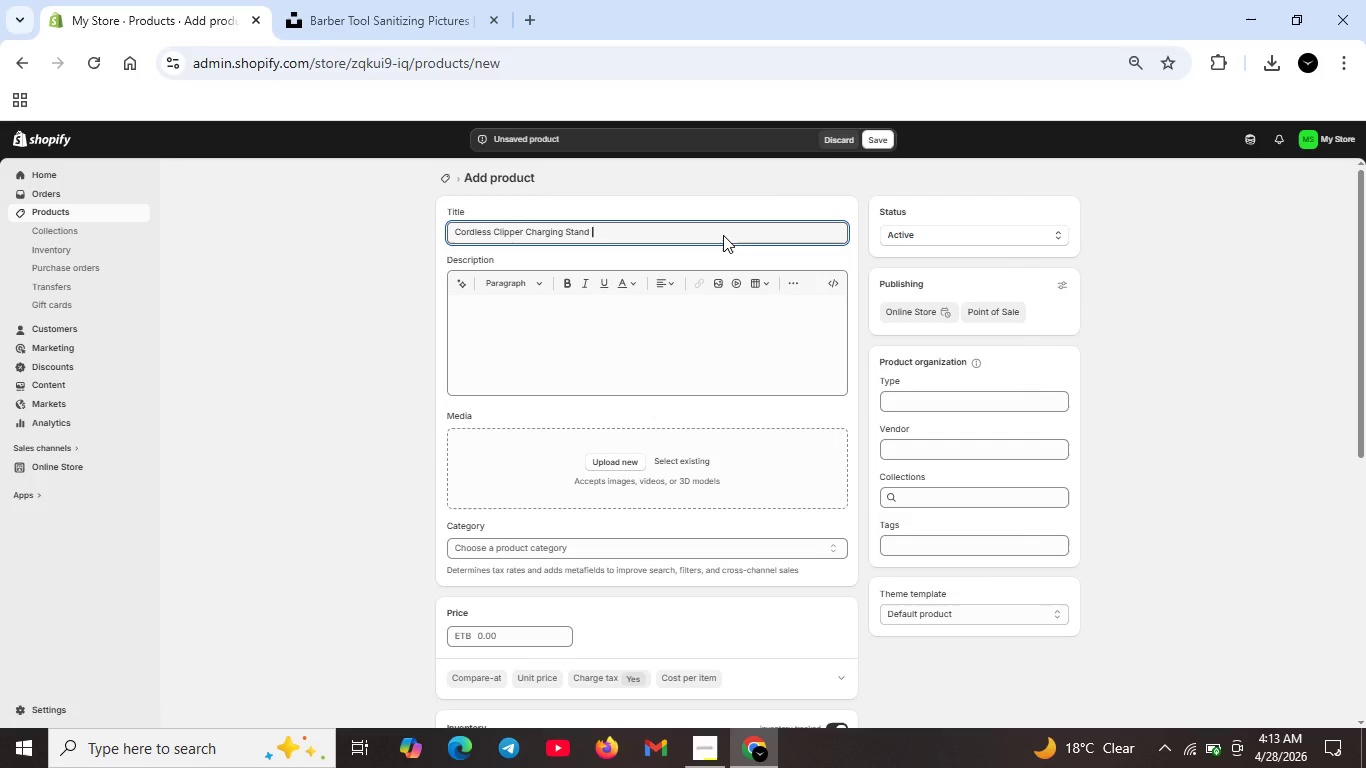 
key(Space)
 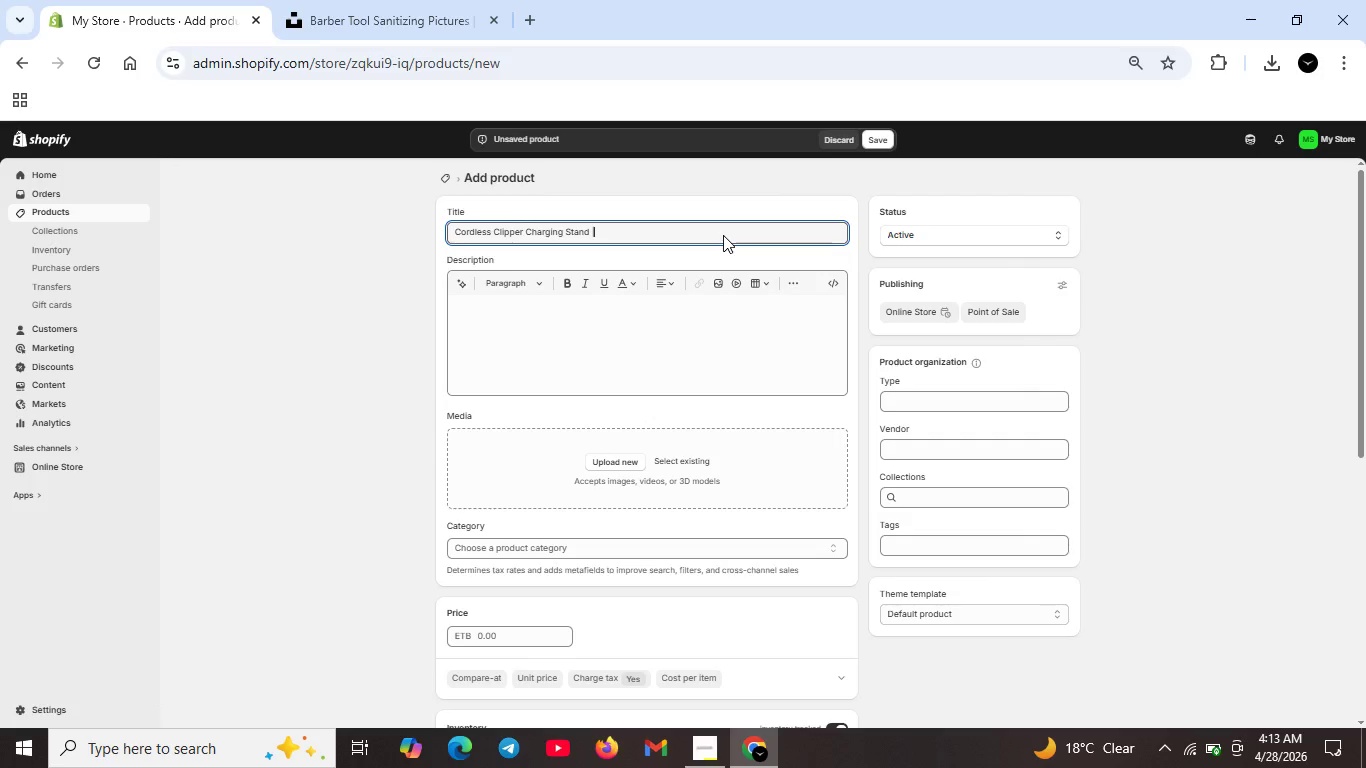 
key(ArrowRight)
 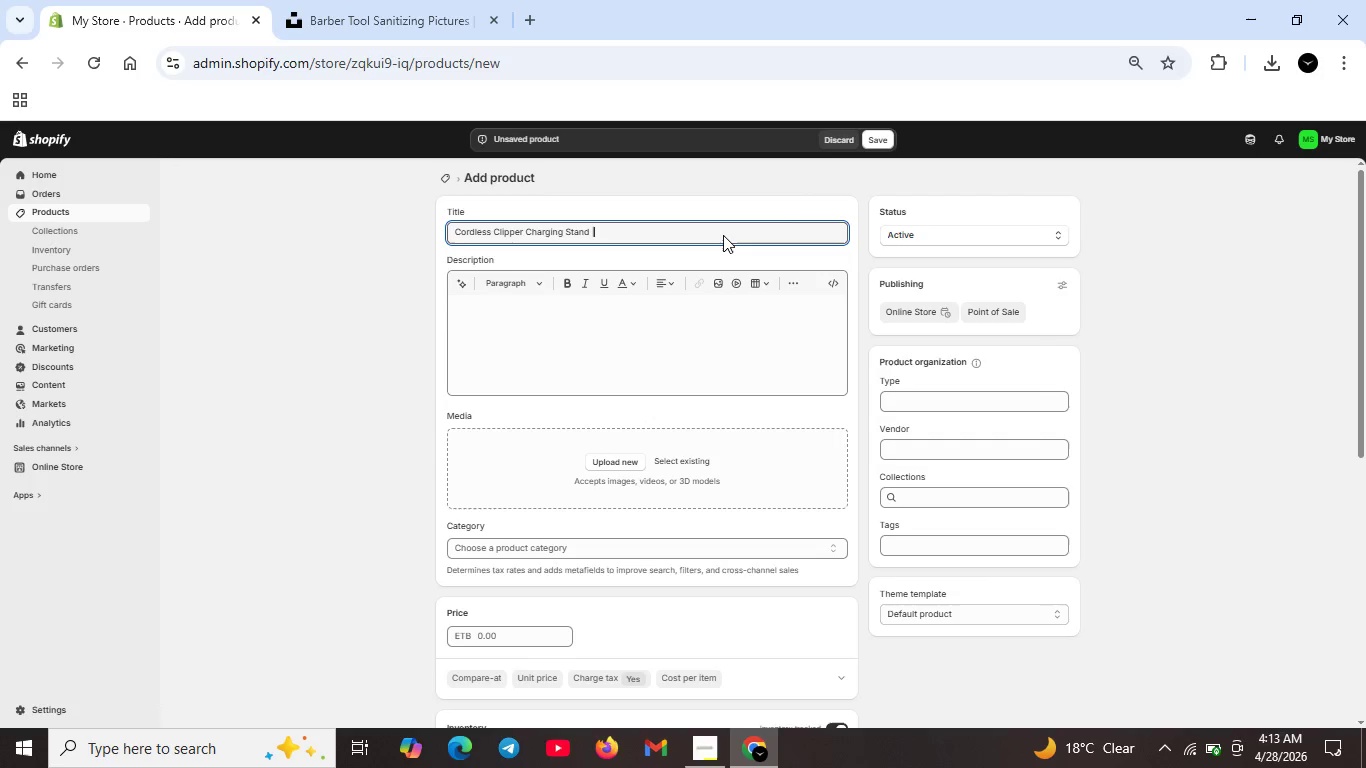 
key(ArrowRight)
 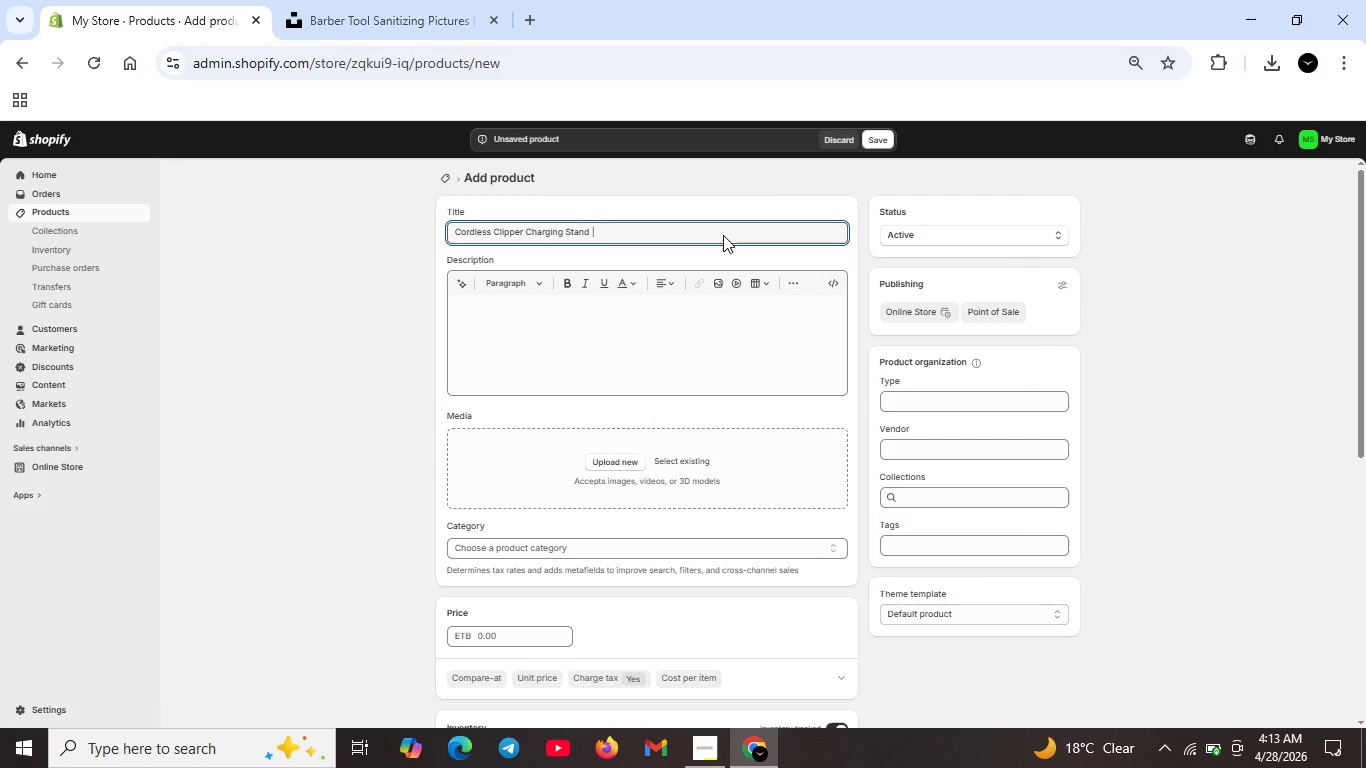 
wait(10.66)
 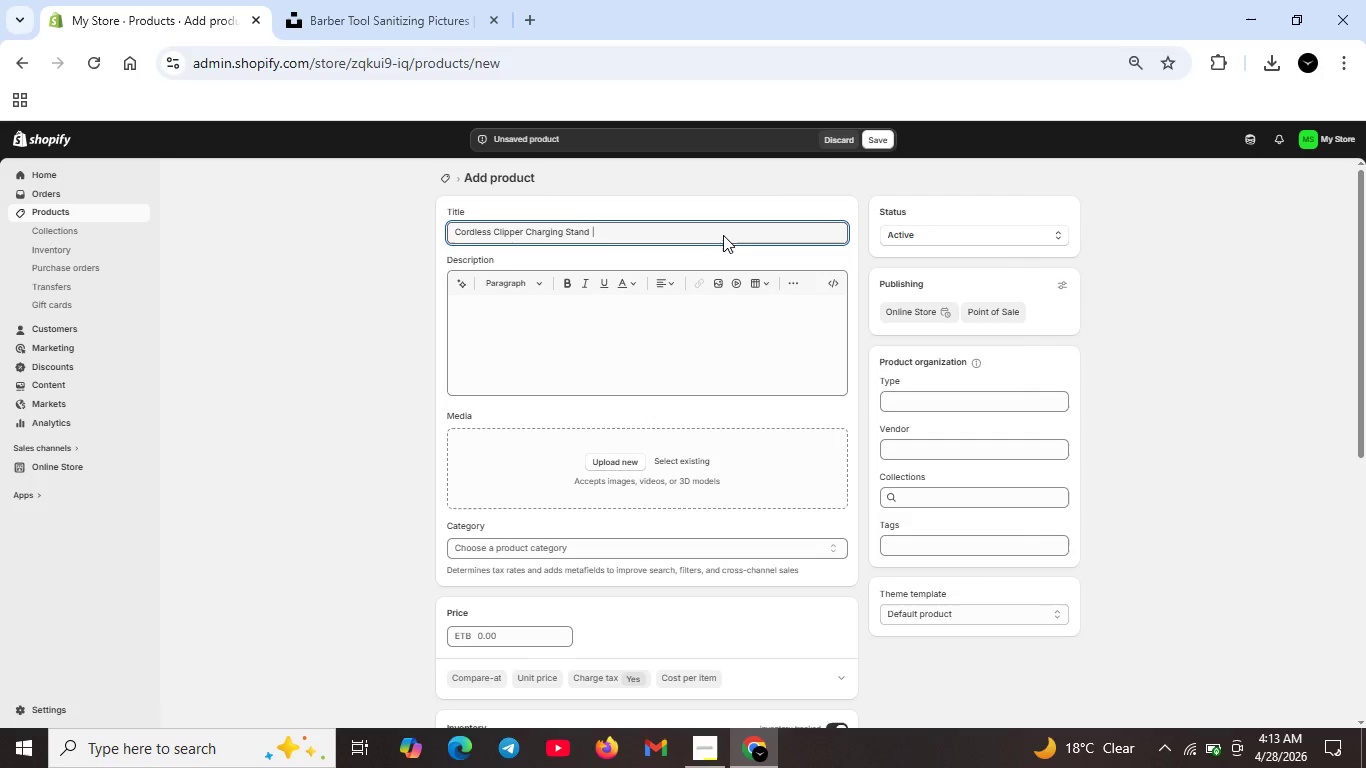 
type( Multi-Bay Charging DOCK FOR BARE)
key(Backspace)
key(Backspace)
key(Backspace)
key(Backspace)
key(Backspace)
key(Backspace)
key(Backspace)
key(Backspace)
key(Backspace)
key(Backspace)
key(Backspace)
key(Backspace)
key(Backspace)
type(Dock)
 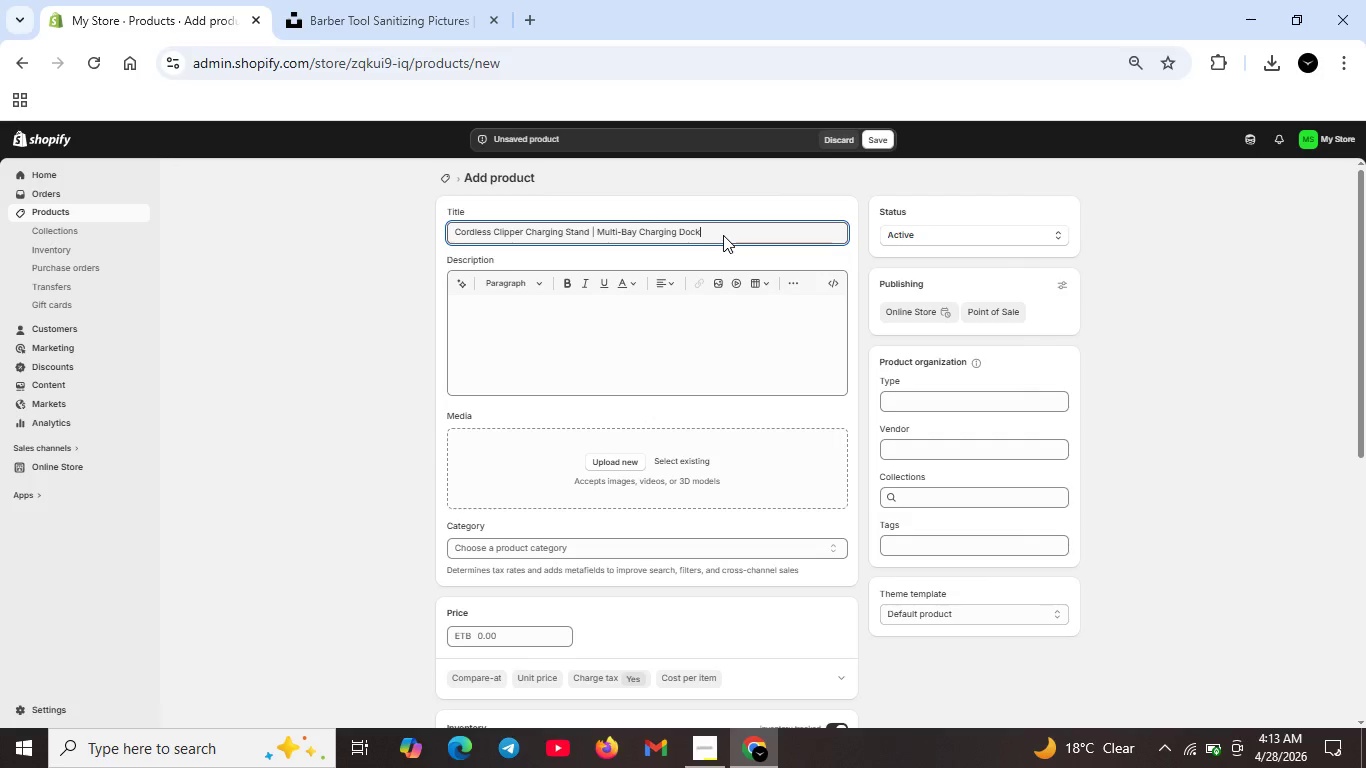 
wait(7.03)
 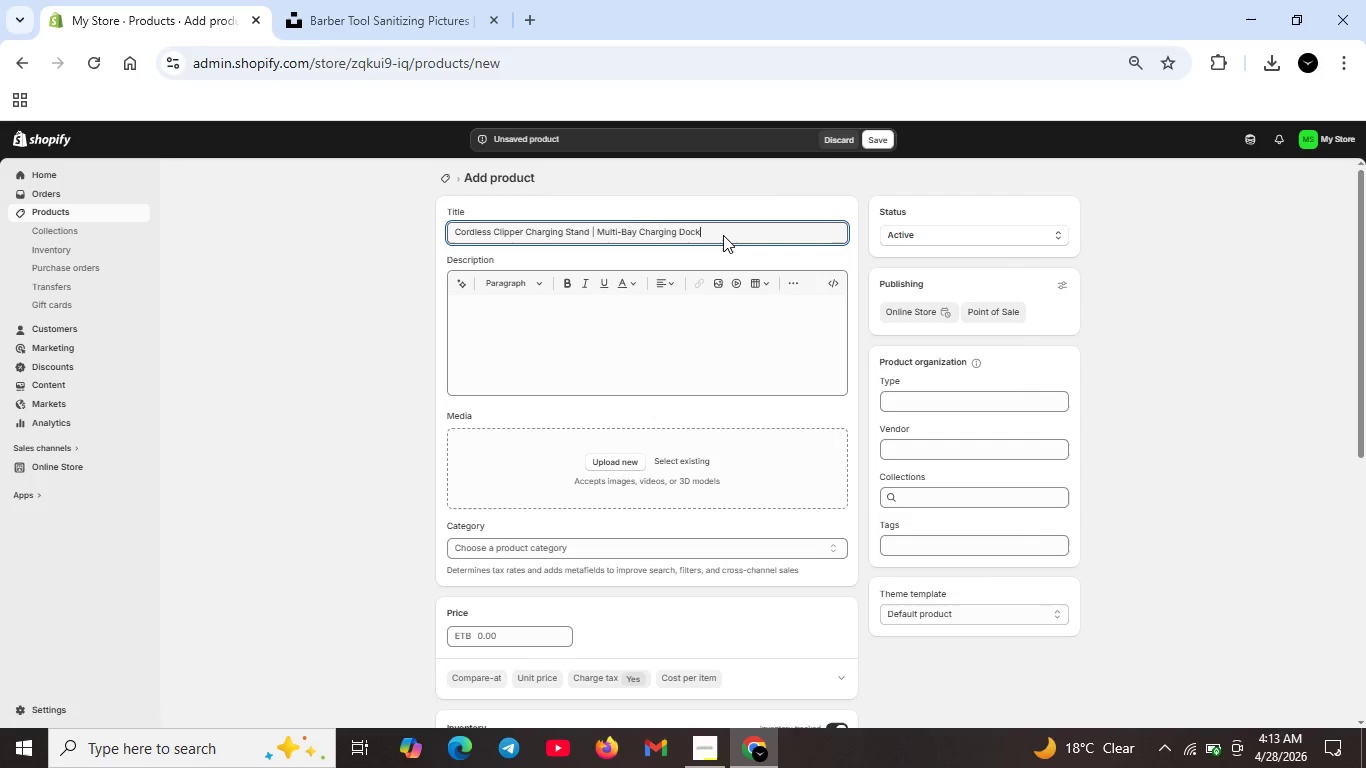 
type( For Brber )
key(Backspace)
type( Clippers)
 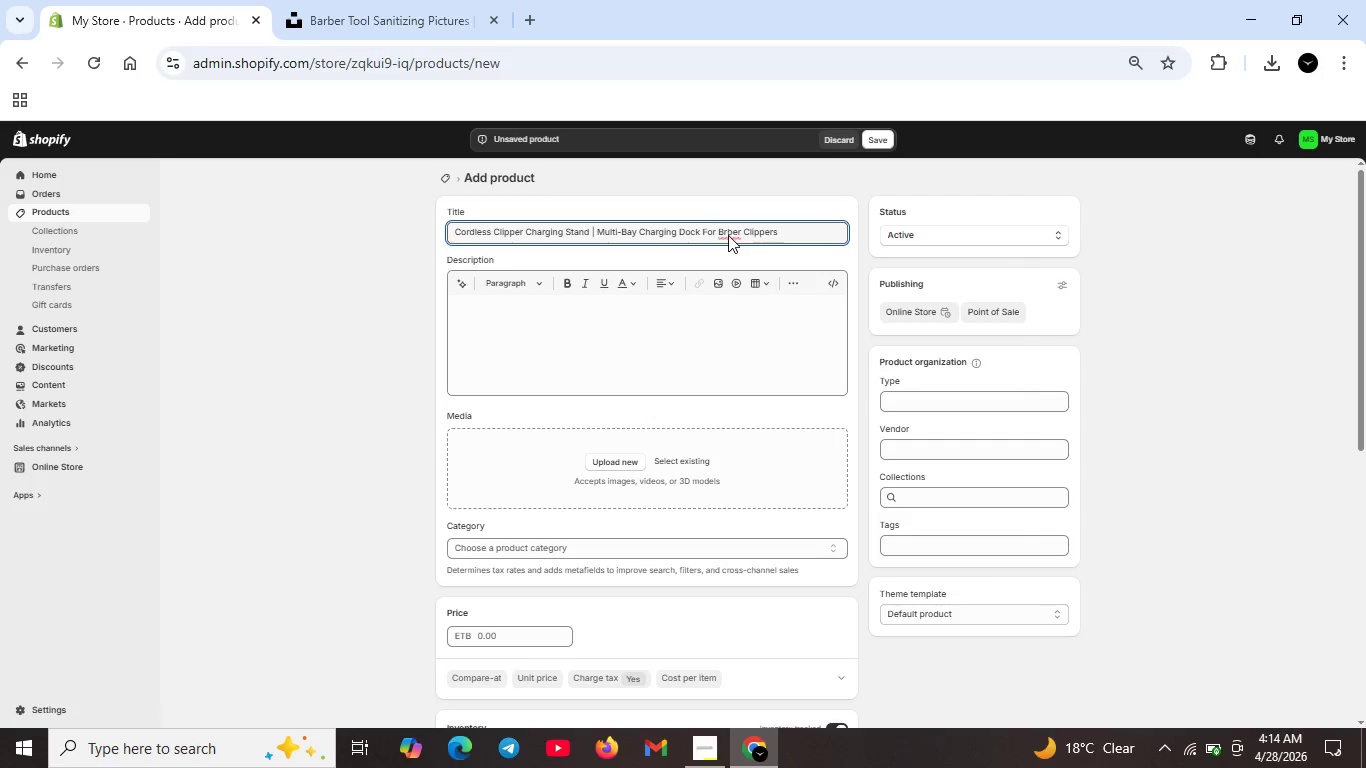 
left_click([724, 235])
 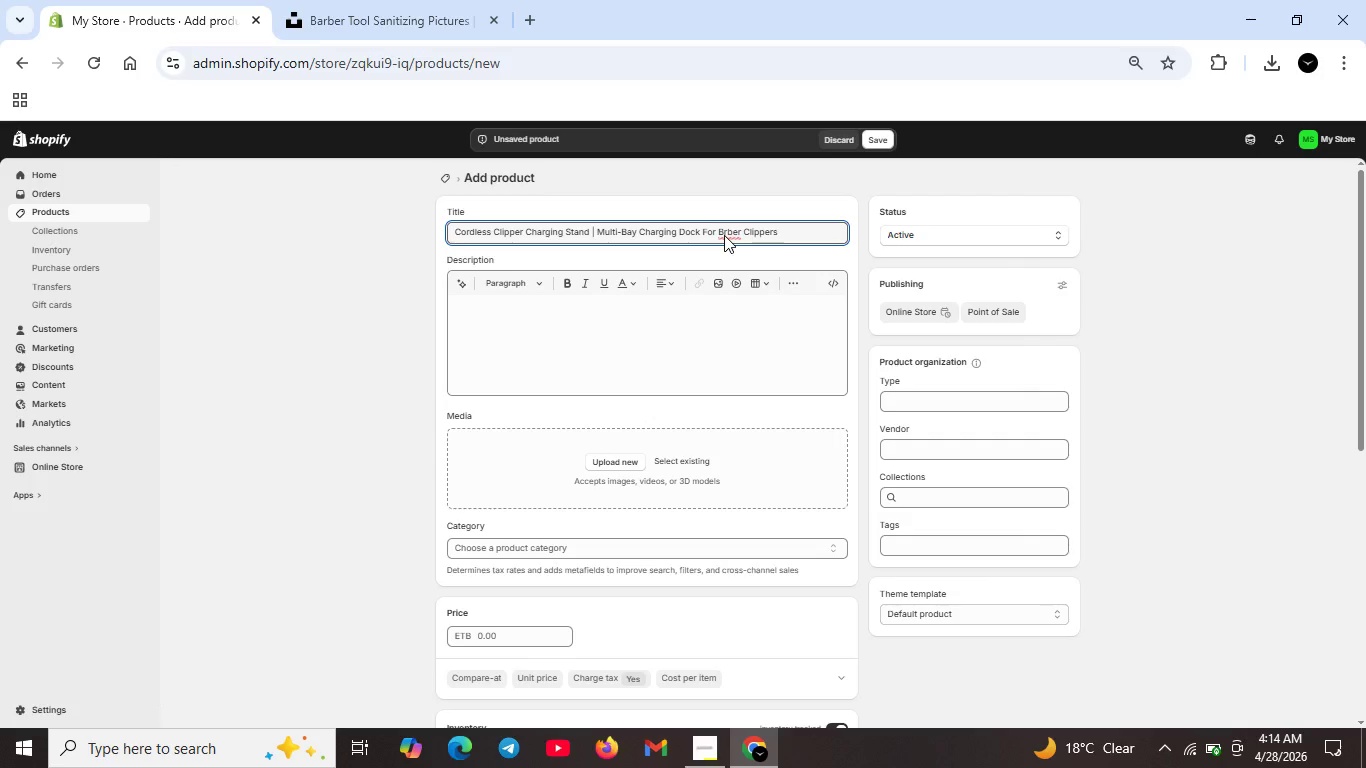 
key(A)
 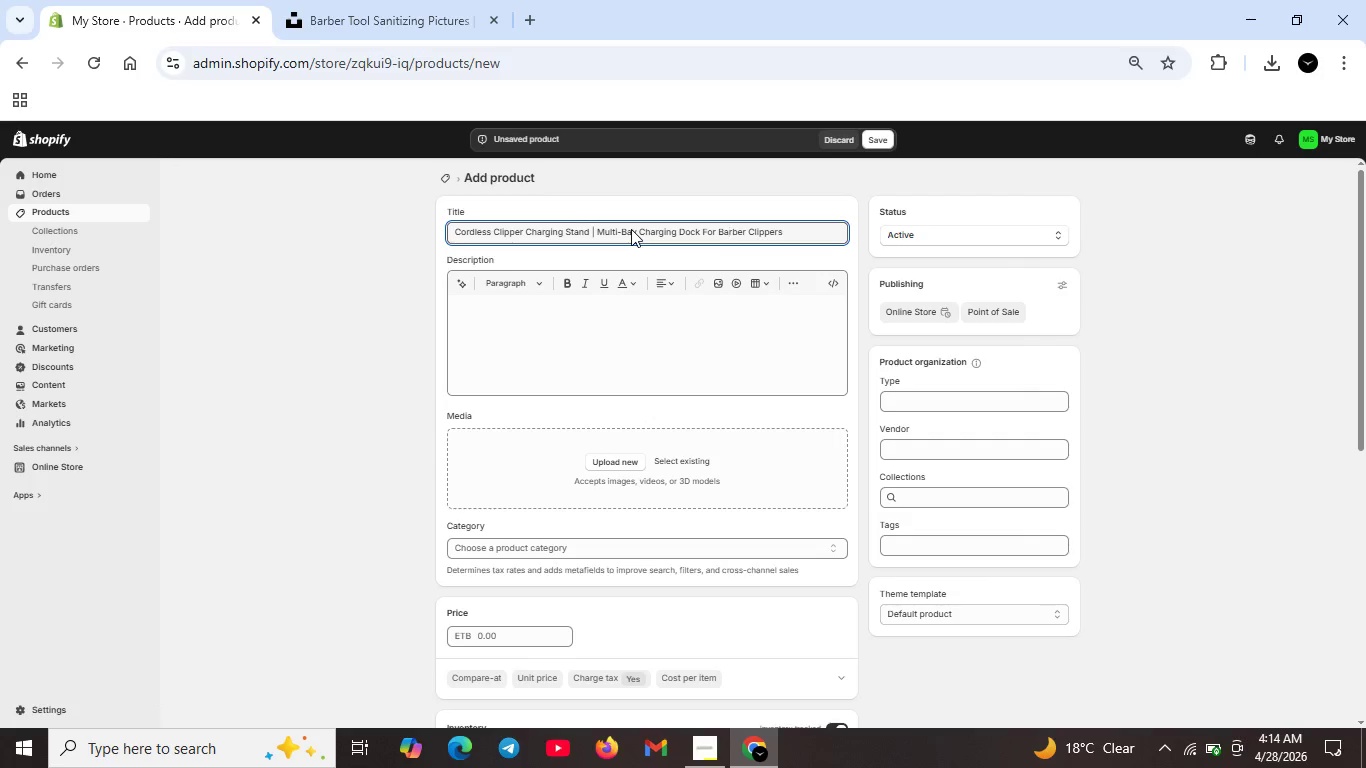 
wait(8.64)
 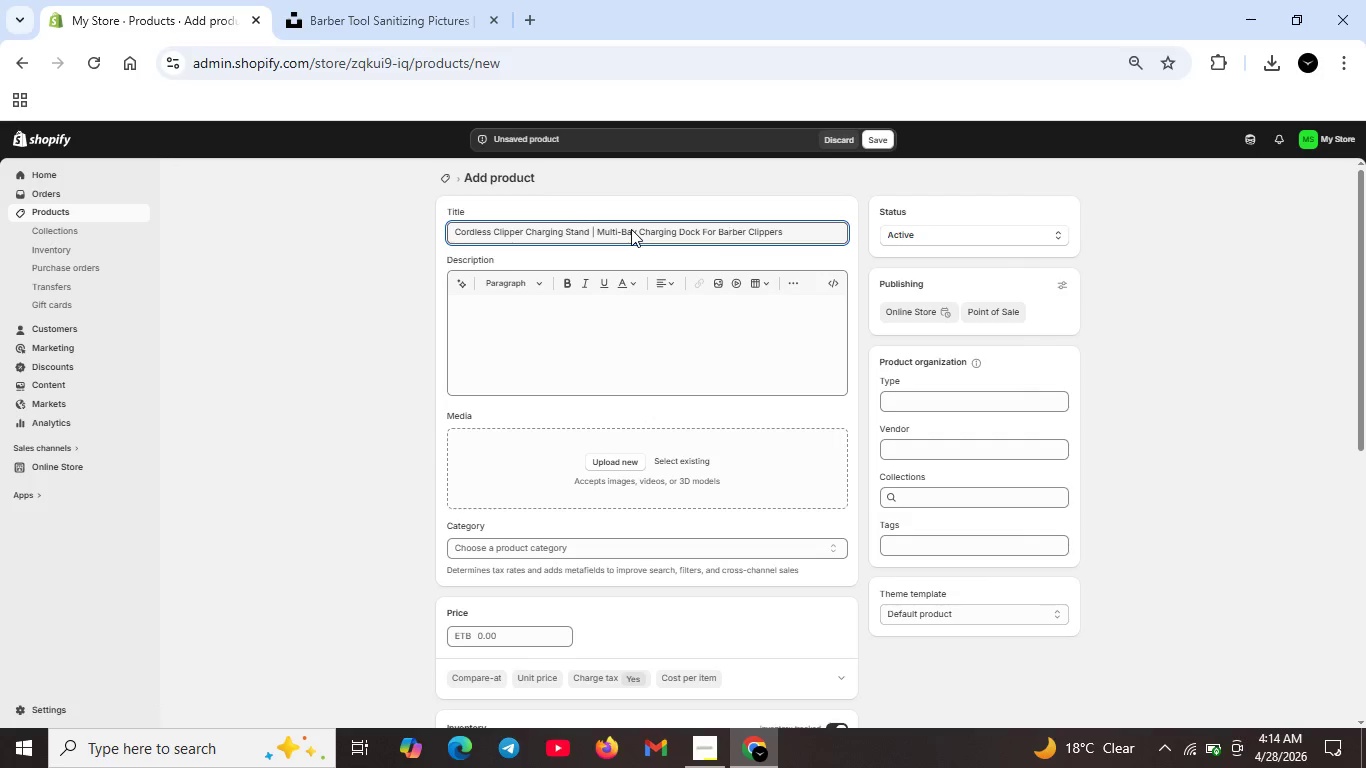 
left_click([554, 342])
 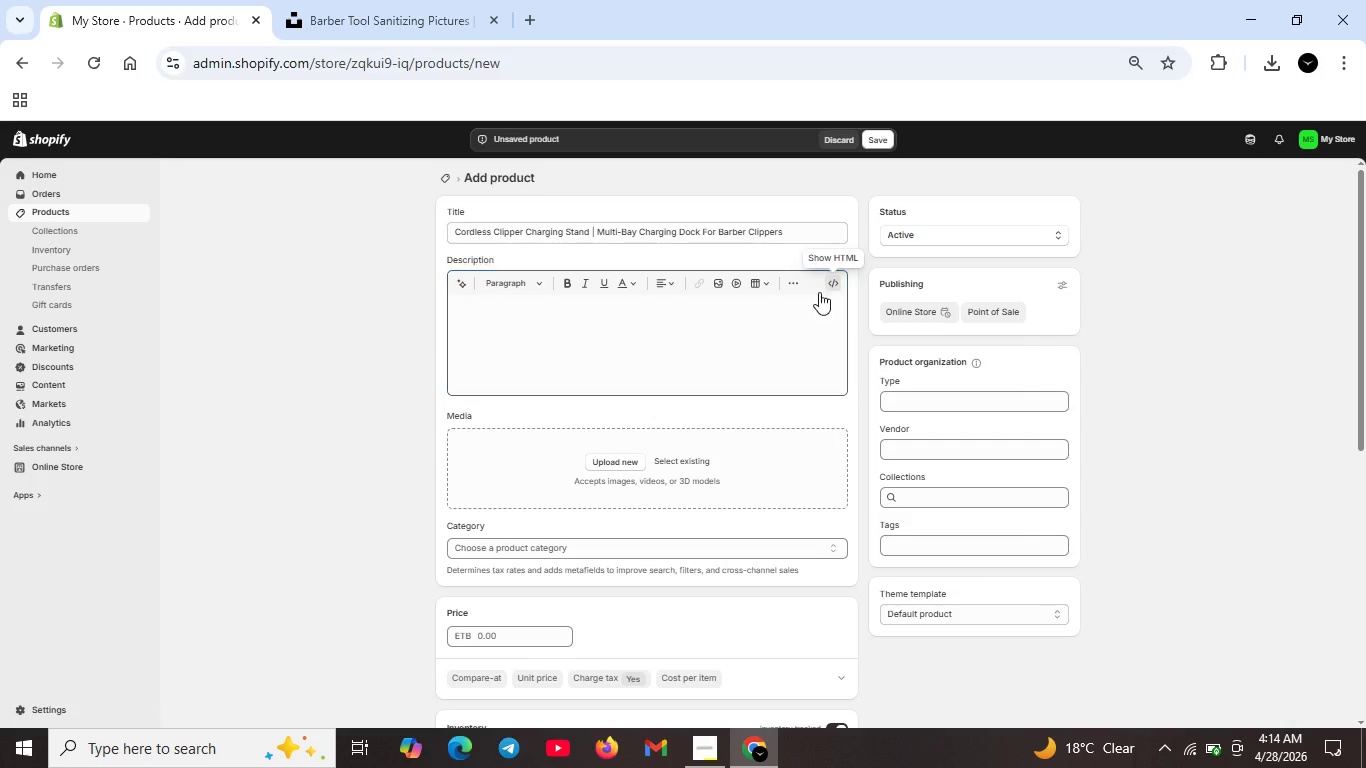 
left_click([703, 325])
 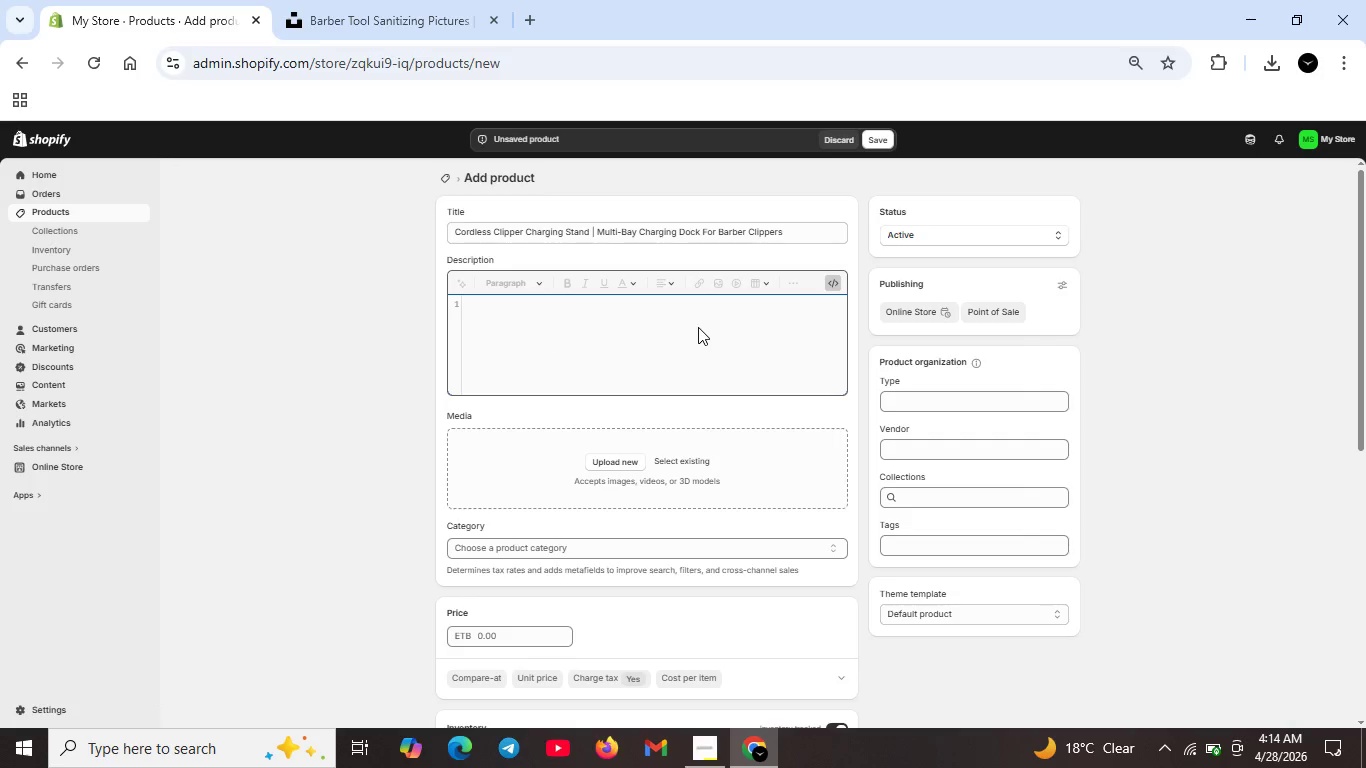 
type(<h2>Professional Charging Station D)
key(Backspace)
type(For Corldess Barbershp)
key(Backspace)
key(Backspace)
type(hop Tools</h2>)
 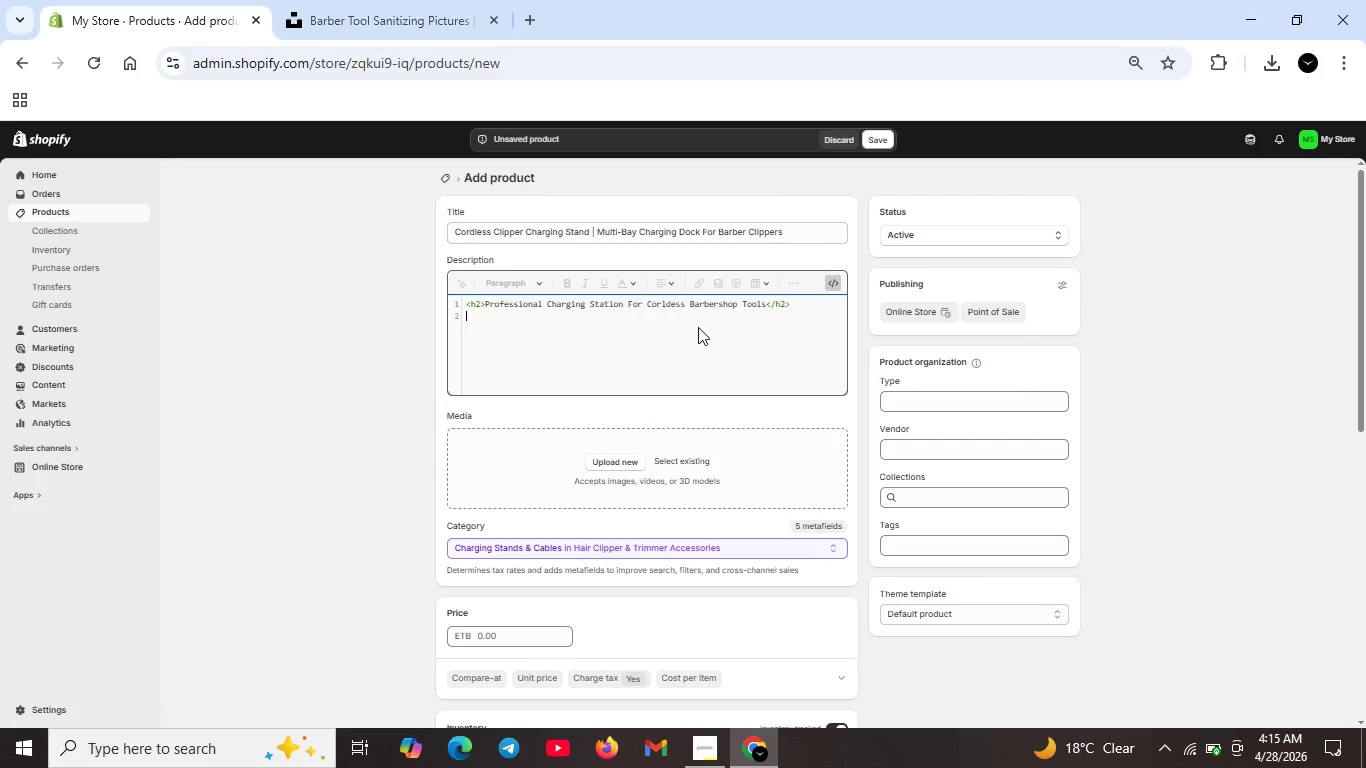 
 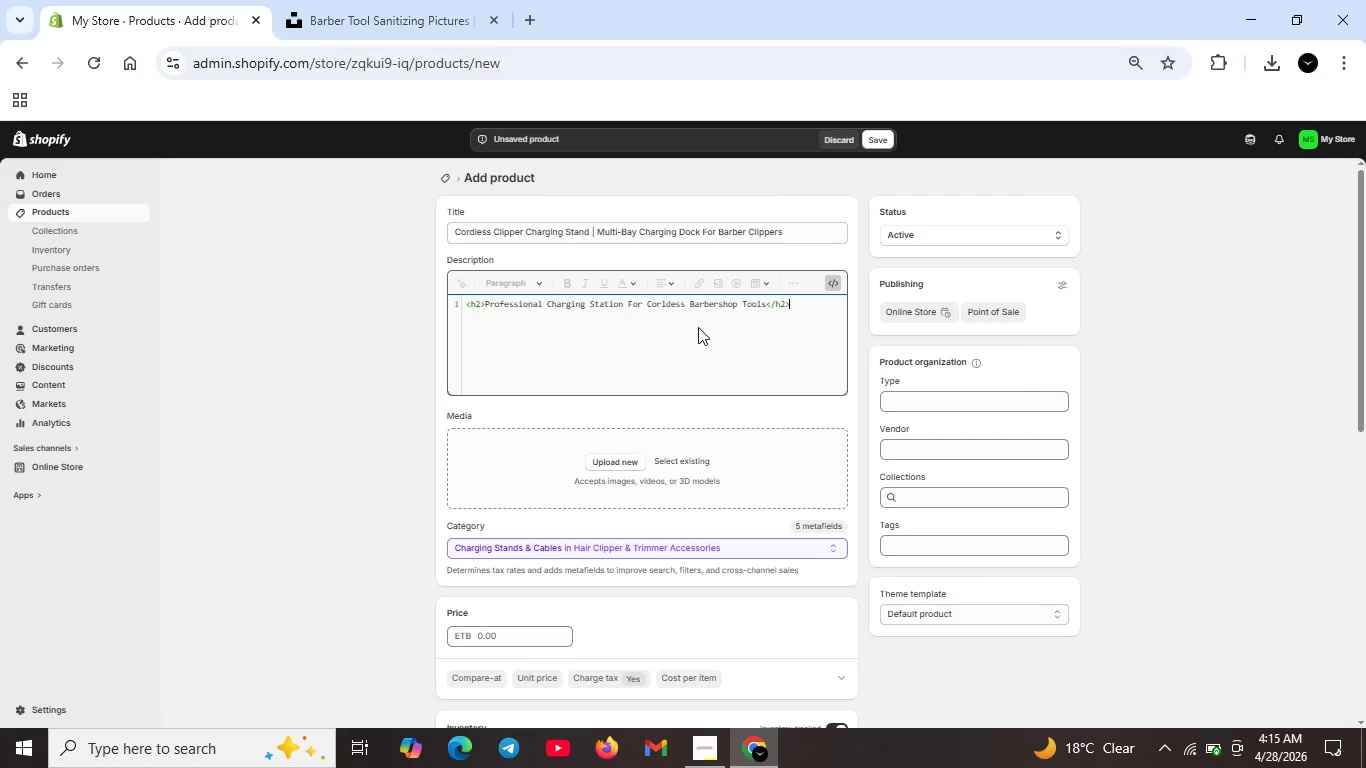 
key(Shift+Enter)
 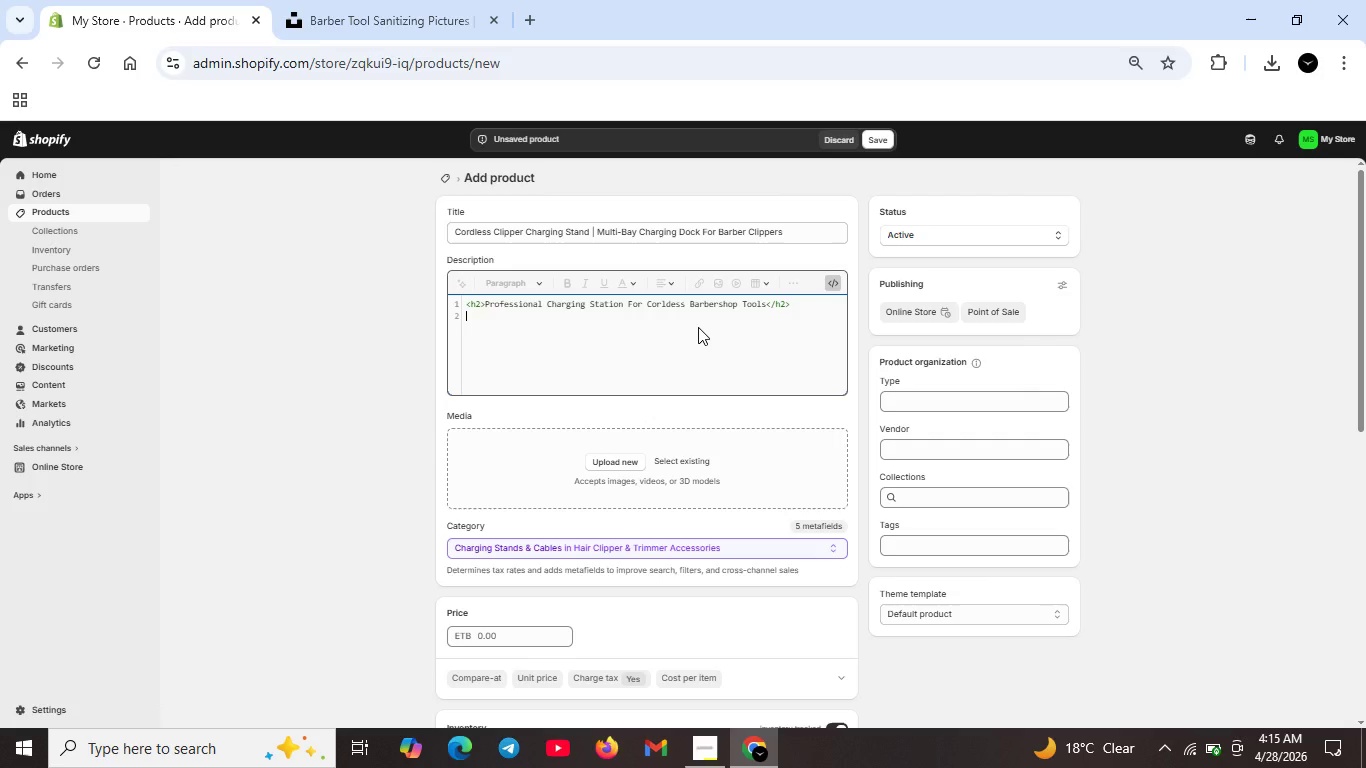 
type(<p>Multi-bay charging for professional coo)
key(Backspace)
type(rdless clio)
key(Backspace)
type(ppers and trimmers. Cahrges up to 4 devices smultaneously .Universaal cp)
key(Backspace)
type(ompatablitty with most major brands includig Wahl,)
 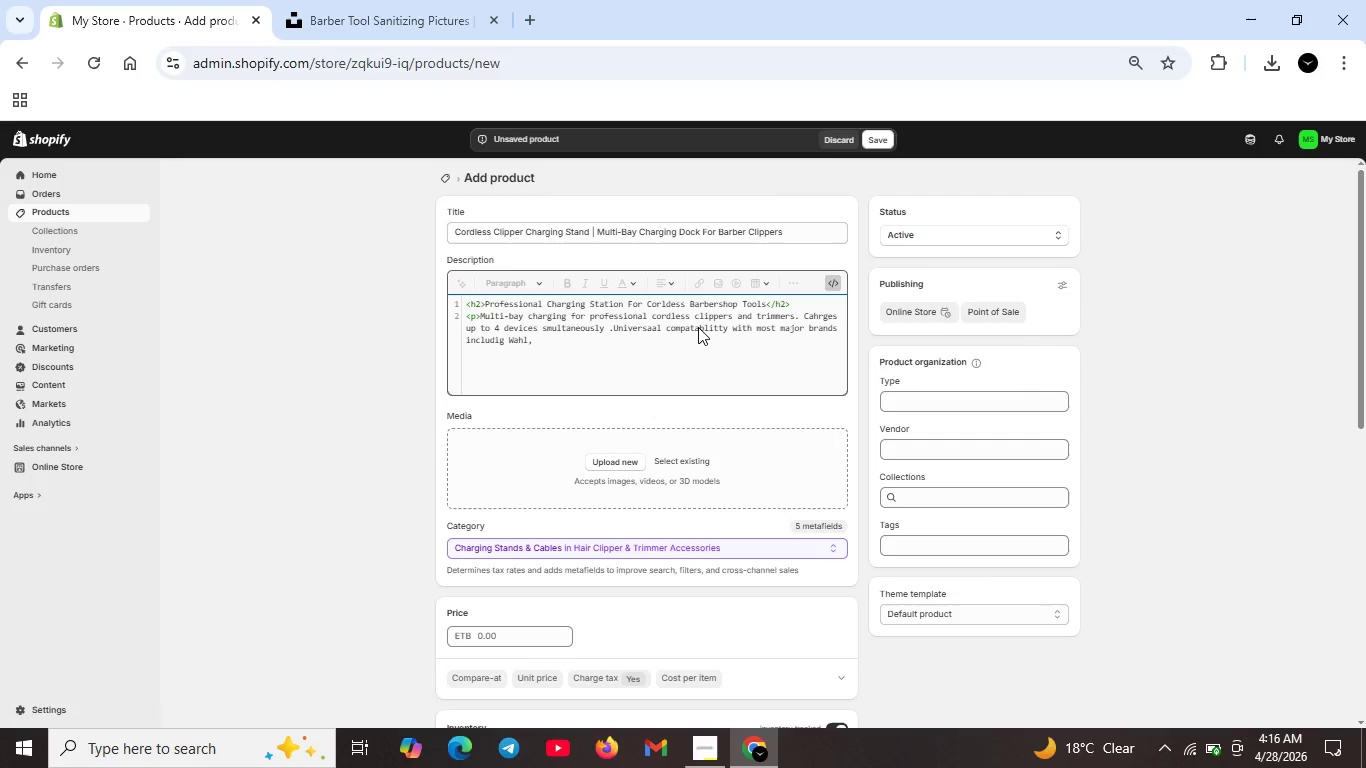 
type(Andis, Babyl)
 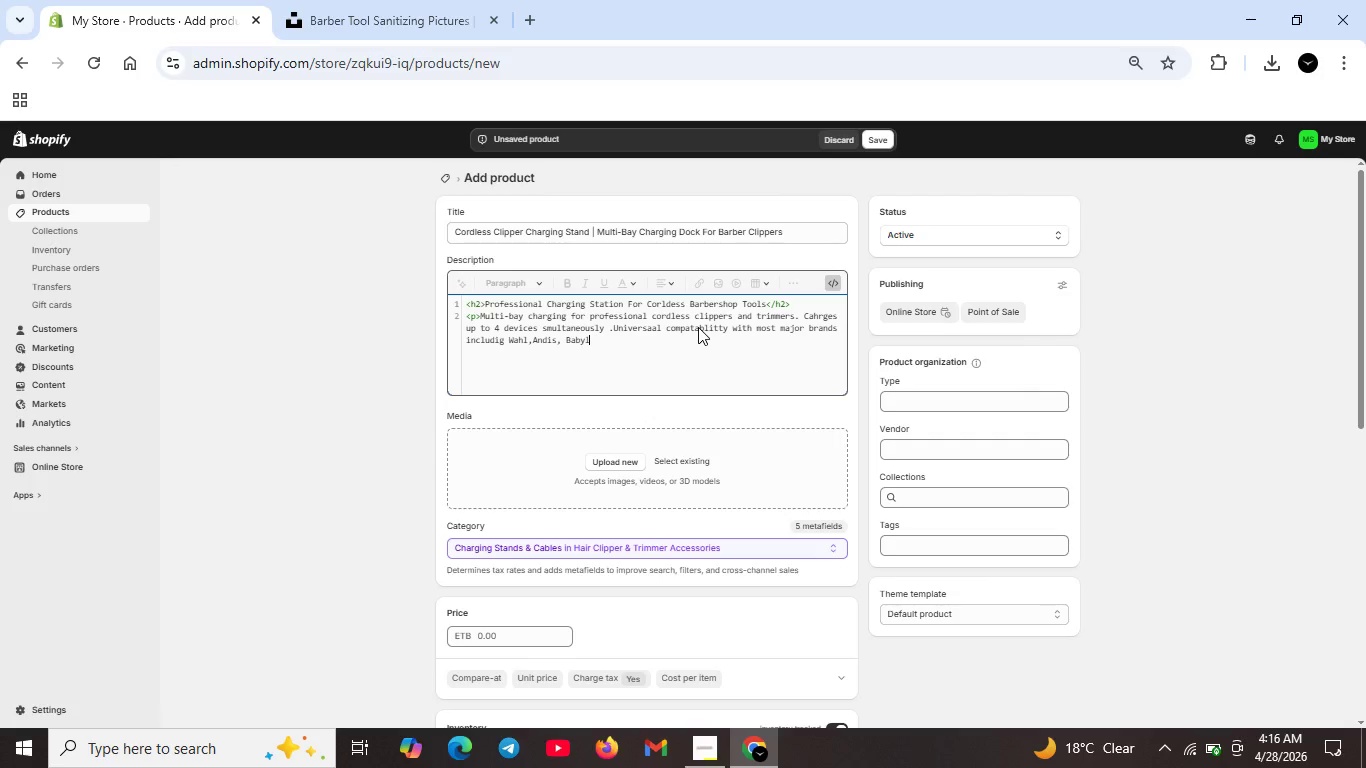 
key(Backspace)
type(Liss, an Ostre)
 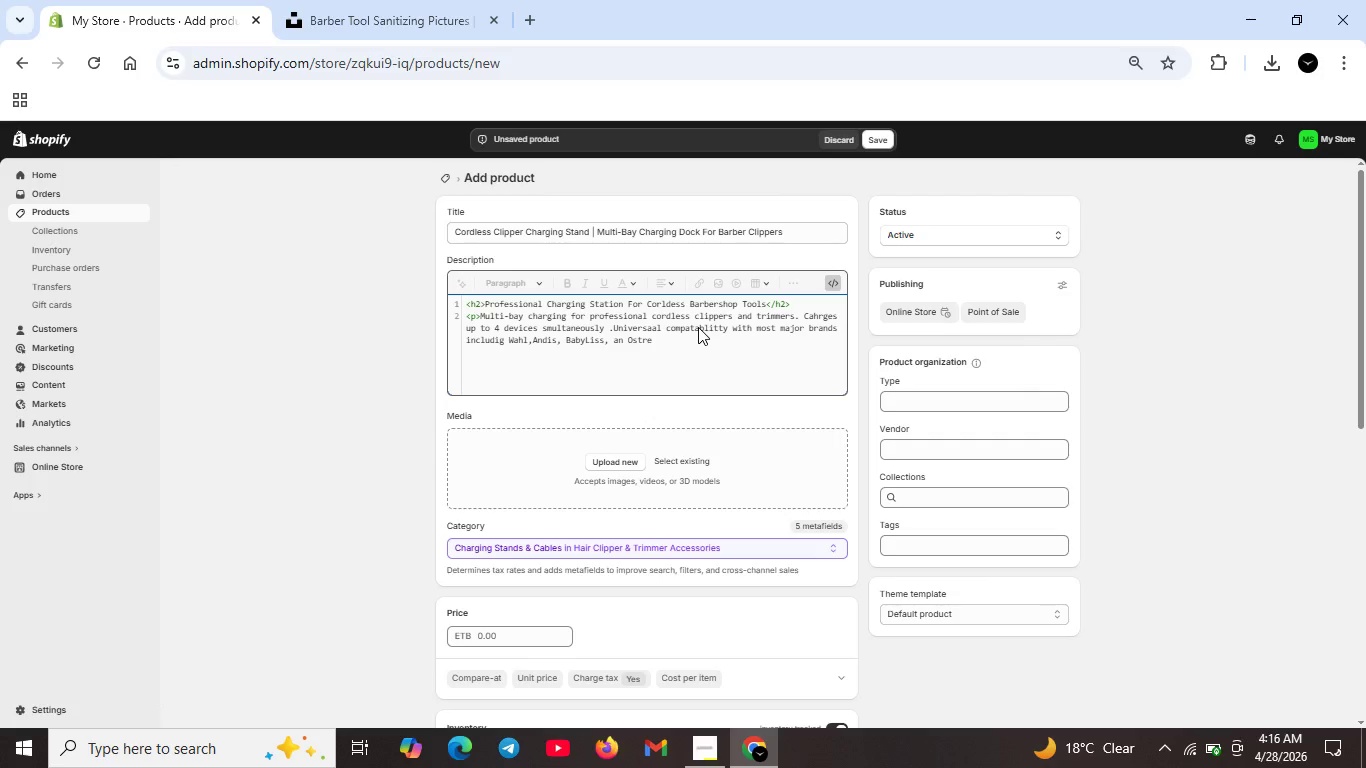 
key(Backspace)
key(Backspace)
key(Backspace)
type(ter.</p>)
 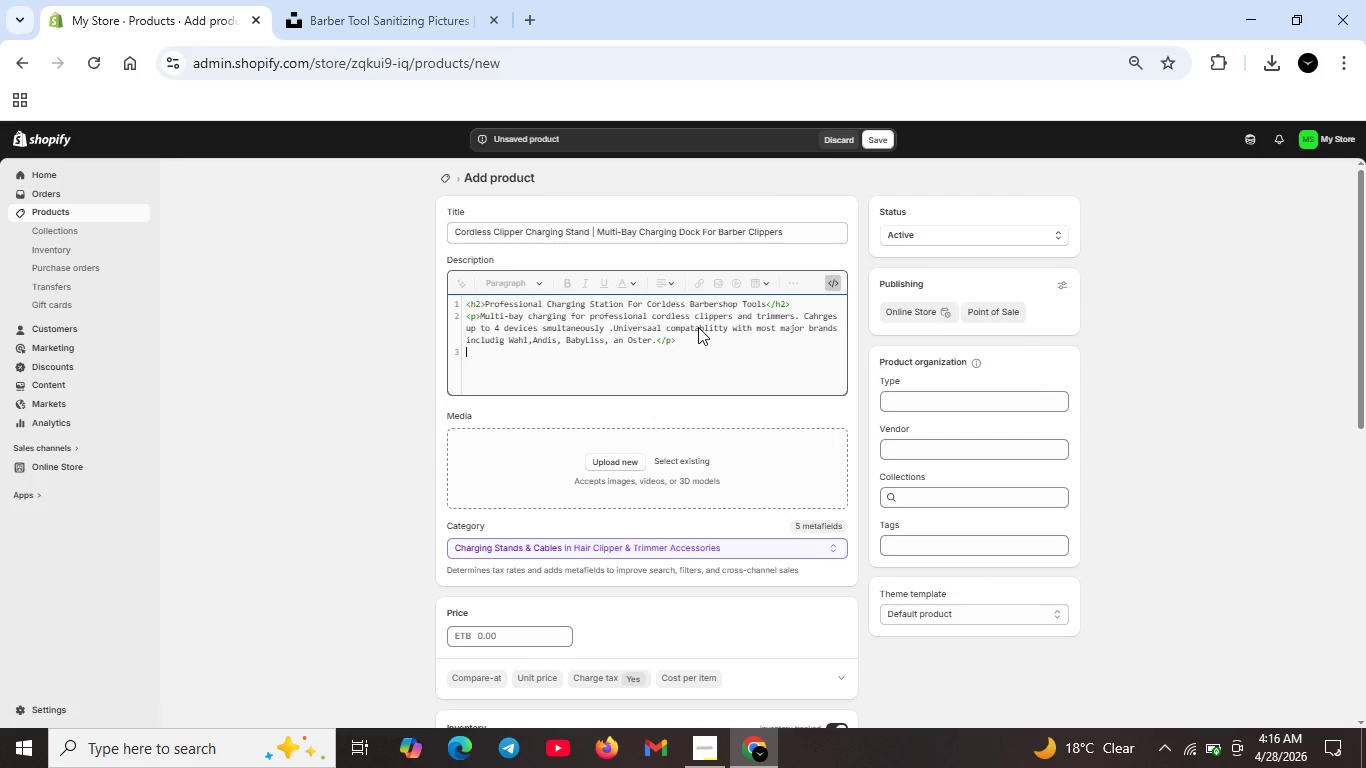 
 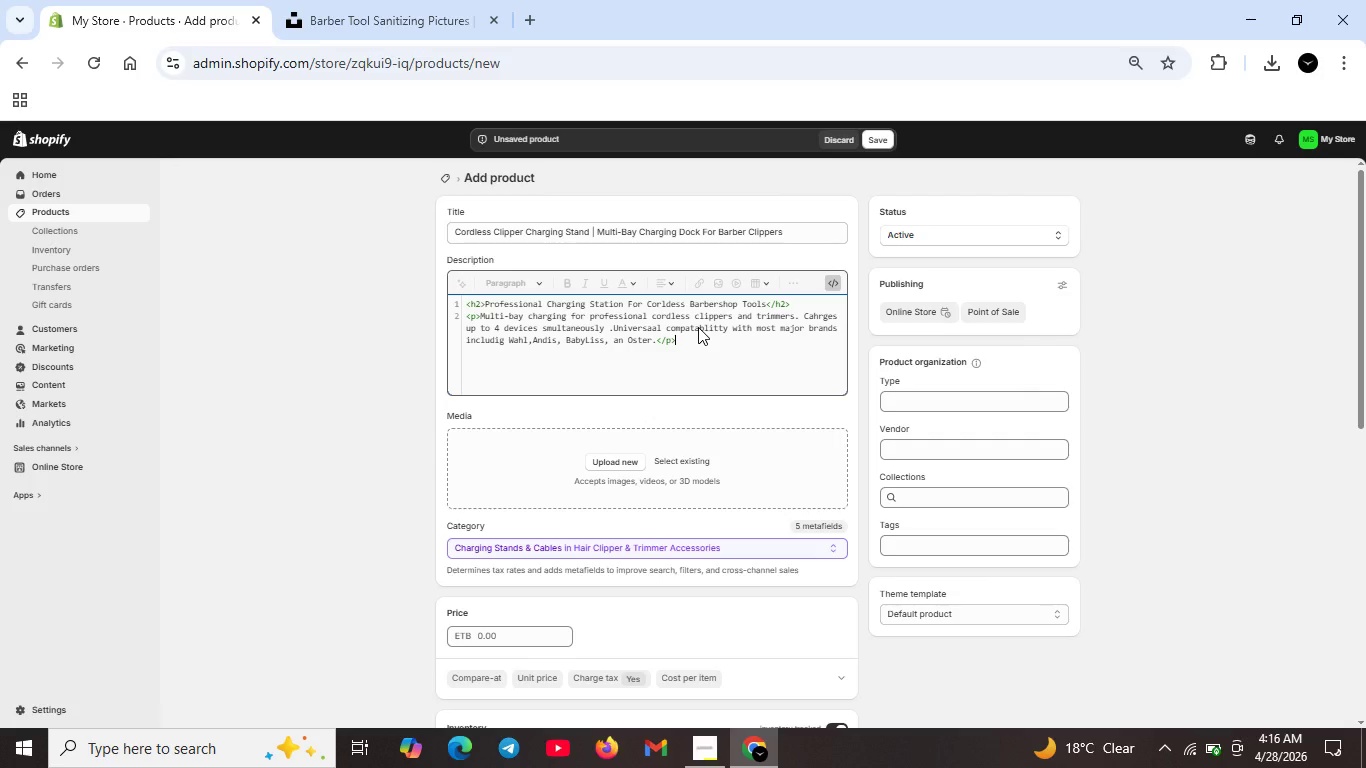 
key(Shift+Enter)
 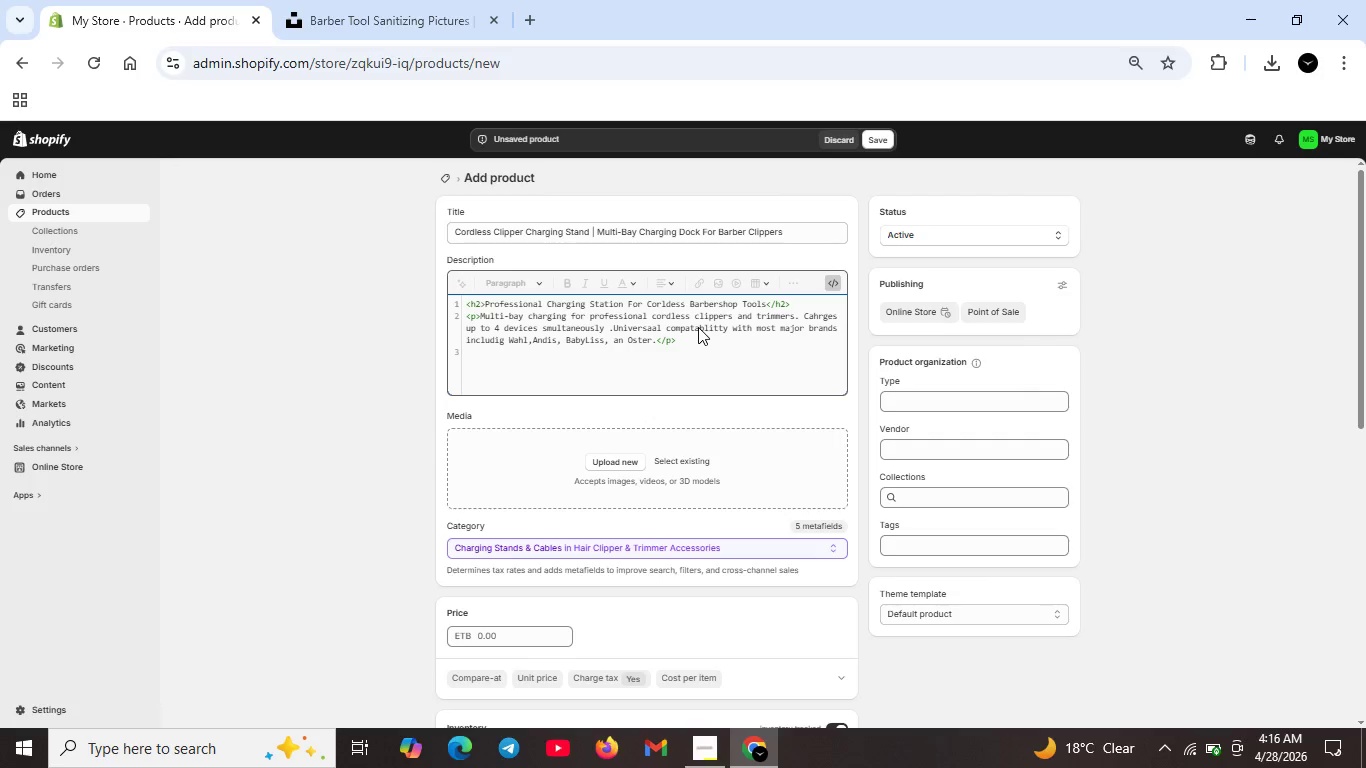 
type(<p>Smart charging technology prevents overcharging and external )
key(Backspace)
key(Backspace)
key(Backspace)
key(Backspace)
key(Backspace)
type(nds battery life. LED indiv)
key(Backspace)
type(cators )
 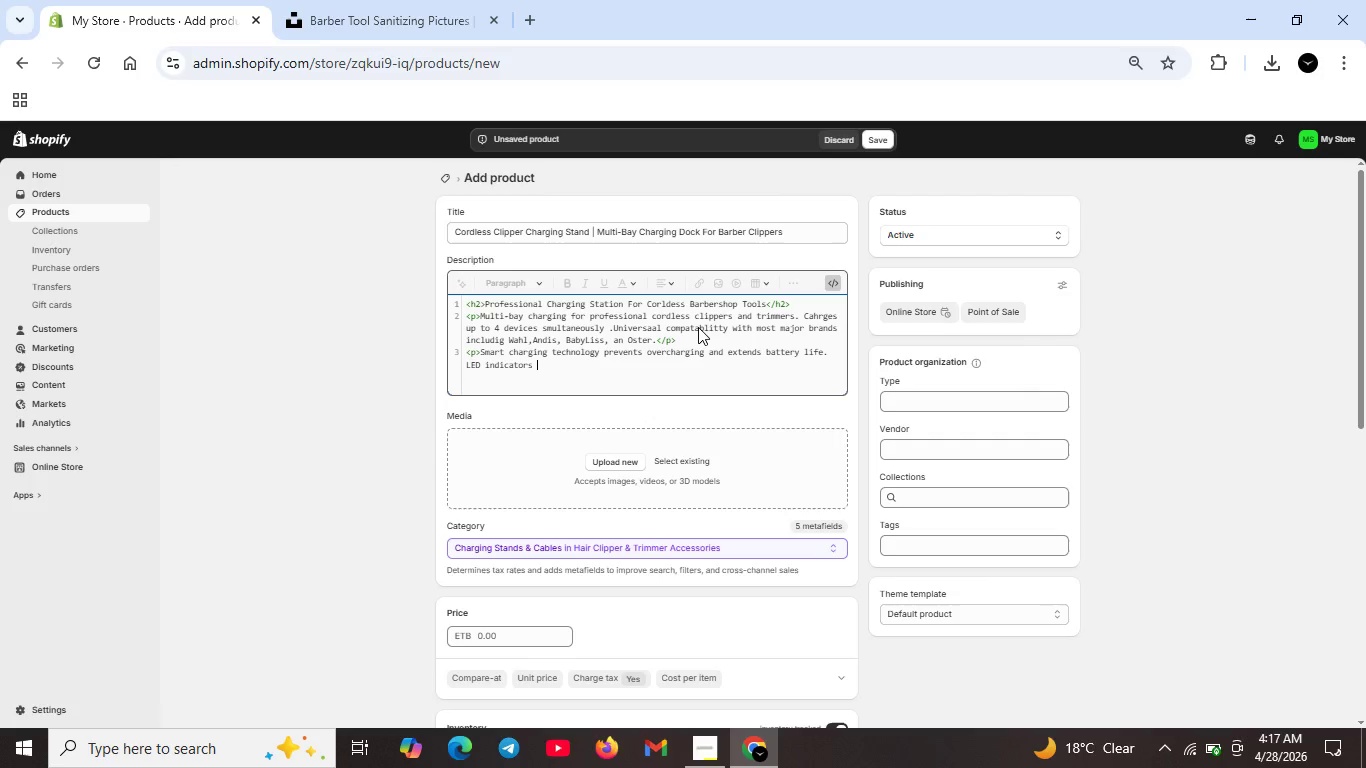 
type(show charging status for eac )
key(Backspace)
type(h day. Slim footprint s on any )
 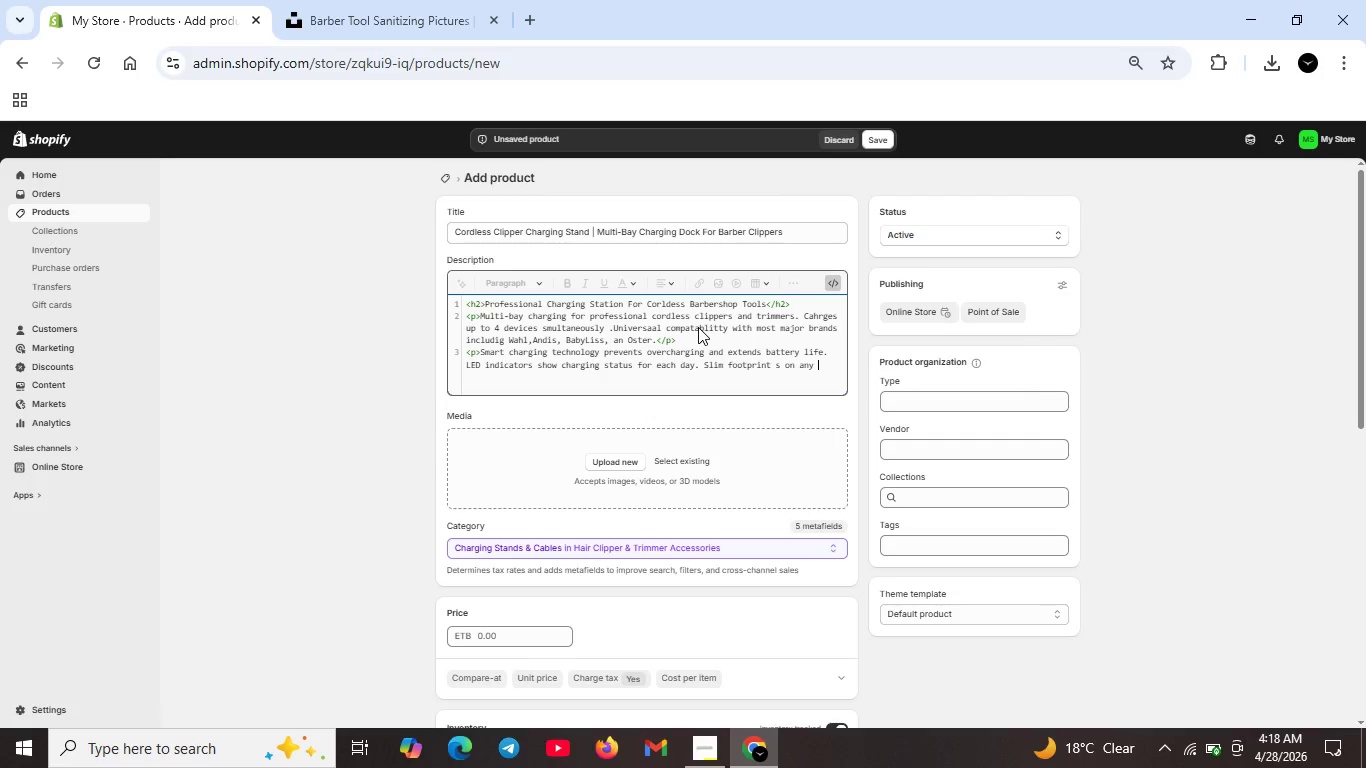 
wait(5.3)
 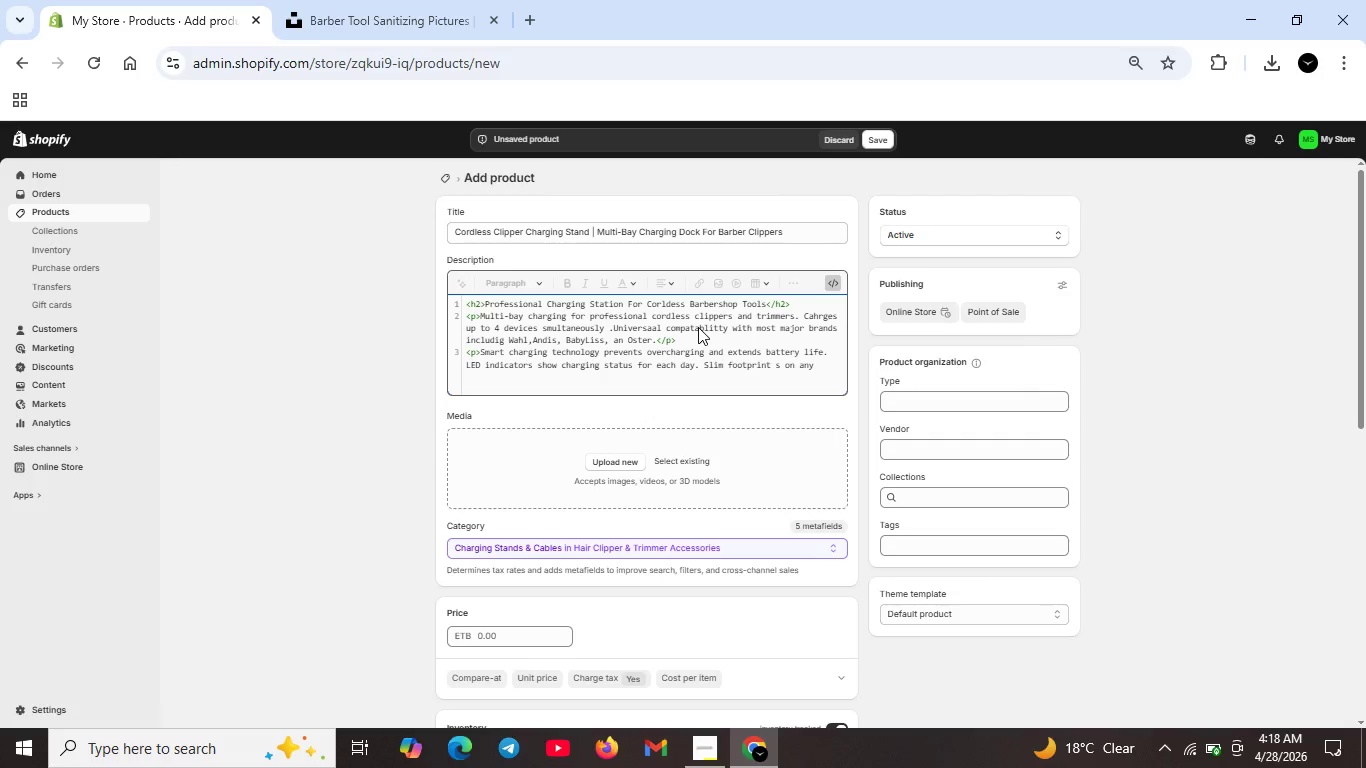 
left_click([778, 367])
 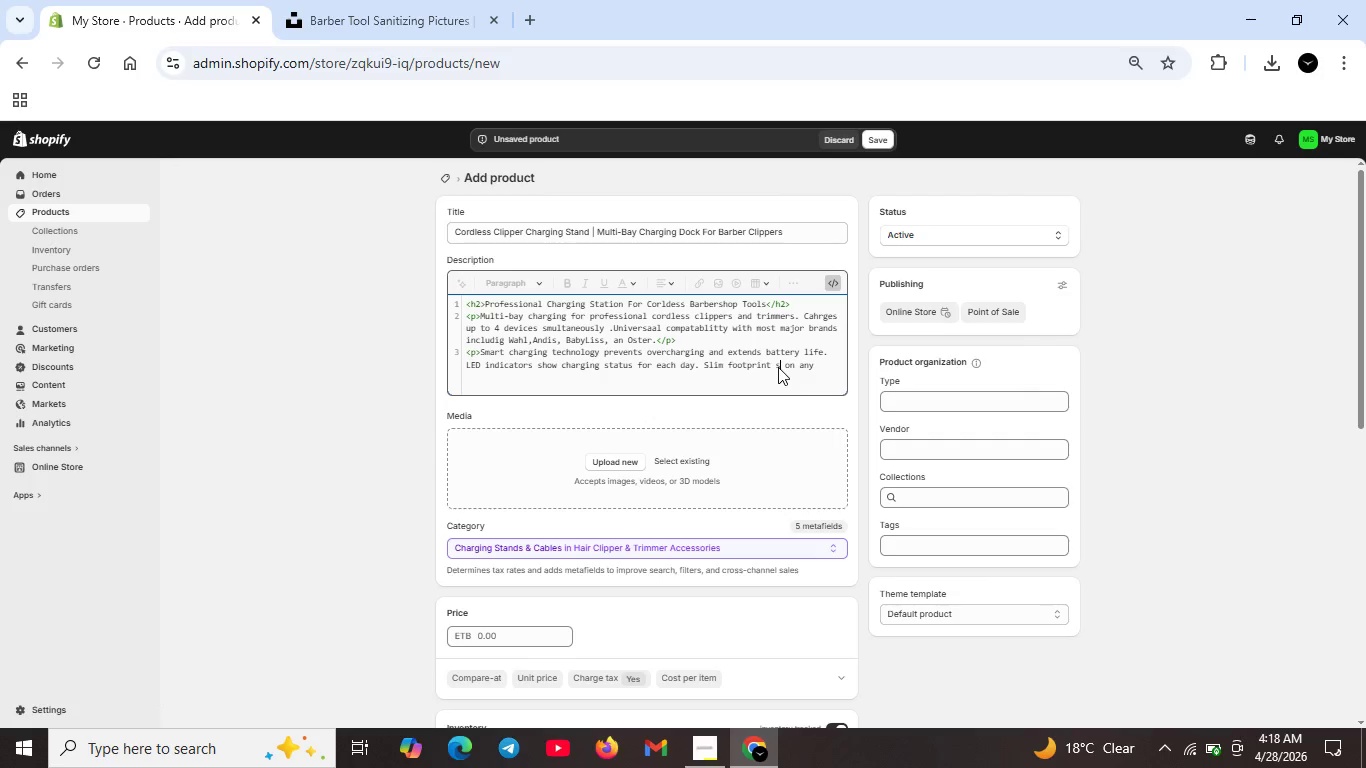 
key(Backspace)
 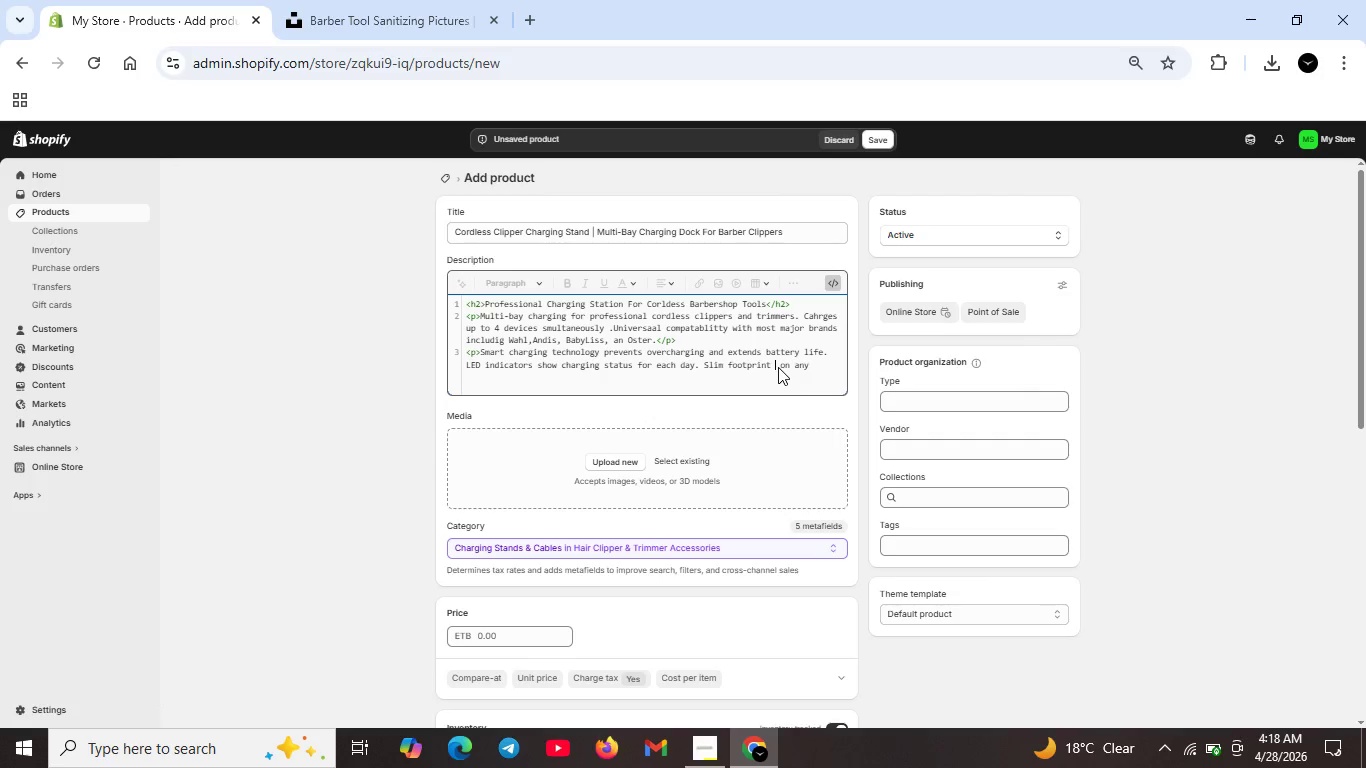 
key(Backspace)
 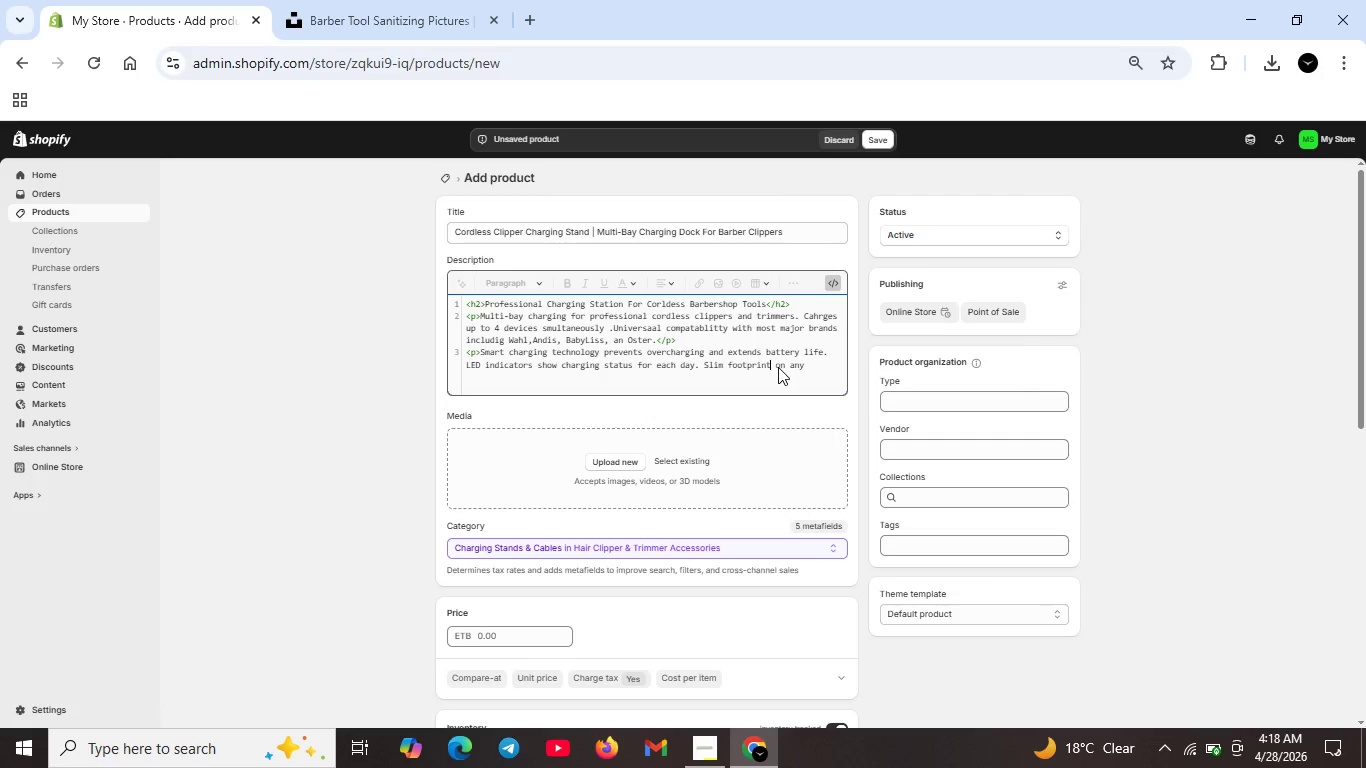 
key(S)
 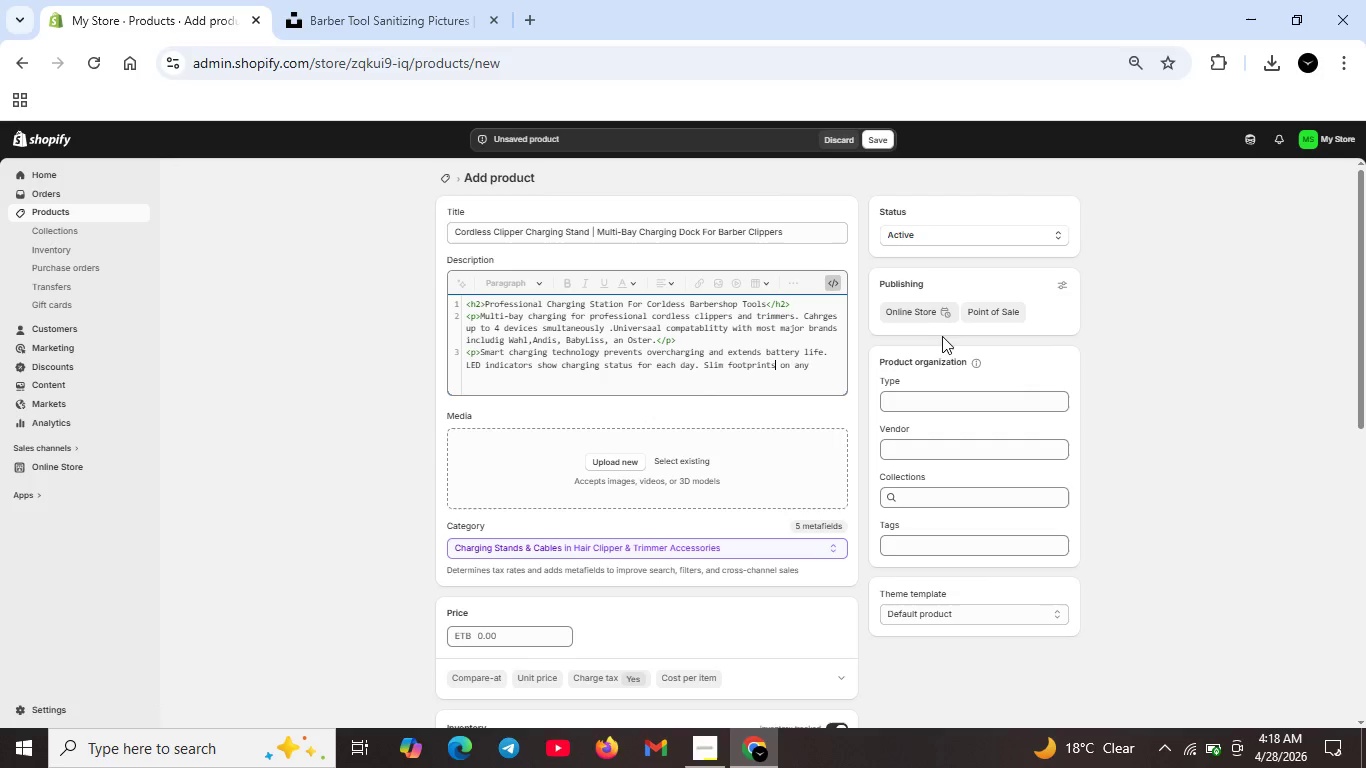 
key(ArrowRight)
 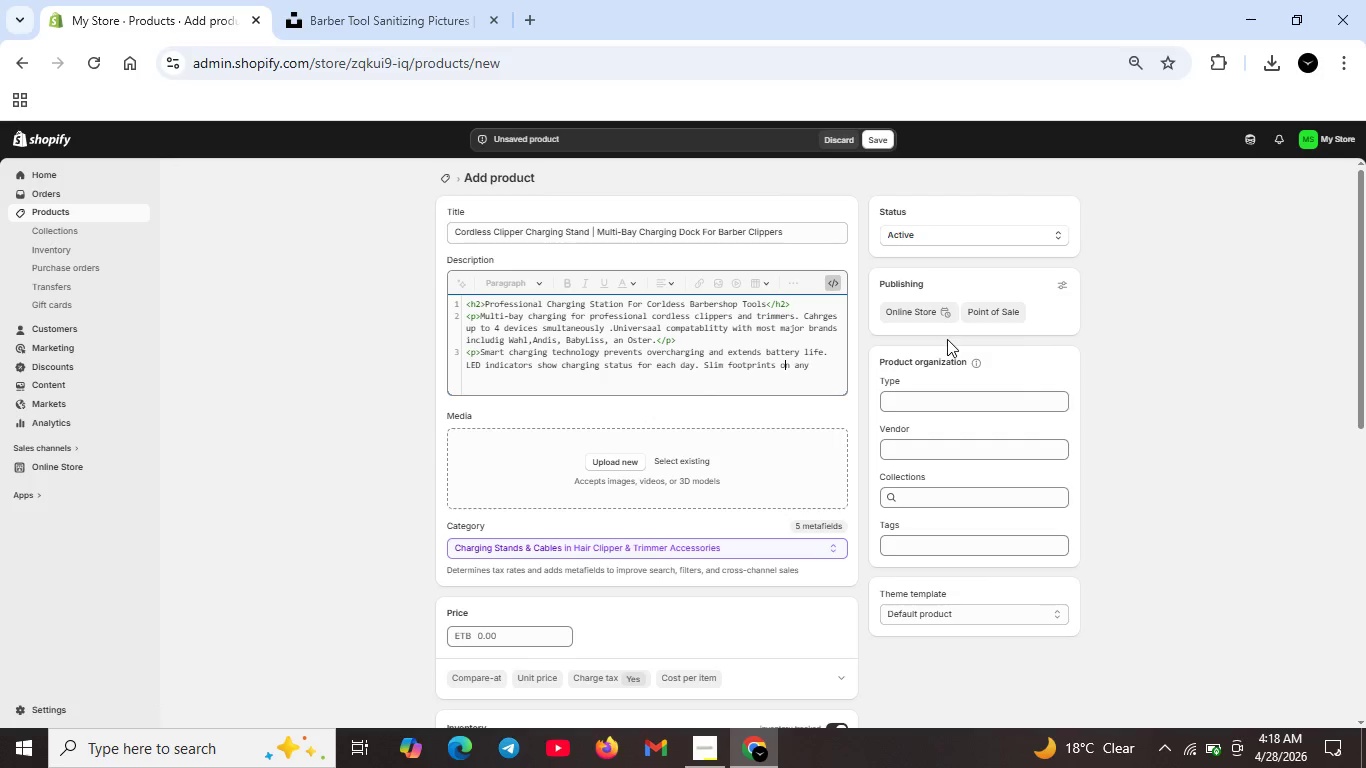 
key(ArrowRight)
 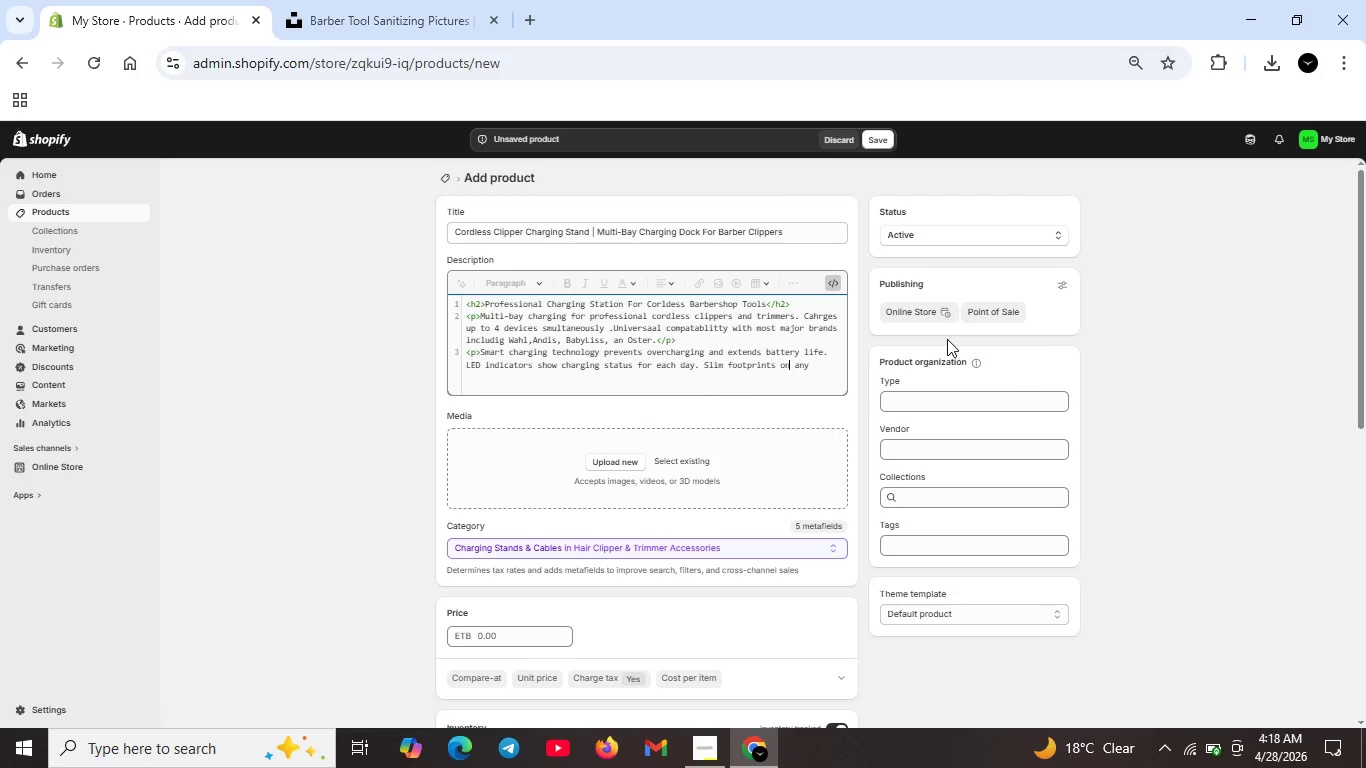 
key(ArrowRight)
 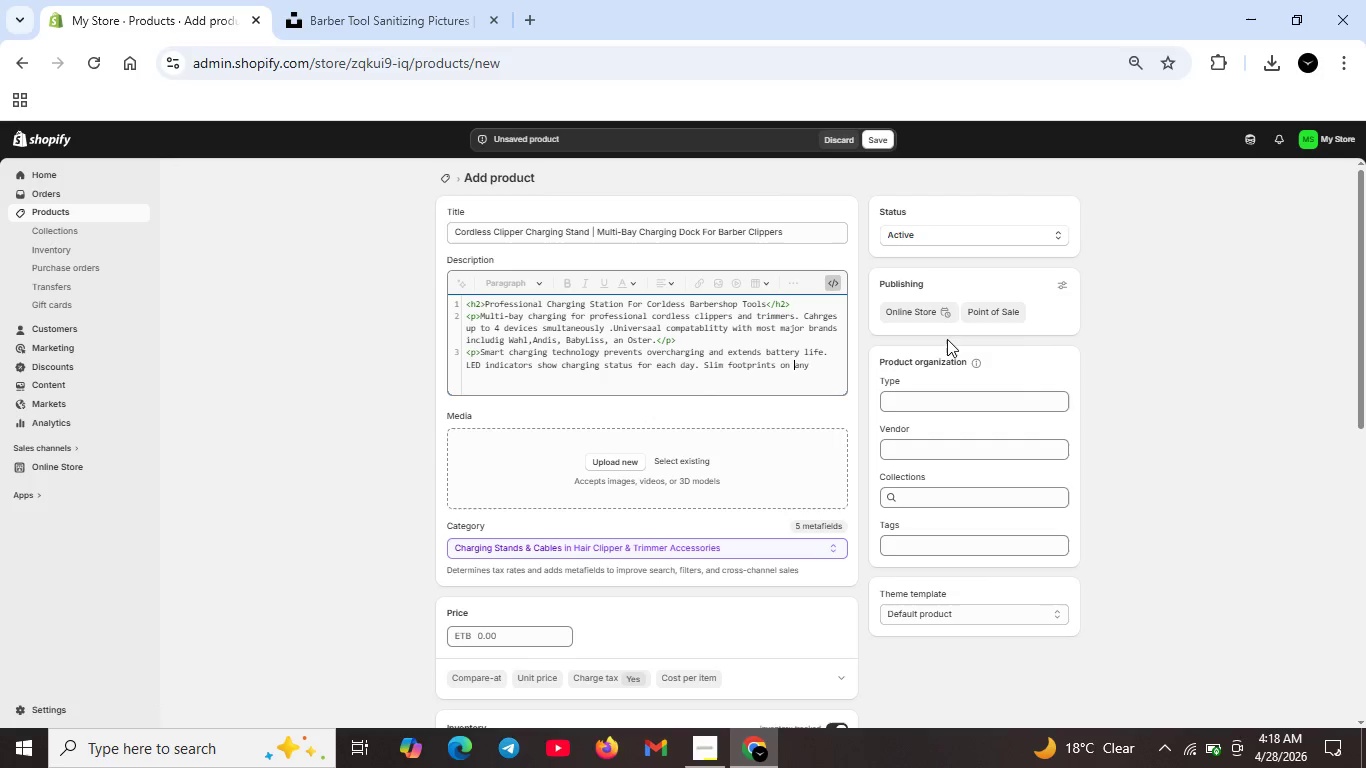 
key(ArrowRight)
 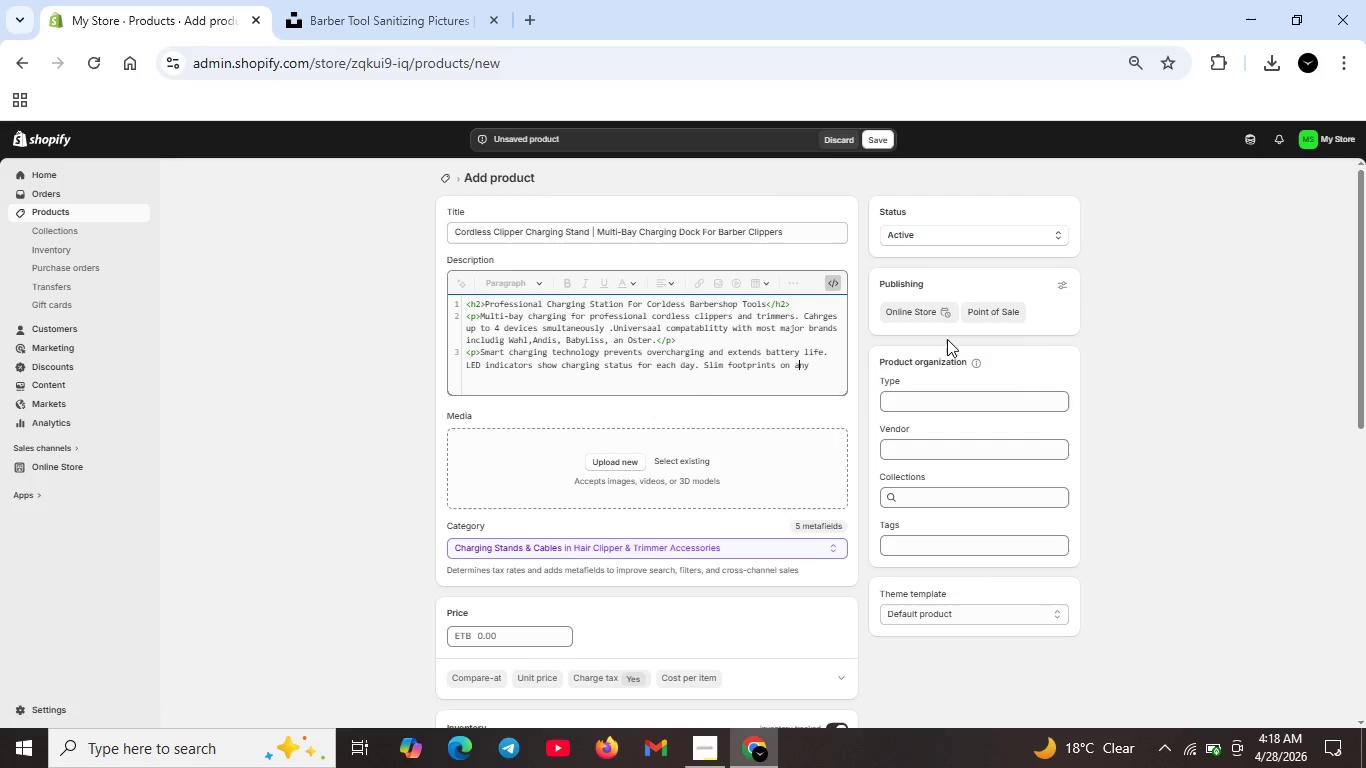 
key(ArrowRight)
 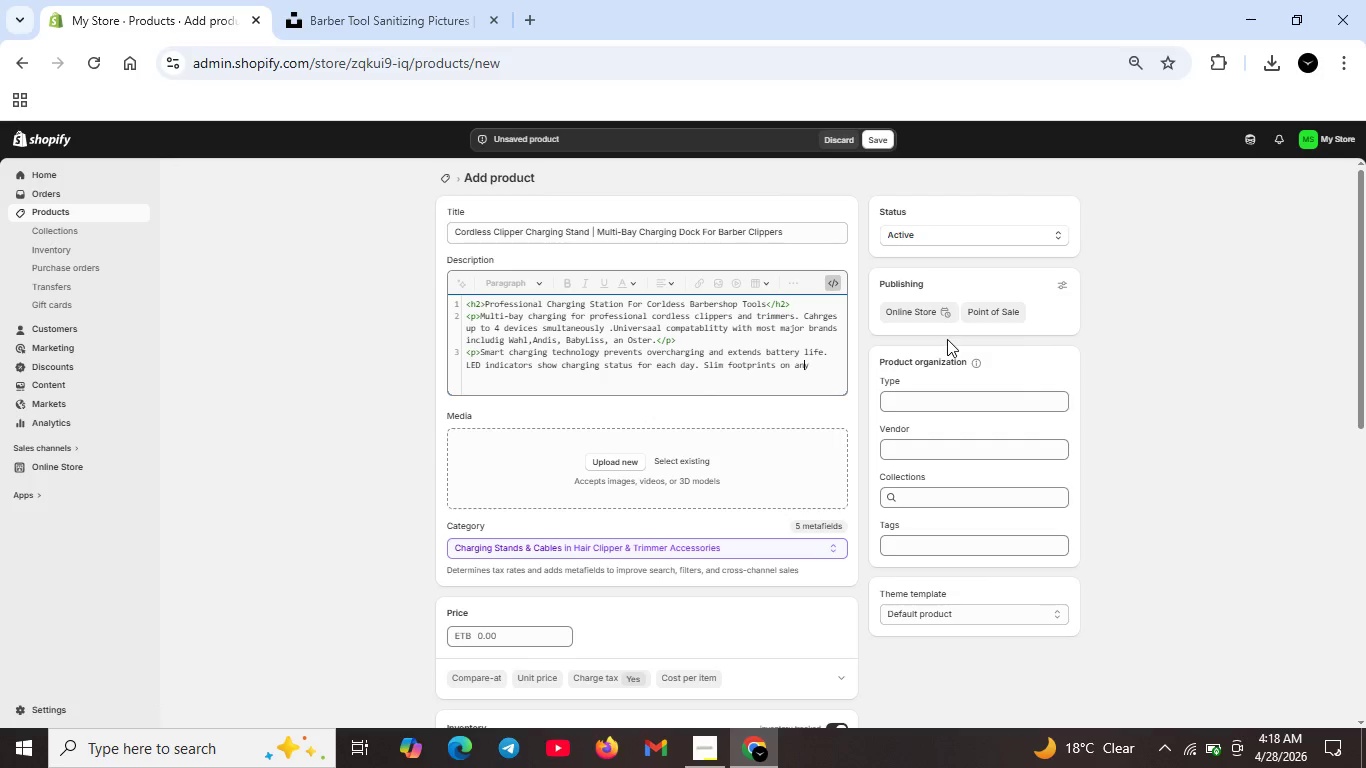 
key(ArrowRight)
 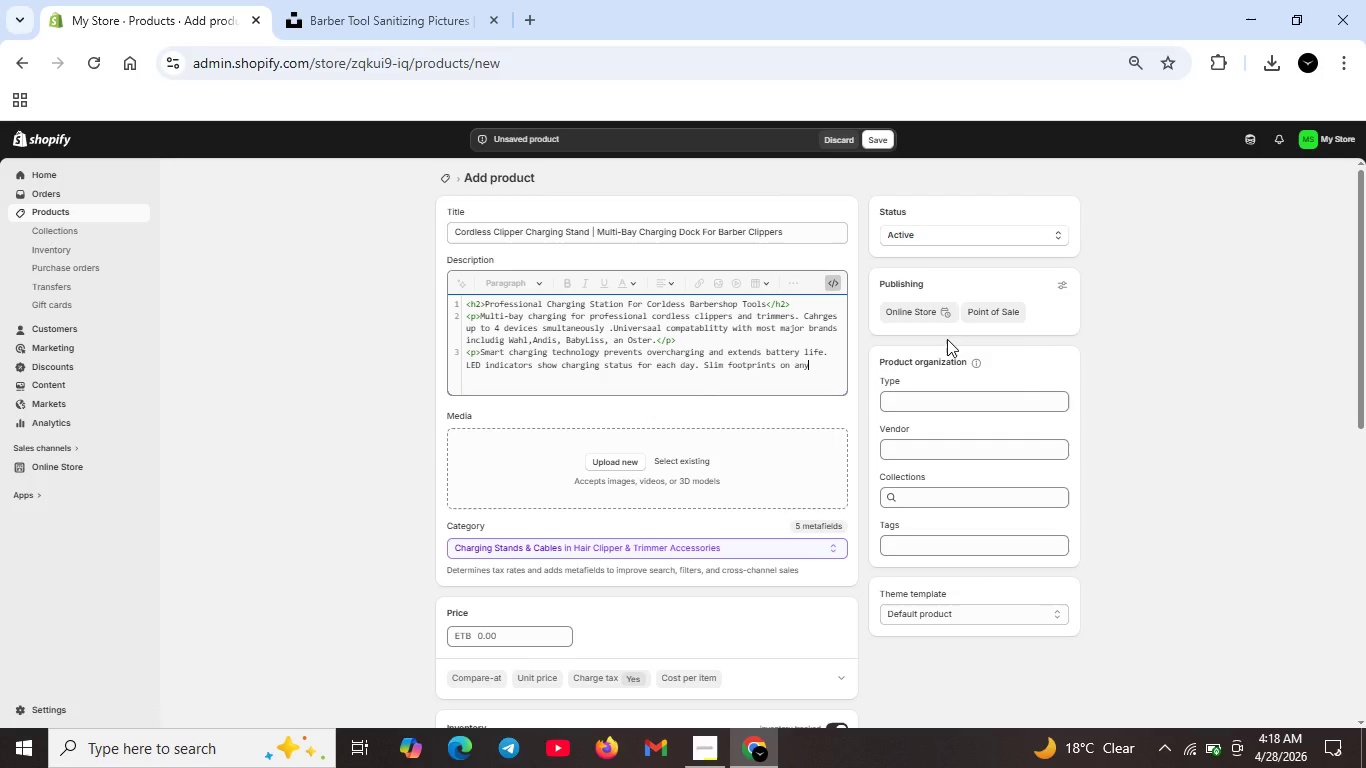 
key(ArrowRight)
 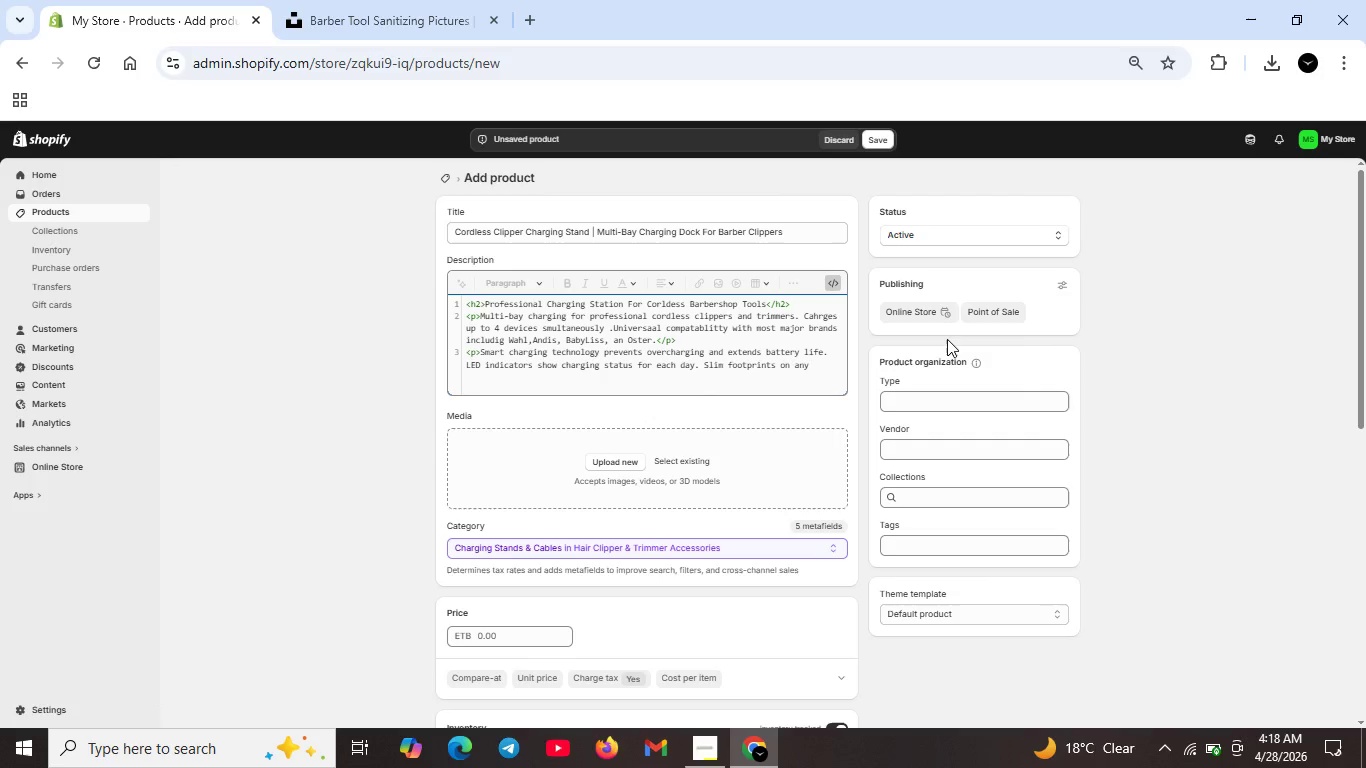 
type( barber station without cluttering worksap)
key(Backspace)
key(Backspace)
type(pae.</p>)
 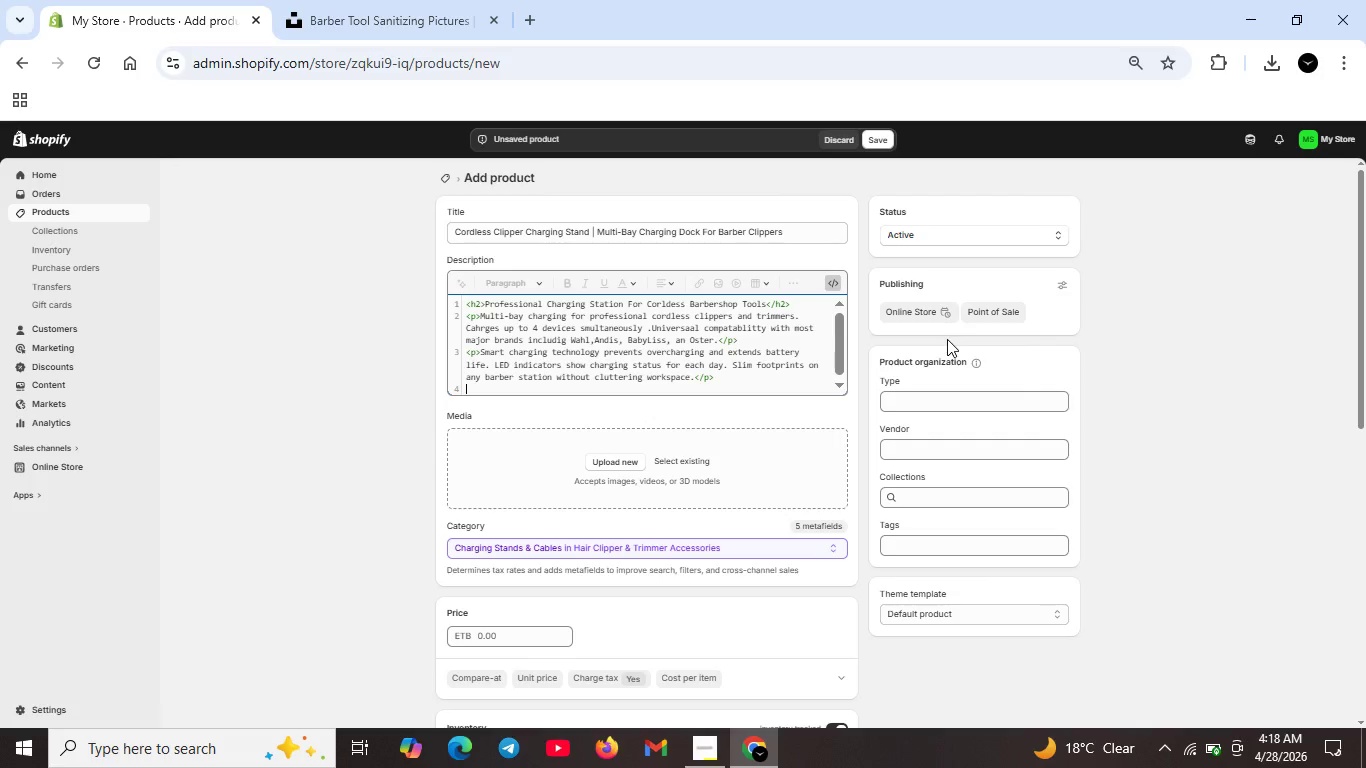 
key(Shift+Enter)
 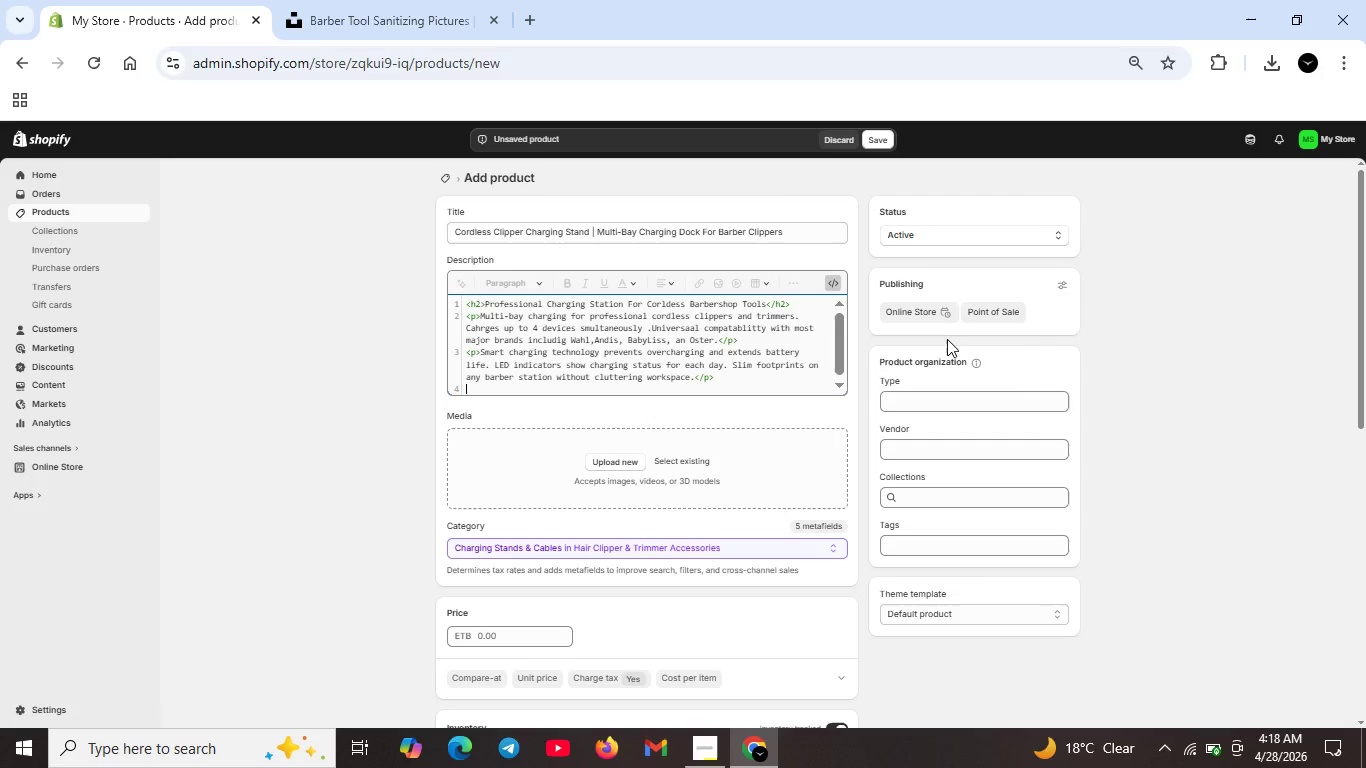 
type(<p>Inclued)
key(Backspace)
key(Backspace)
type(des 4 Universal charging cables and adhesive cable managment clips. Ideal for busy barbershops whr)
key(Backspace)
type(ere multiple s)
key(Backspace)
type(cordless tools need daily harging )
key(Backspace)
type(.</p>)
 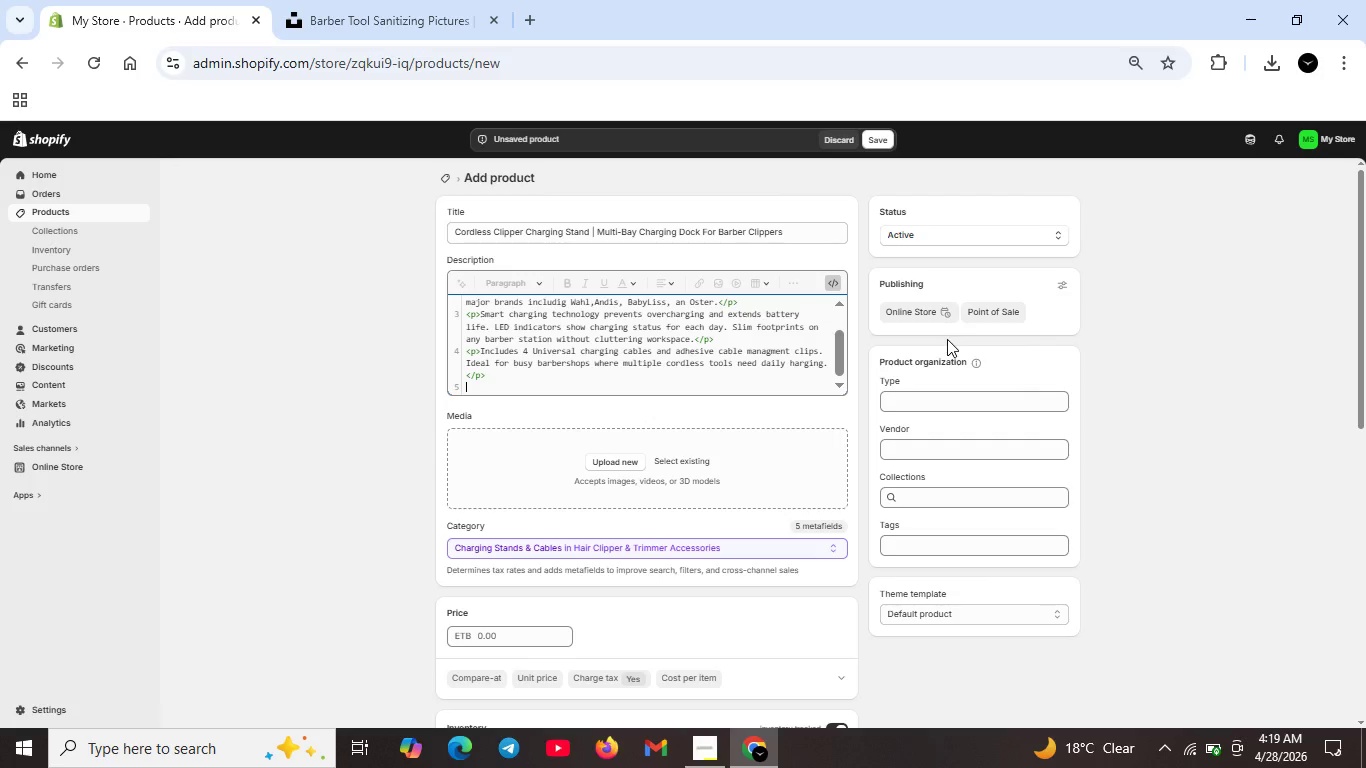 
 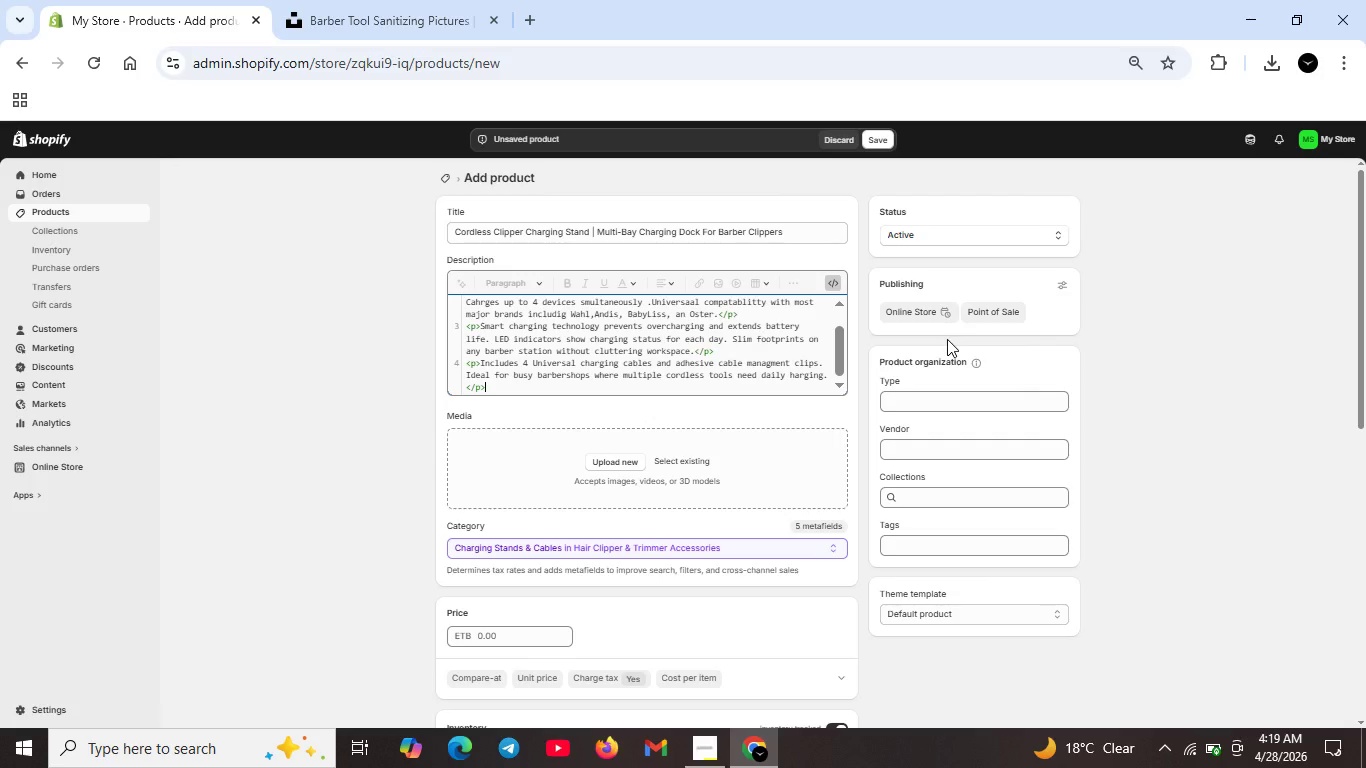 
key(Shift+Enter)
 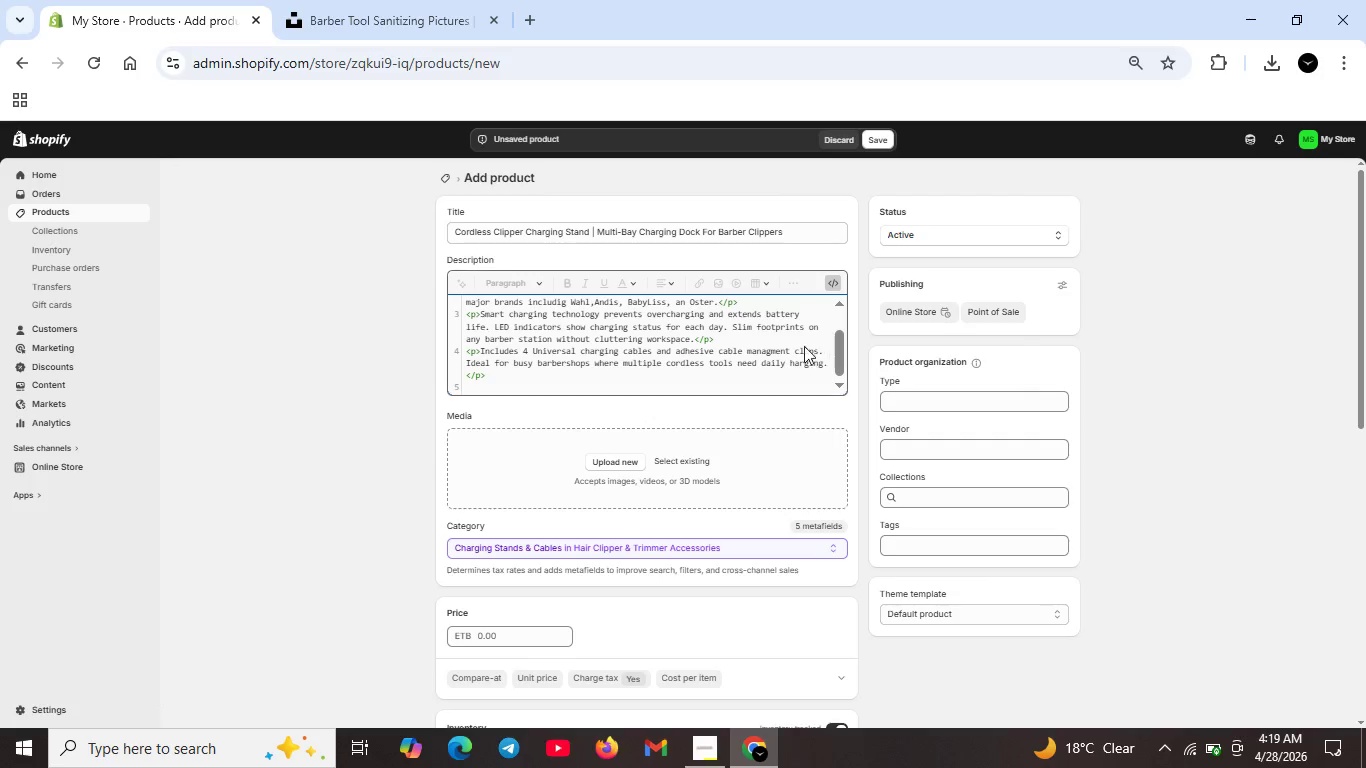 
wait(5.02)
 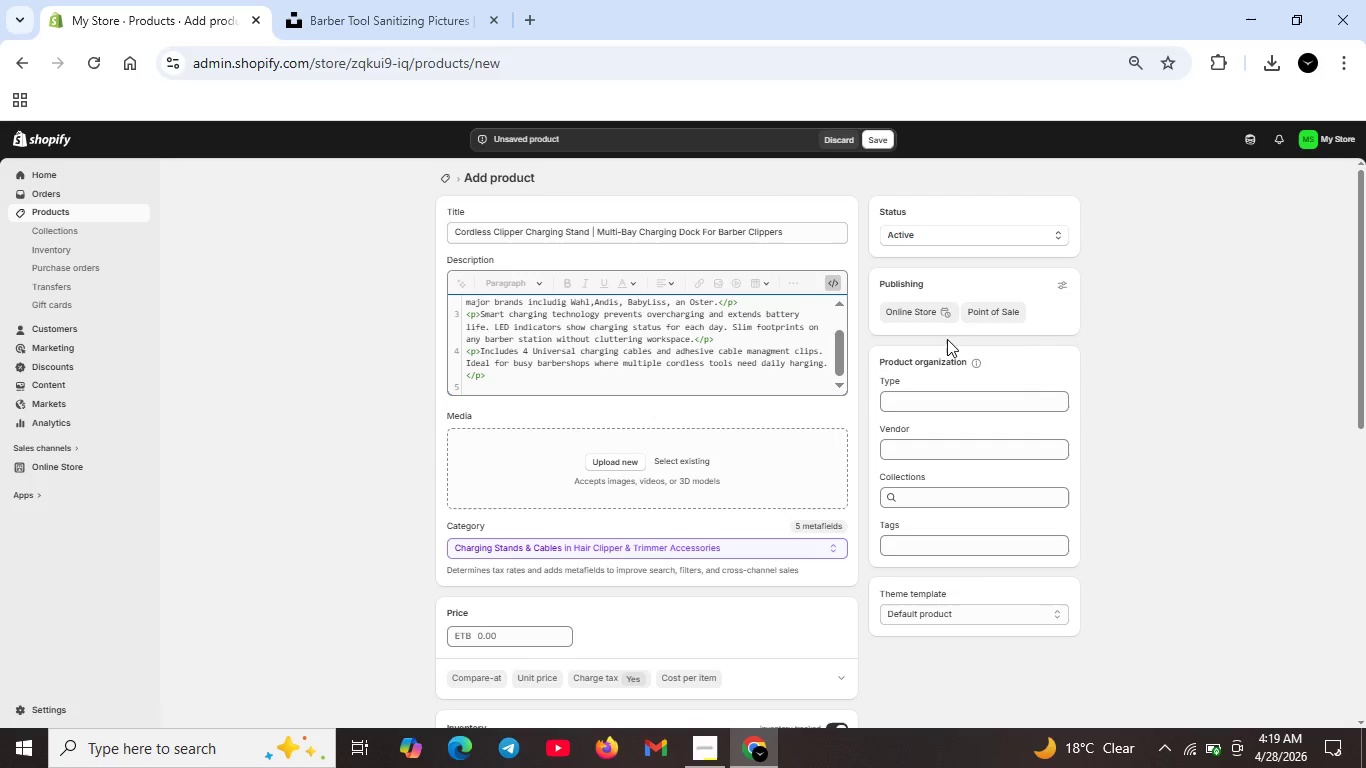 
left_click([794, 364])
 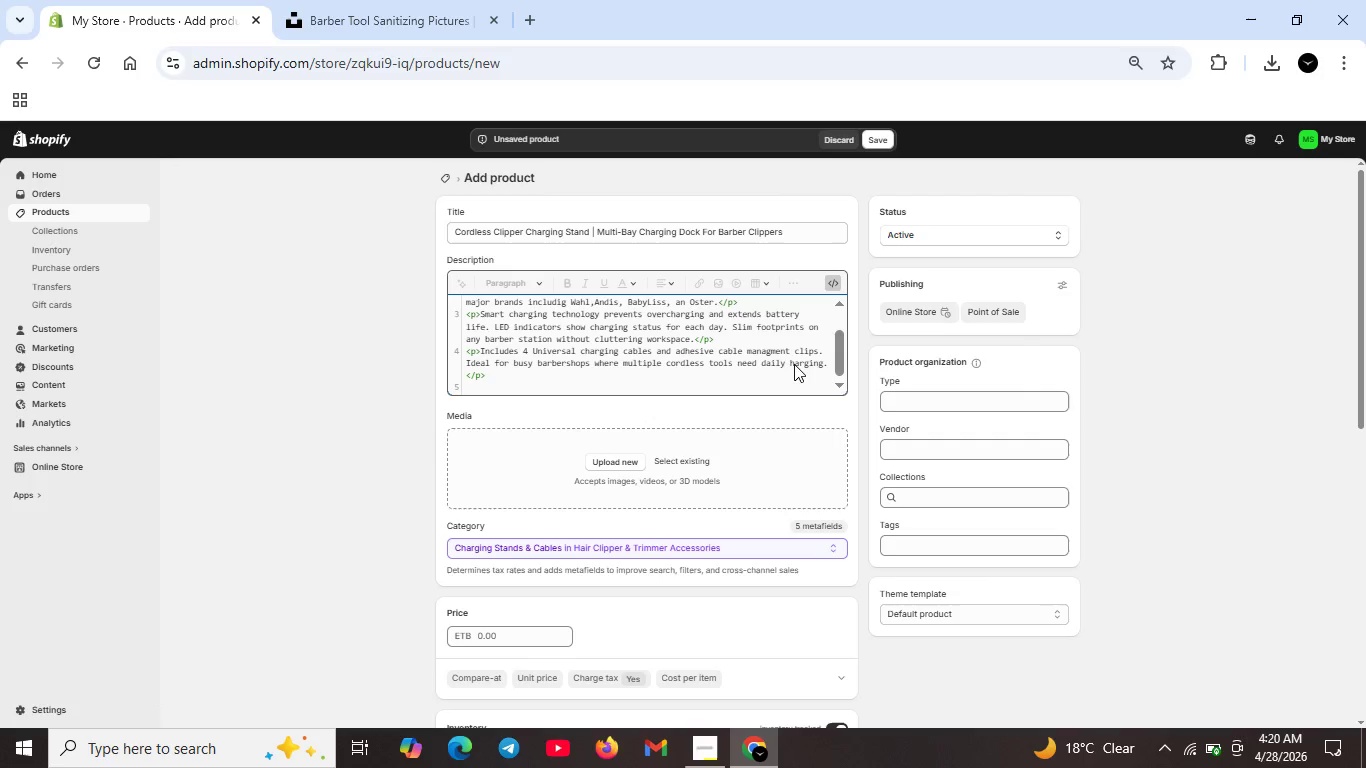 
key(ArrowLeft)
 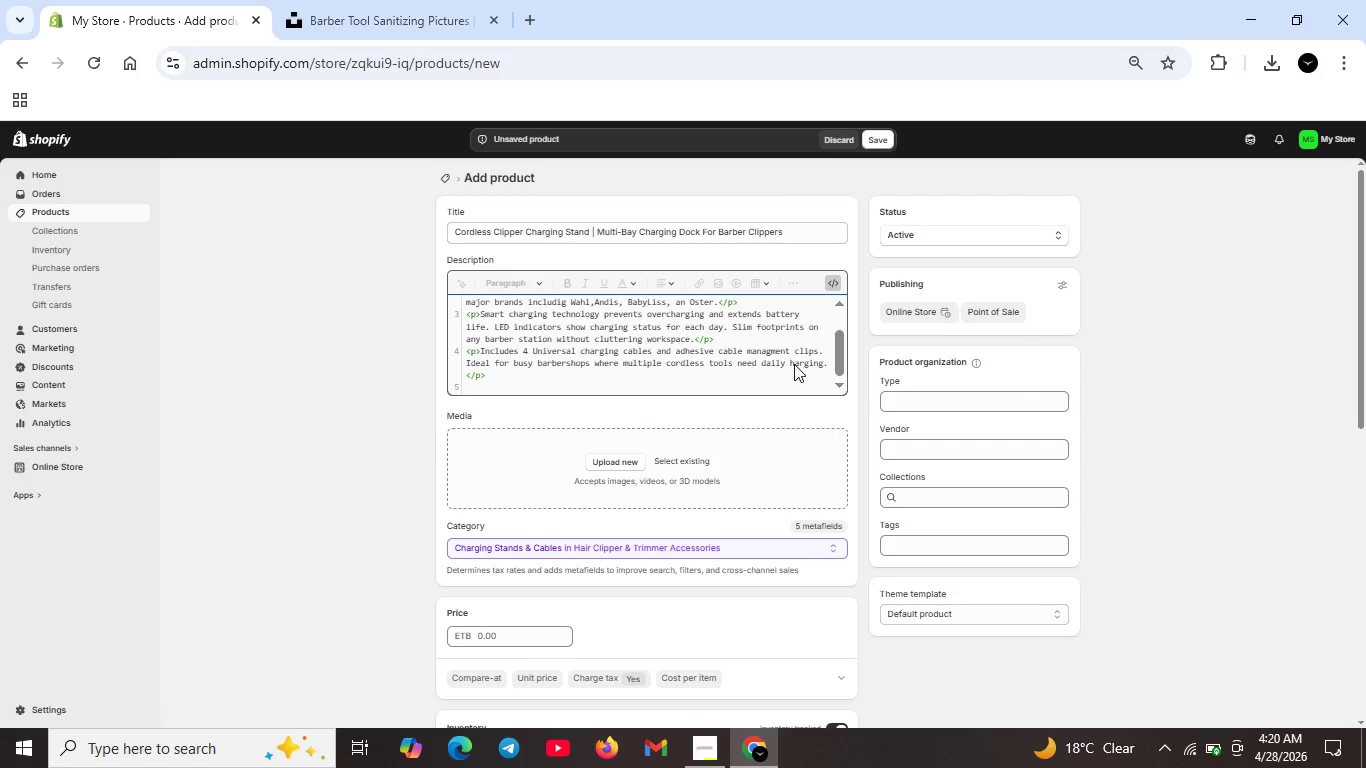 
key(C)
 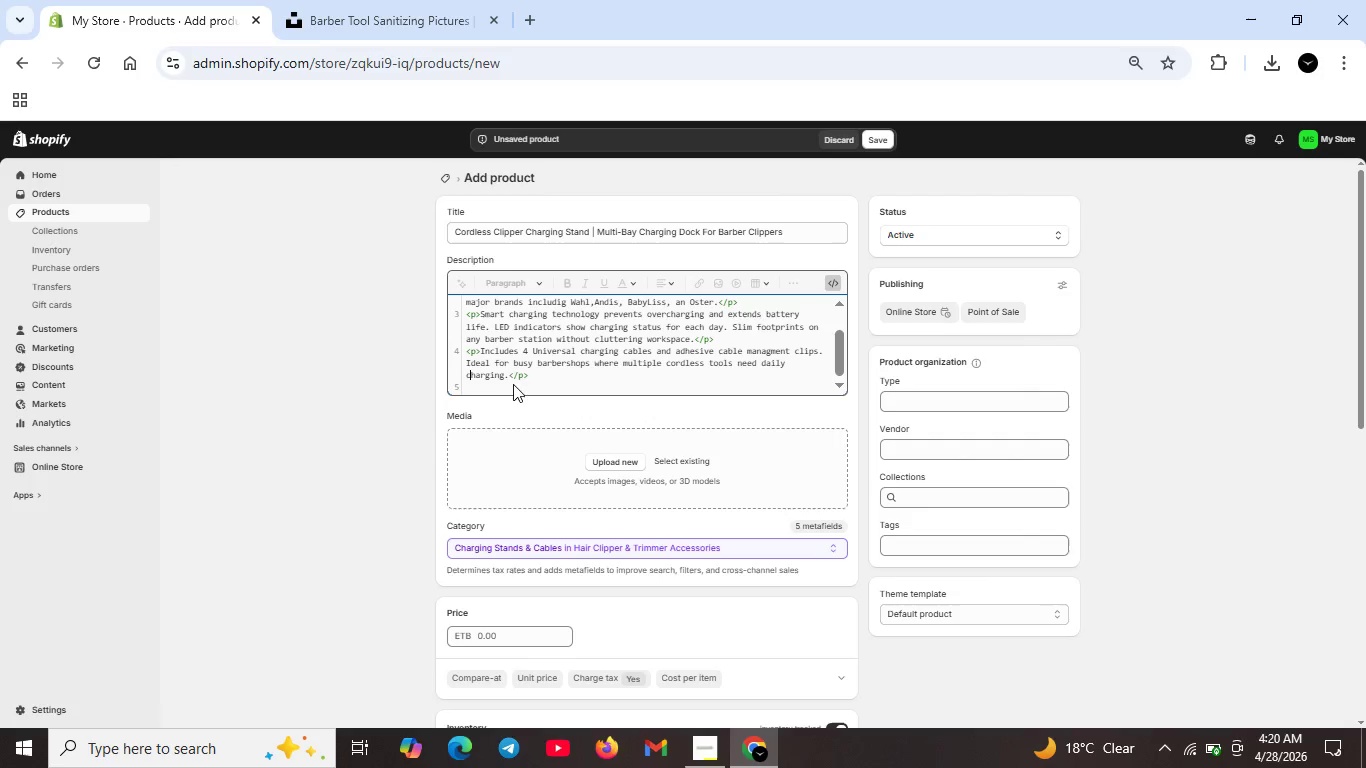 
left_click([529, 380])
 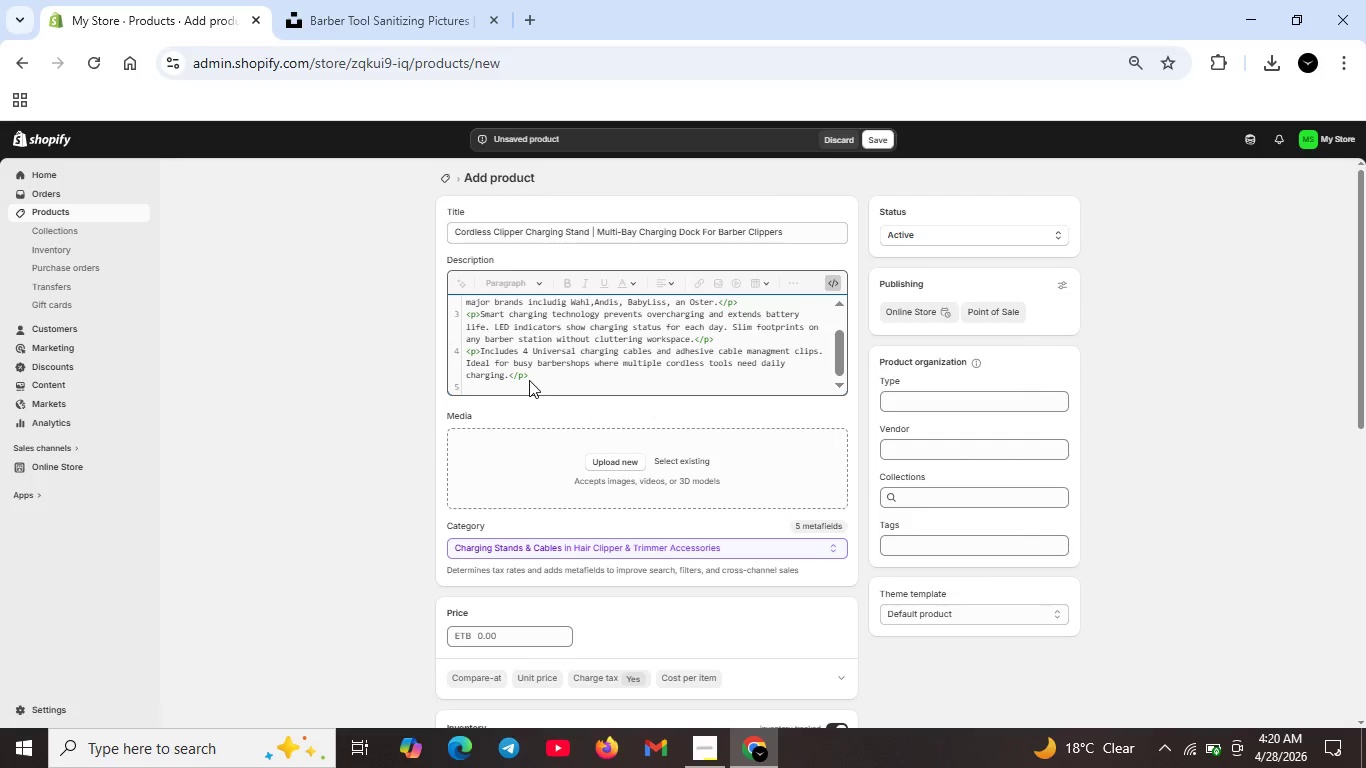 
key(Shift+ShiftRight)
 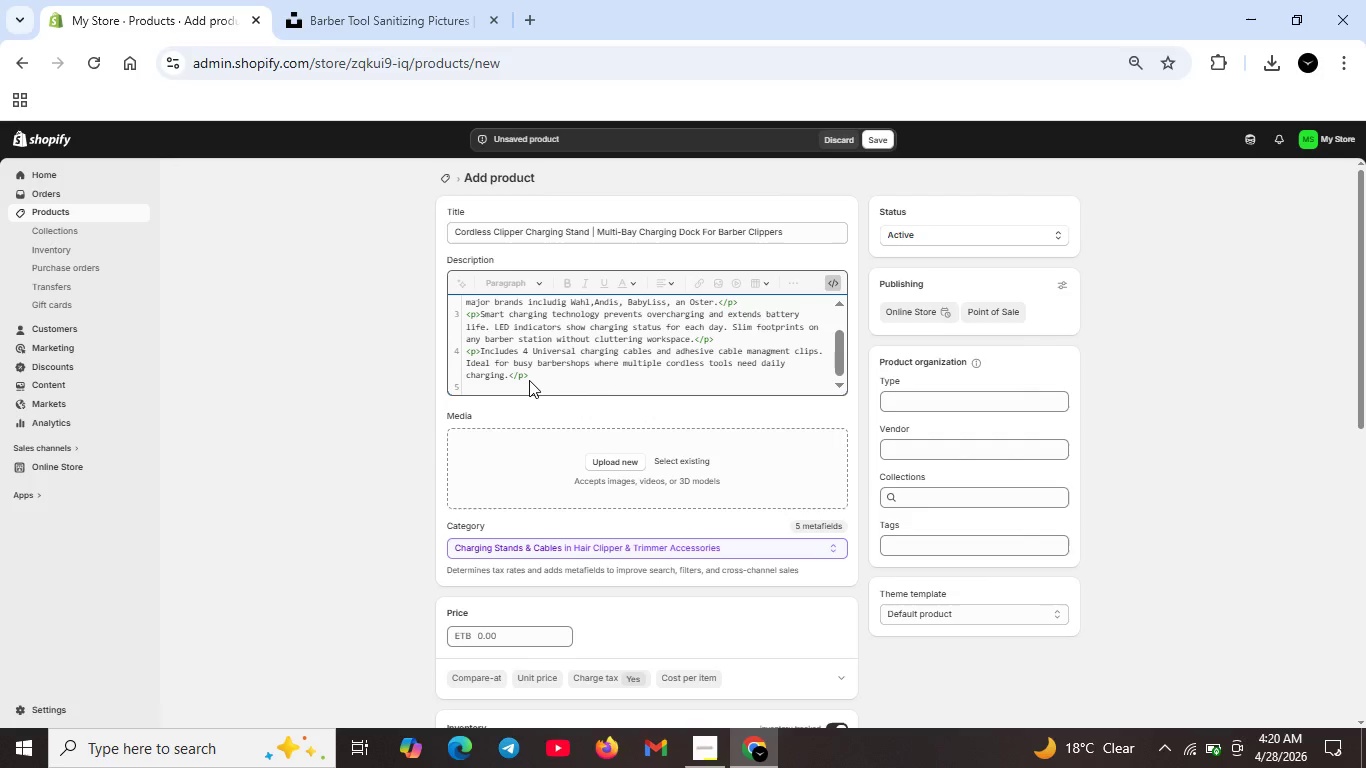 
key(Shift+Enter)
 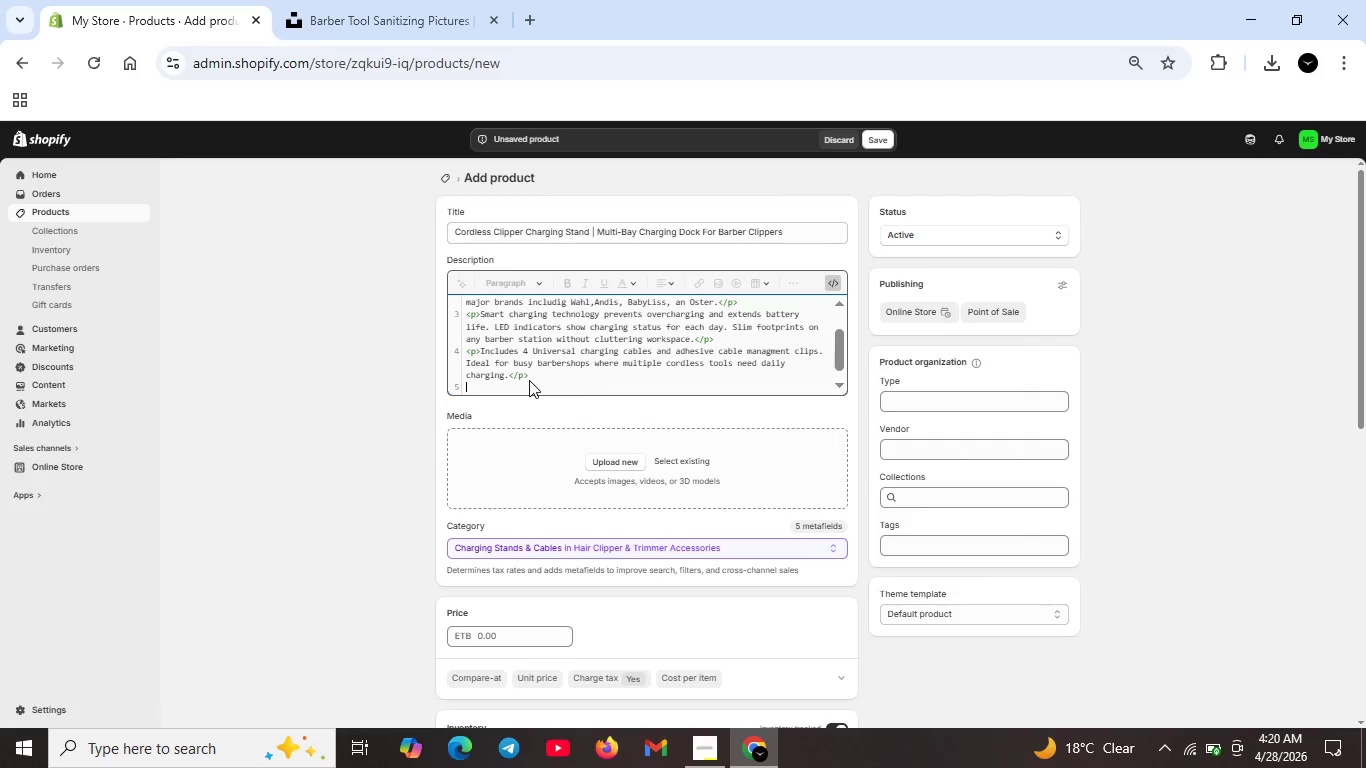 
type(<h3>tECHNICA )
key(Backspace)
type(L a)
key(Backspace)
type(sPECS</h3>)
 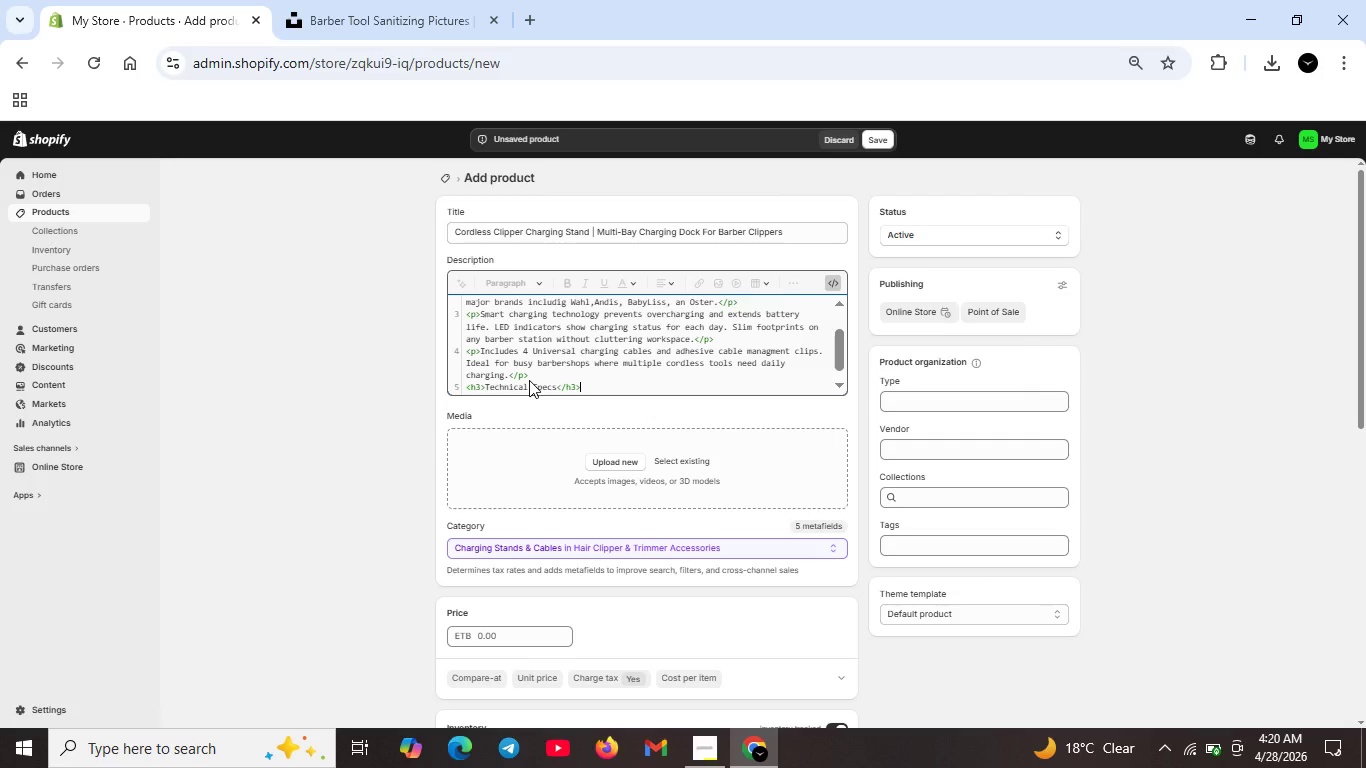 
key(Shift+Enter)
 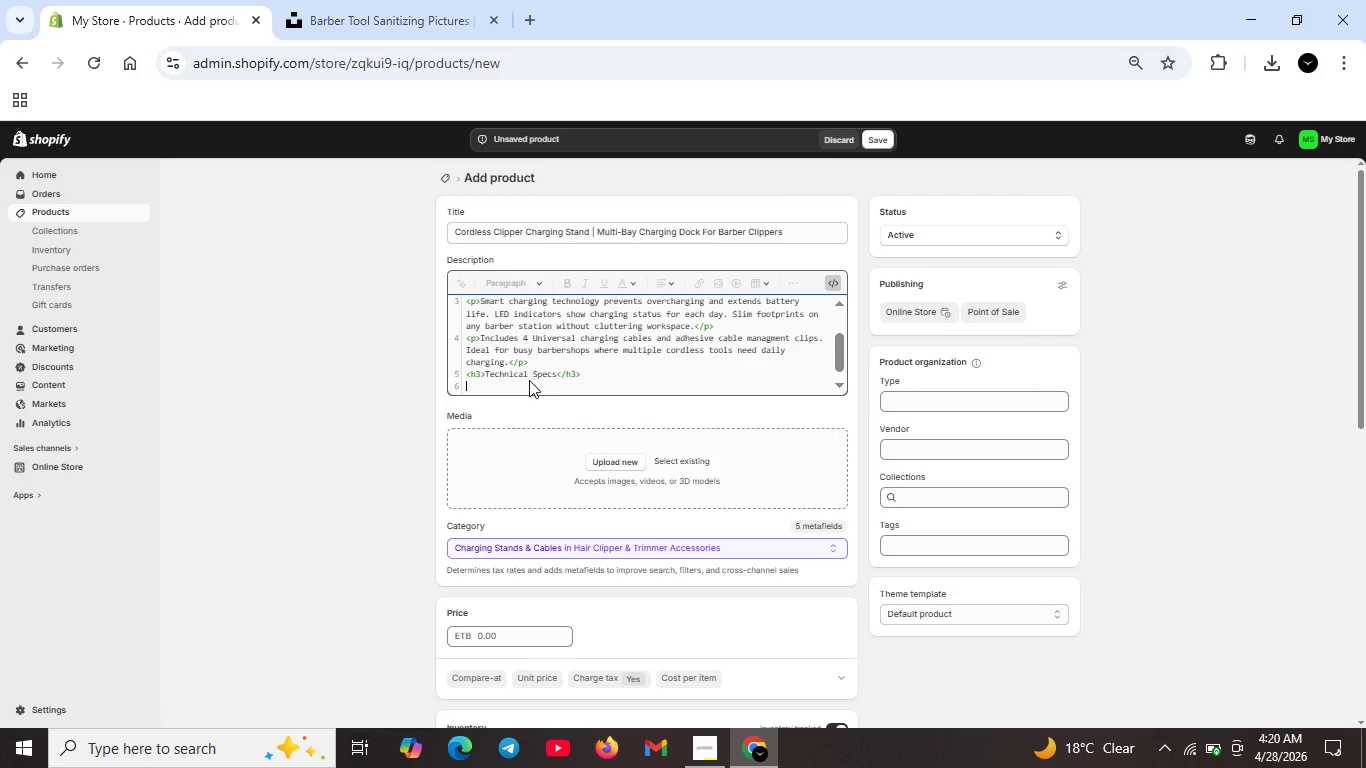 
type(<ul>)
 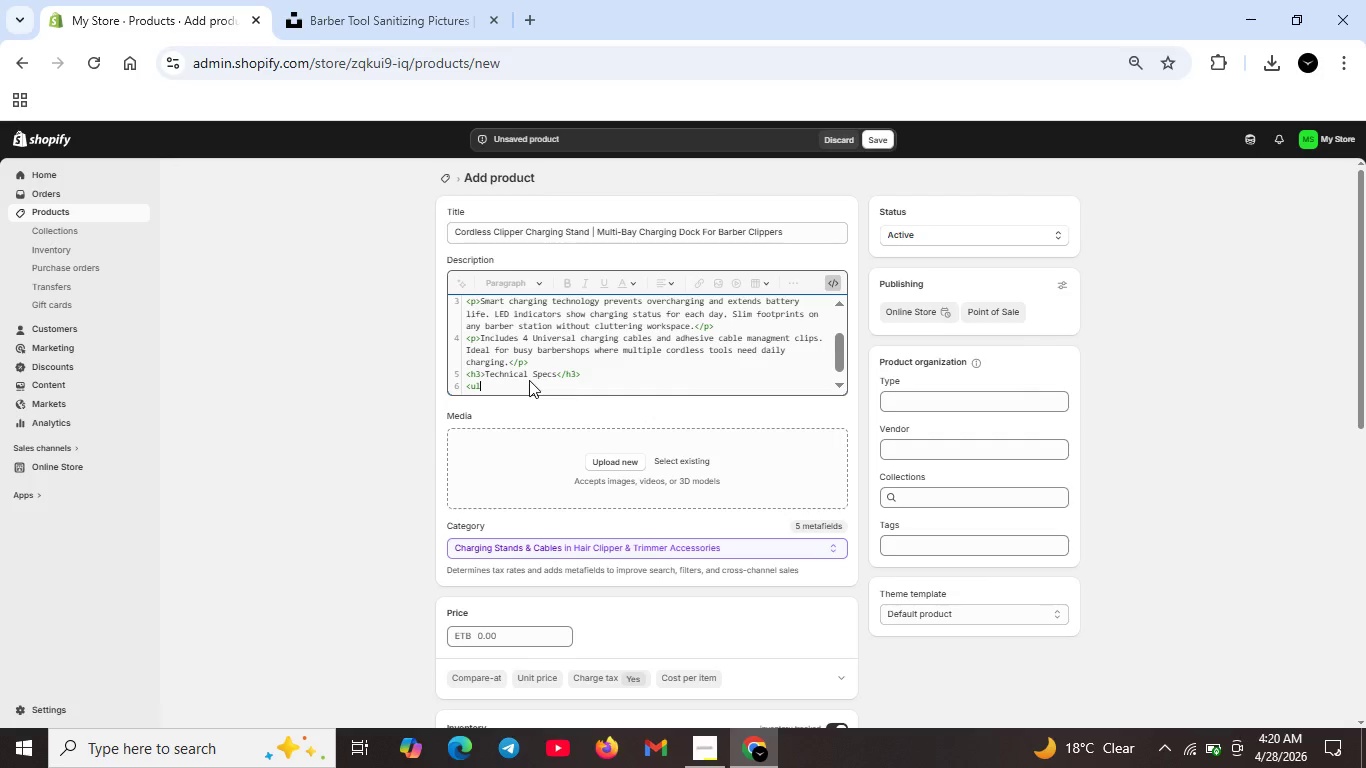 
key(Shift+Enter)
 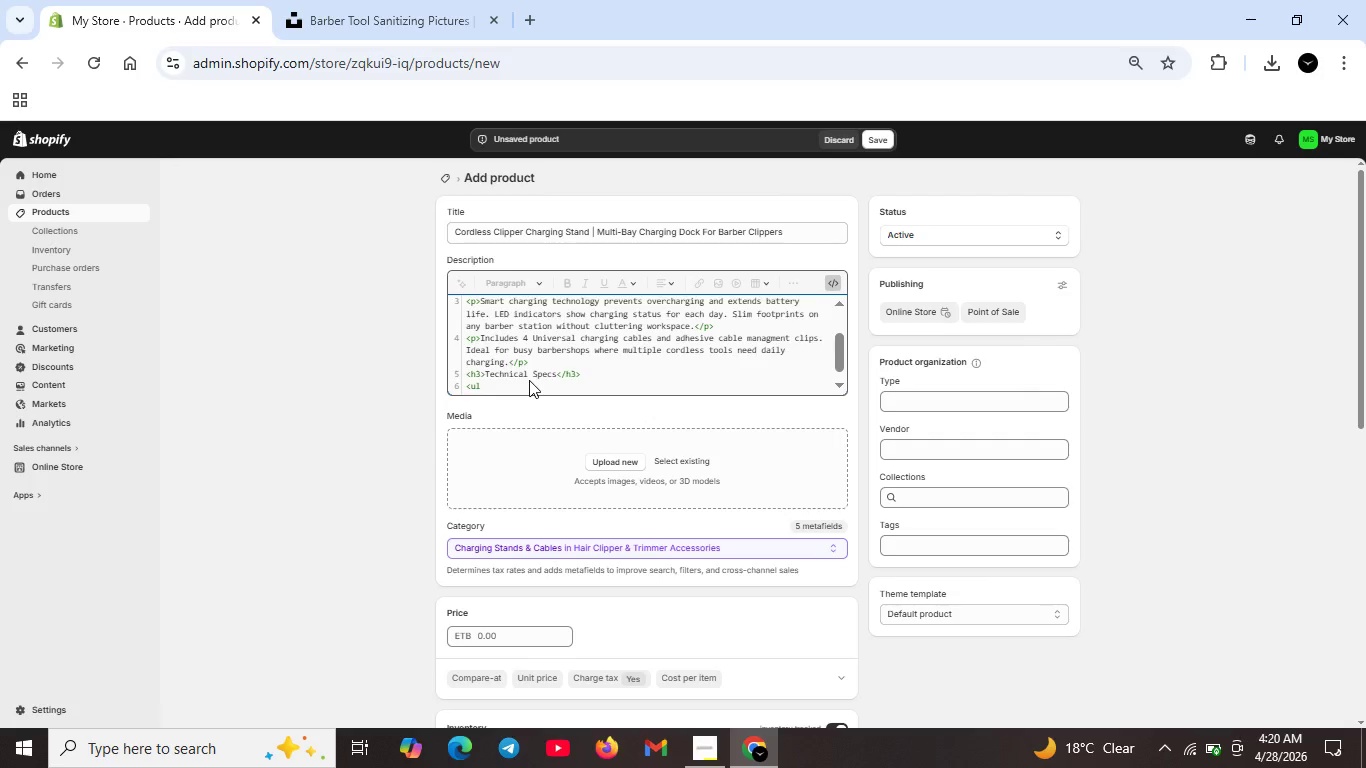 
type(<li>Charging bays: 4 ( Universal fits)
 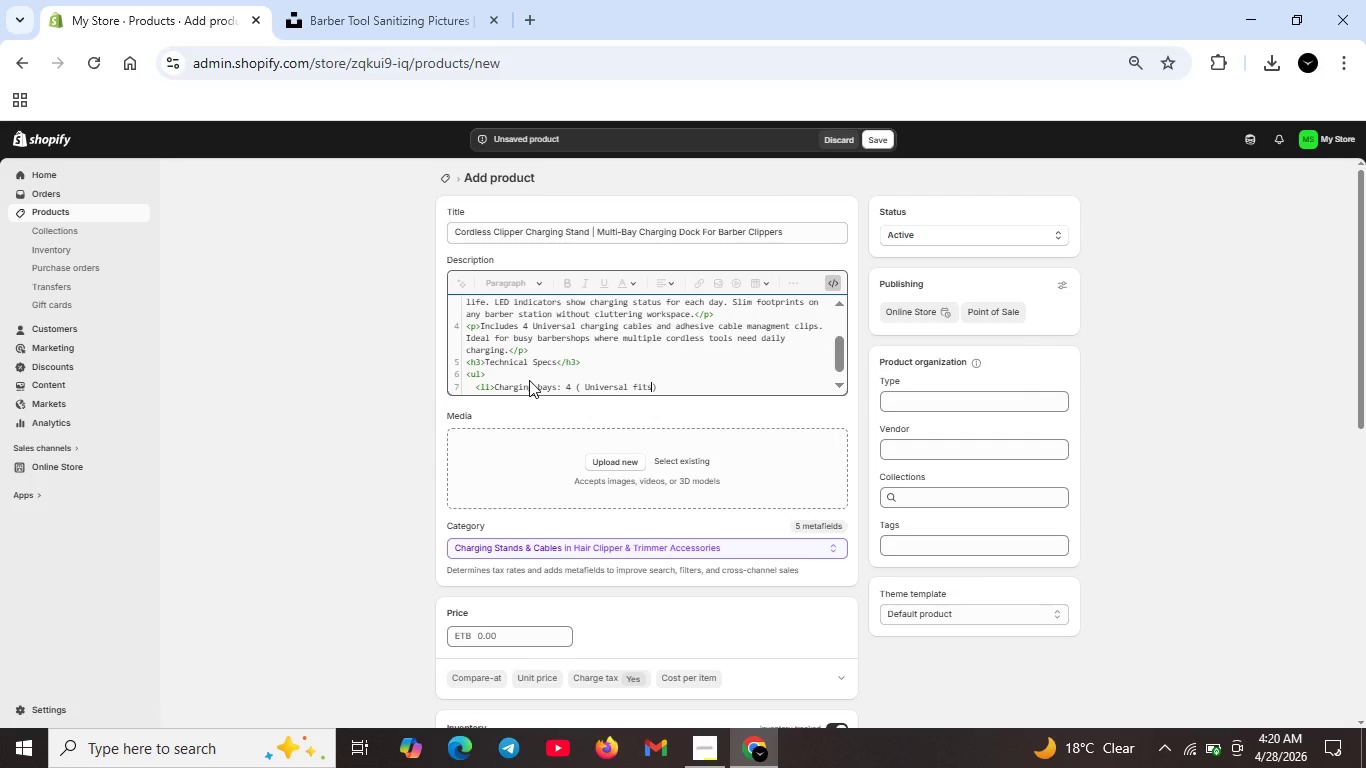 
hold_key(key=ShiftRight, duration=0.89)
 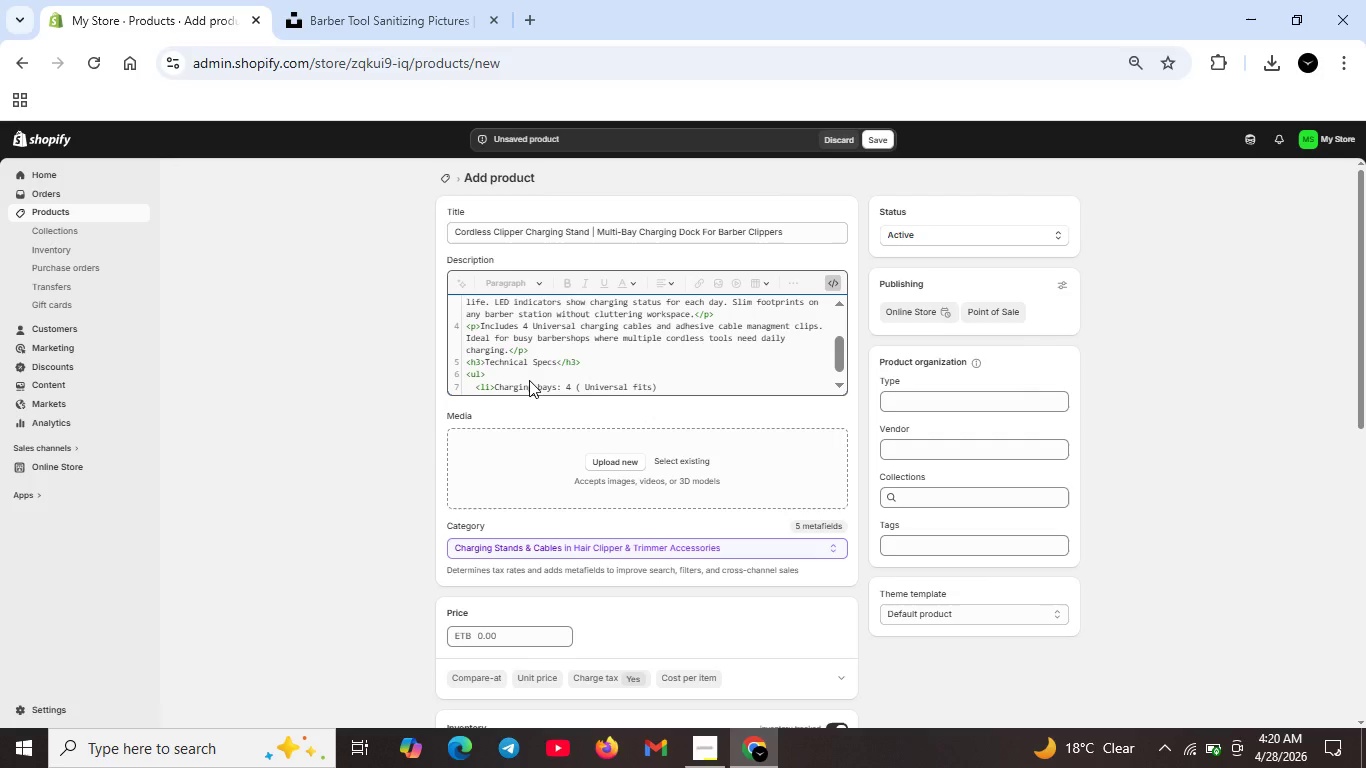 
key(ArrowRight)
 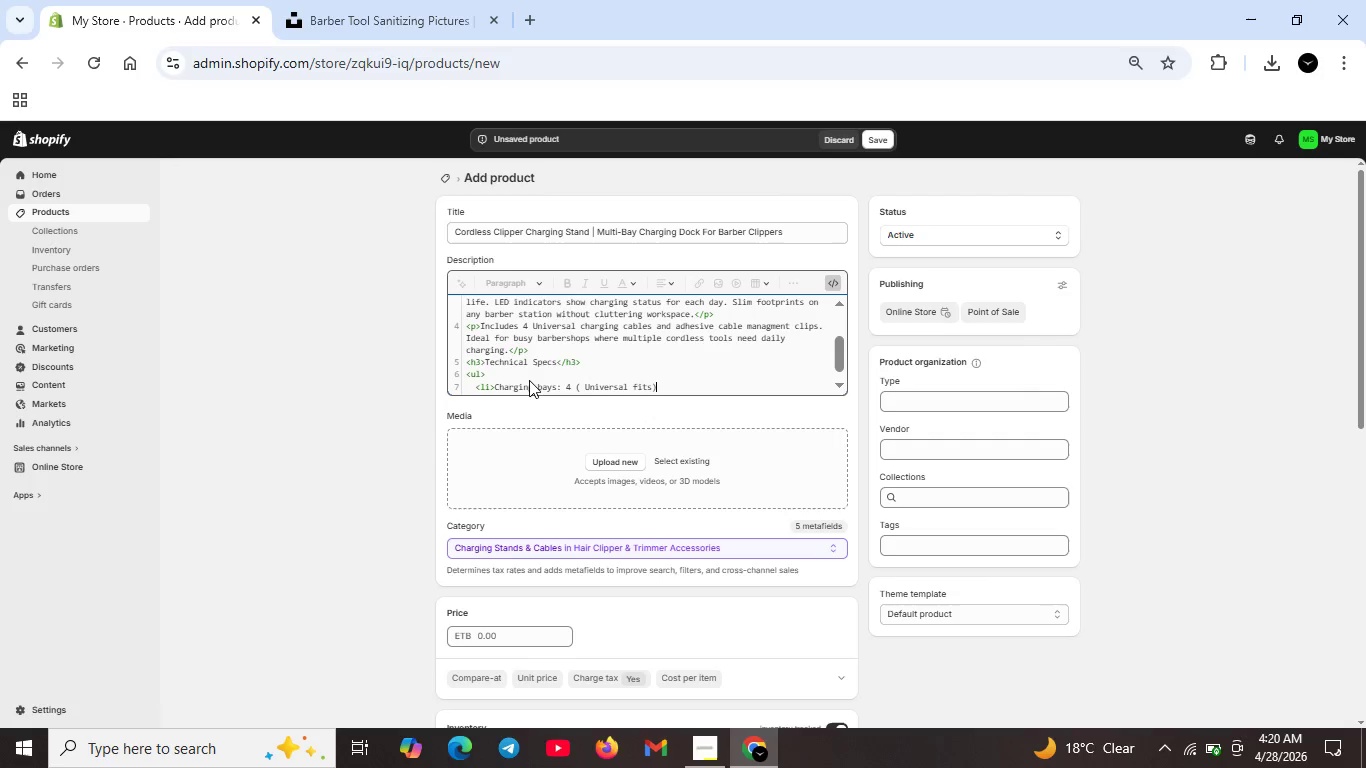 
type(</li>)
 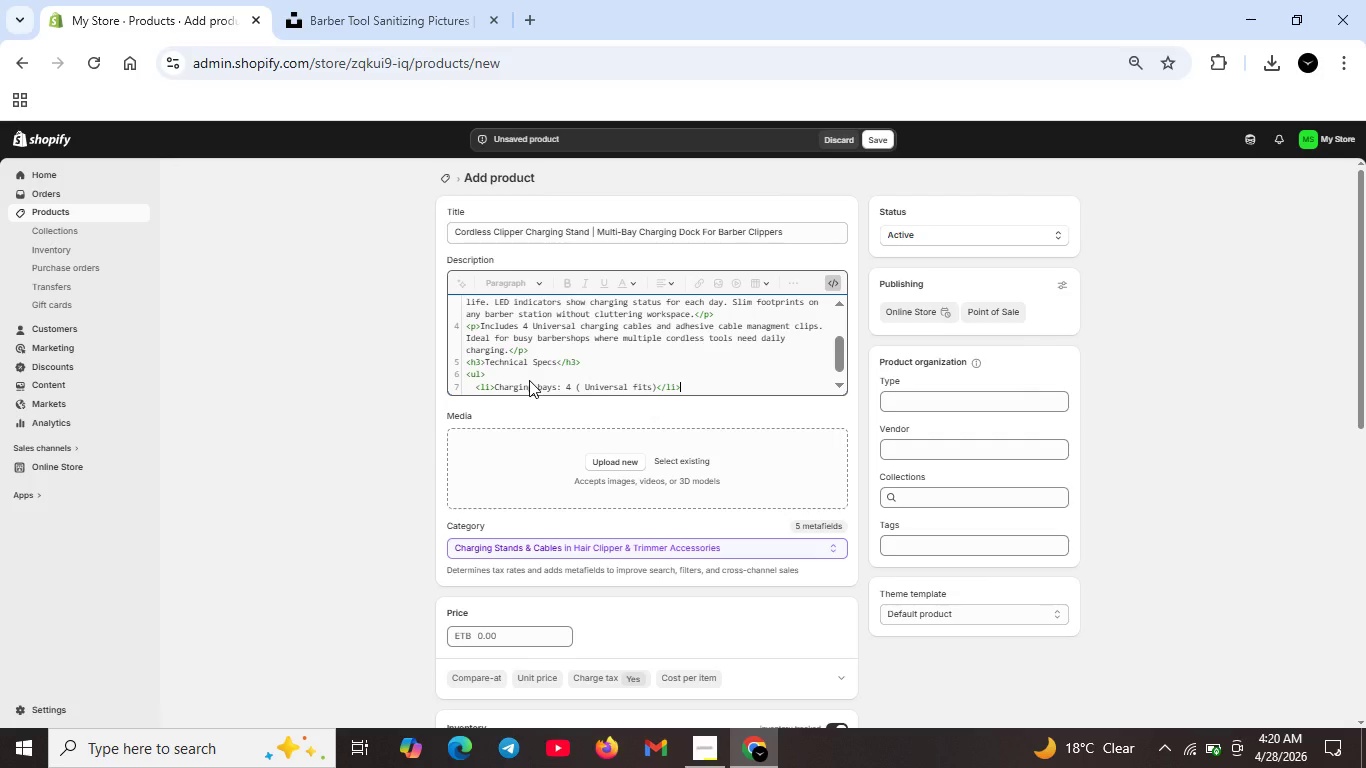 
key(Shift+Enter)
 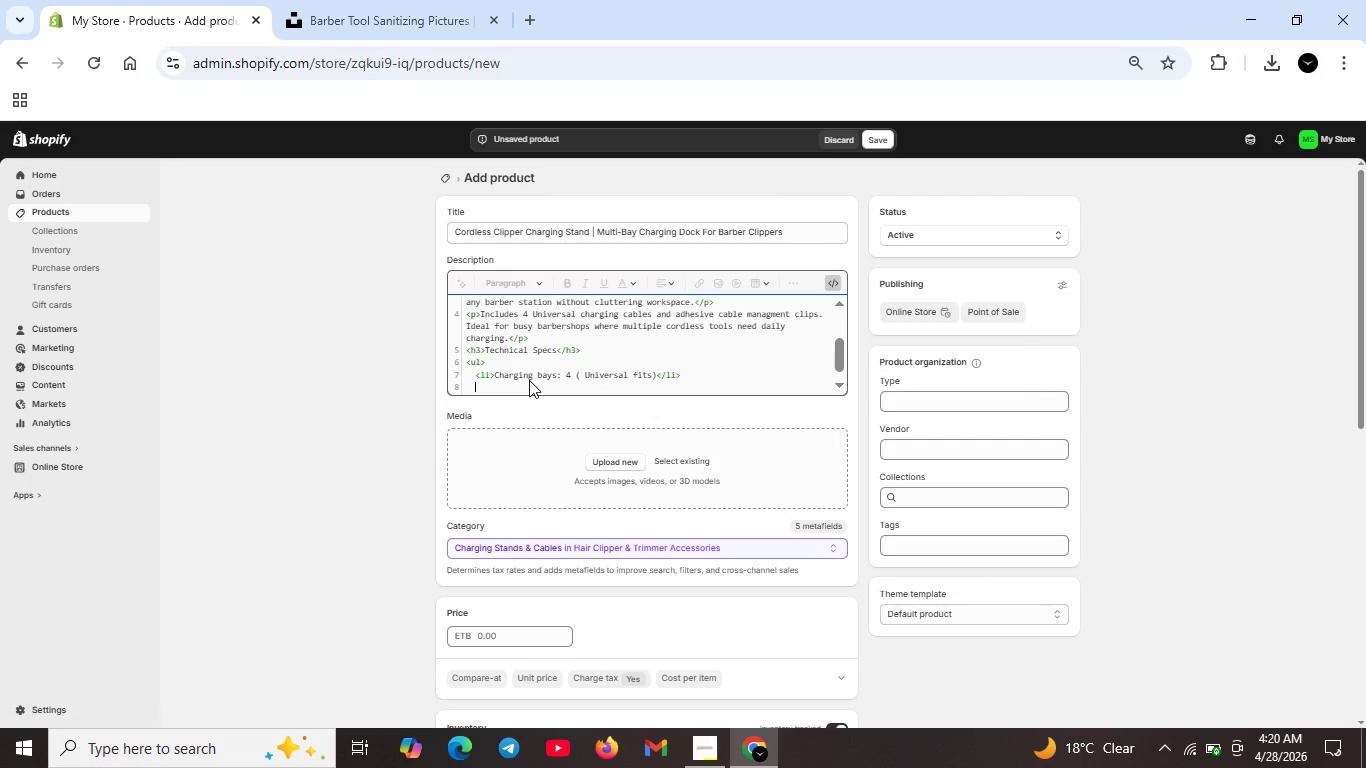 
type(<li>Imo)
key(Backspace)
type(put: USB-C (power adapetr included)</li>)
 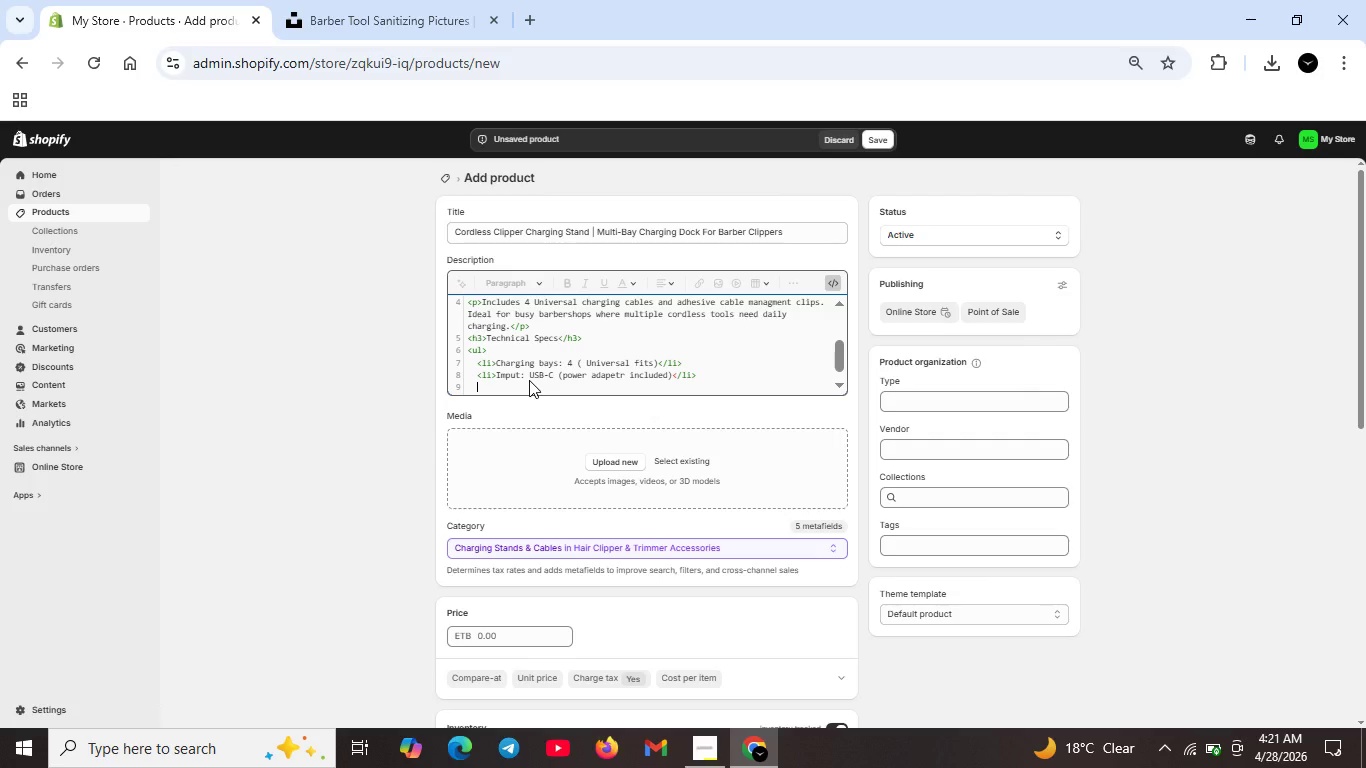 
 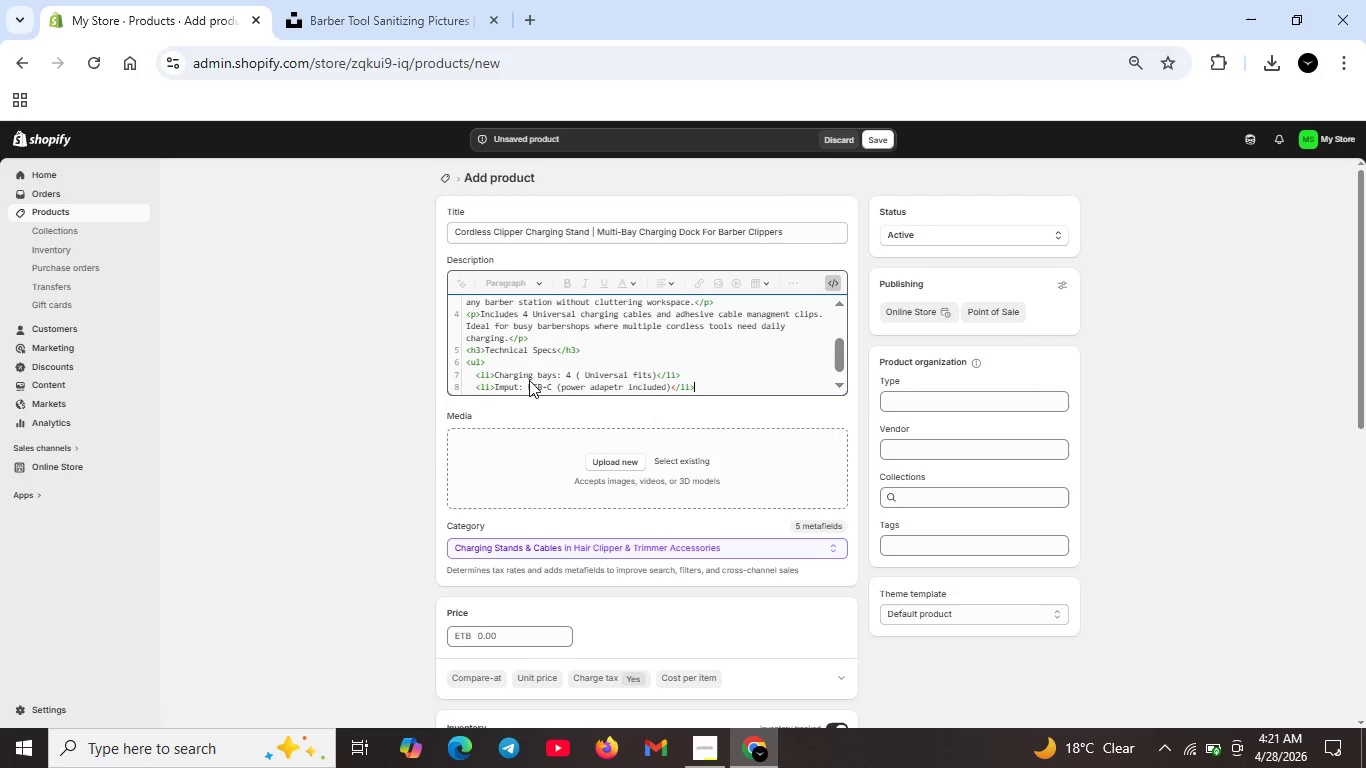 
key(Shift+Enter)
 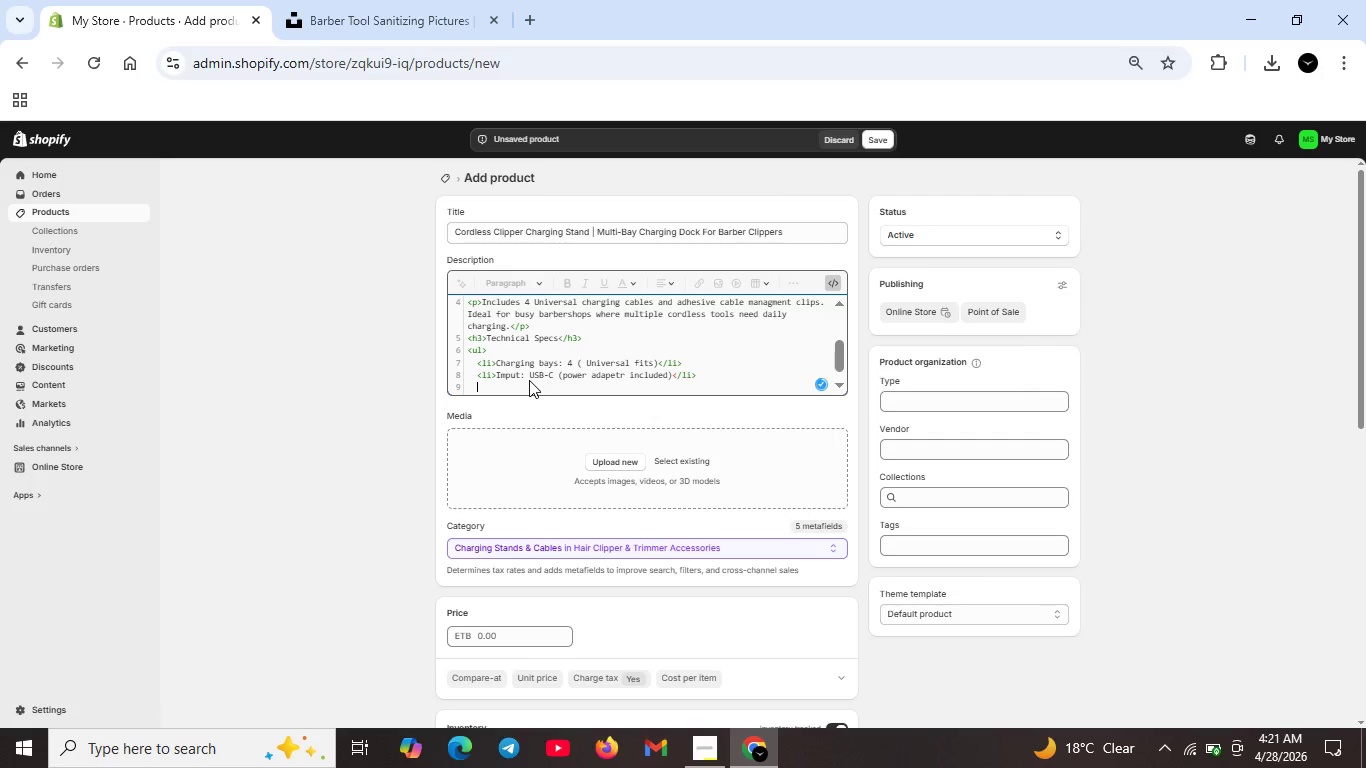 
type(<li>Overchrge protection: Yes</li>)
 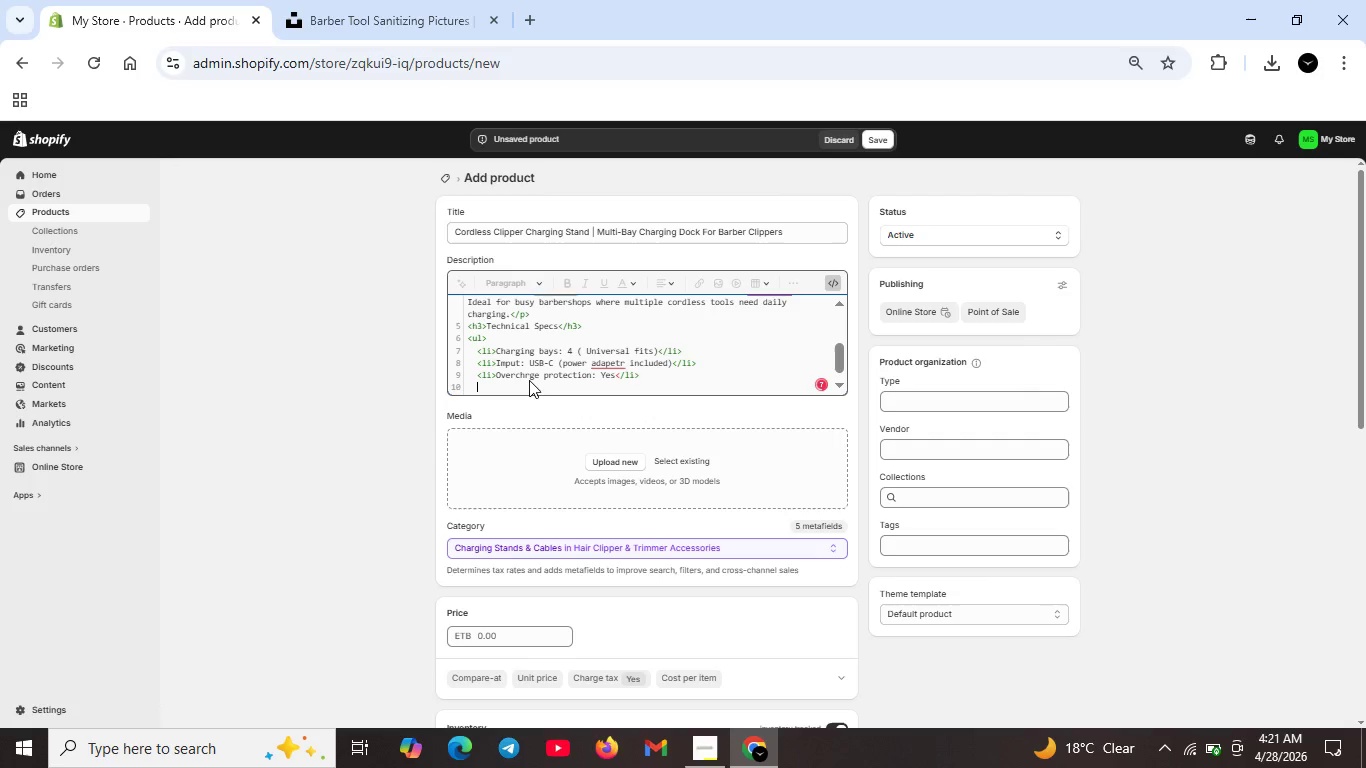 
 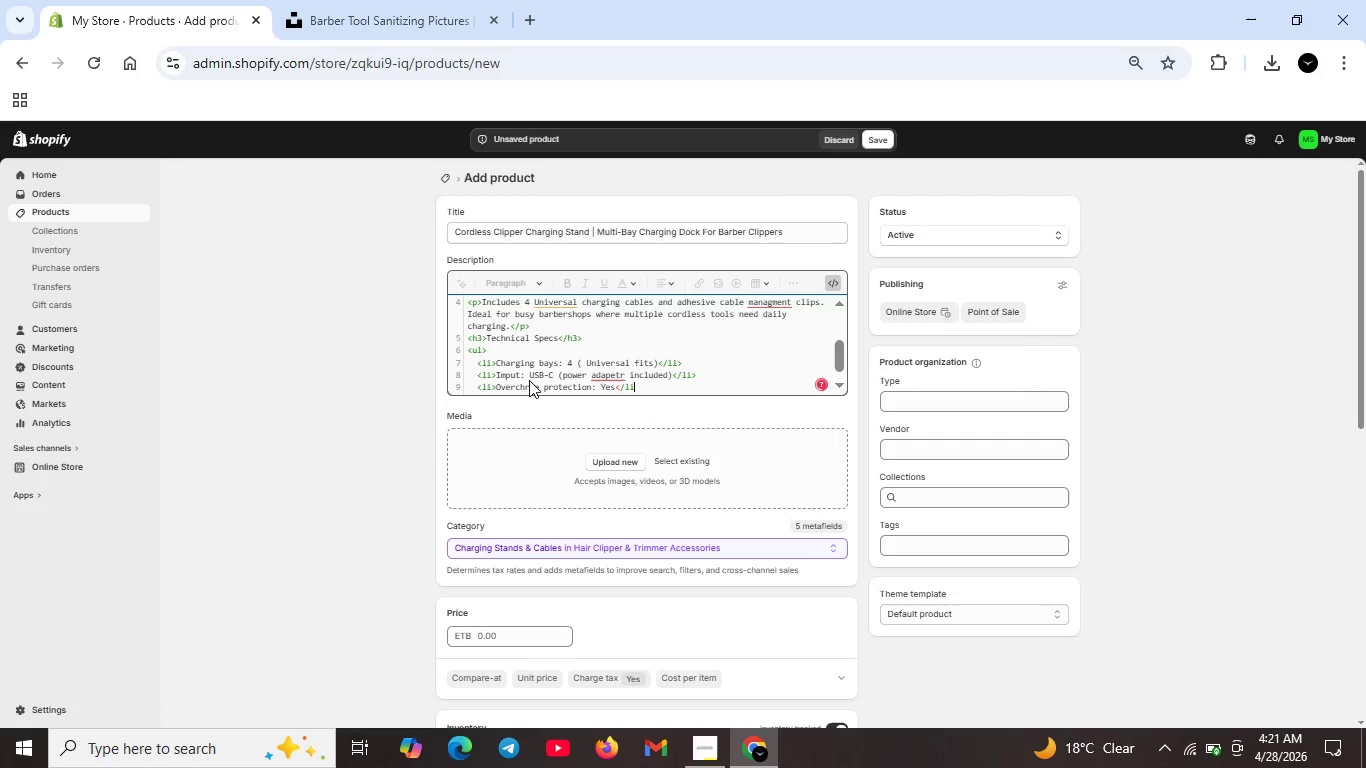 
key(Shift+Enter)
 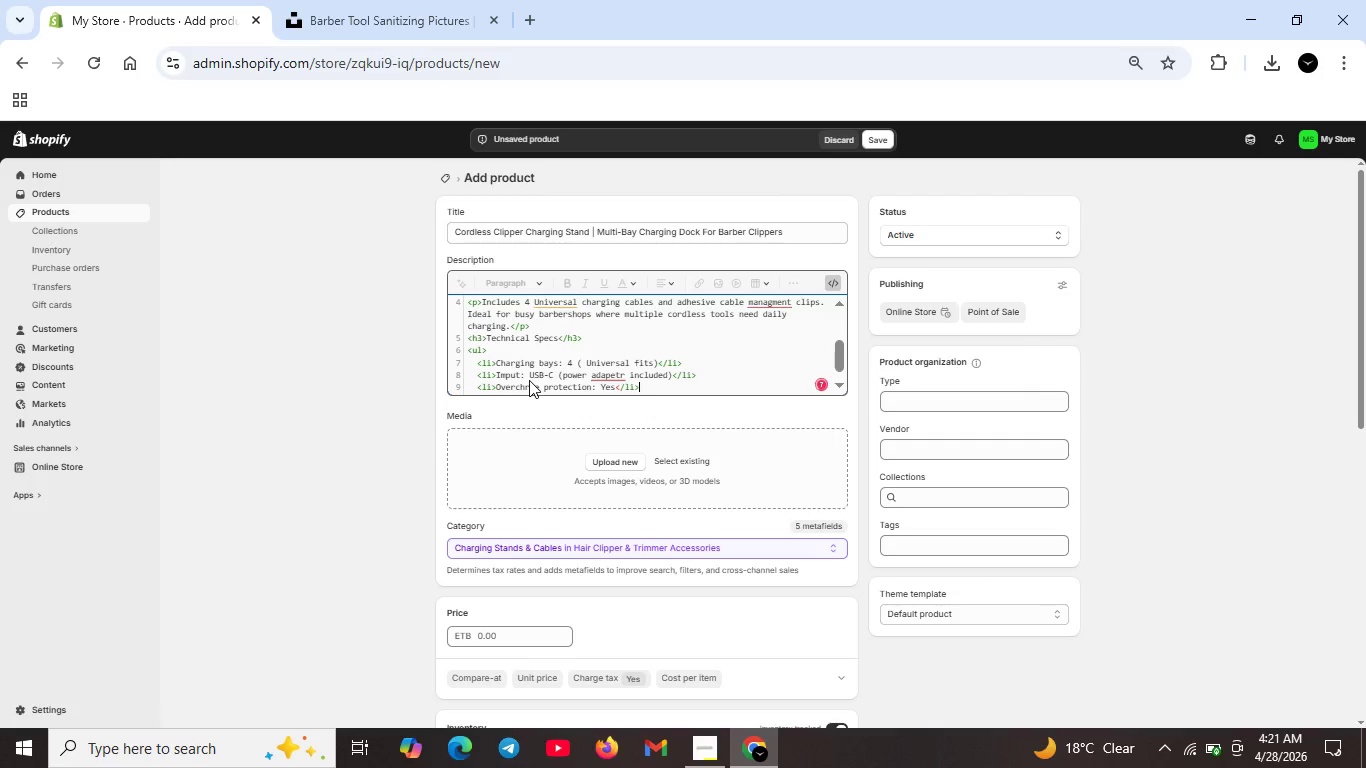 
type(<li>Dimes)
key(Backspace)
type(nsion )
 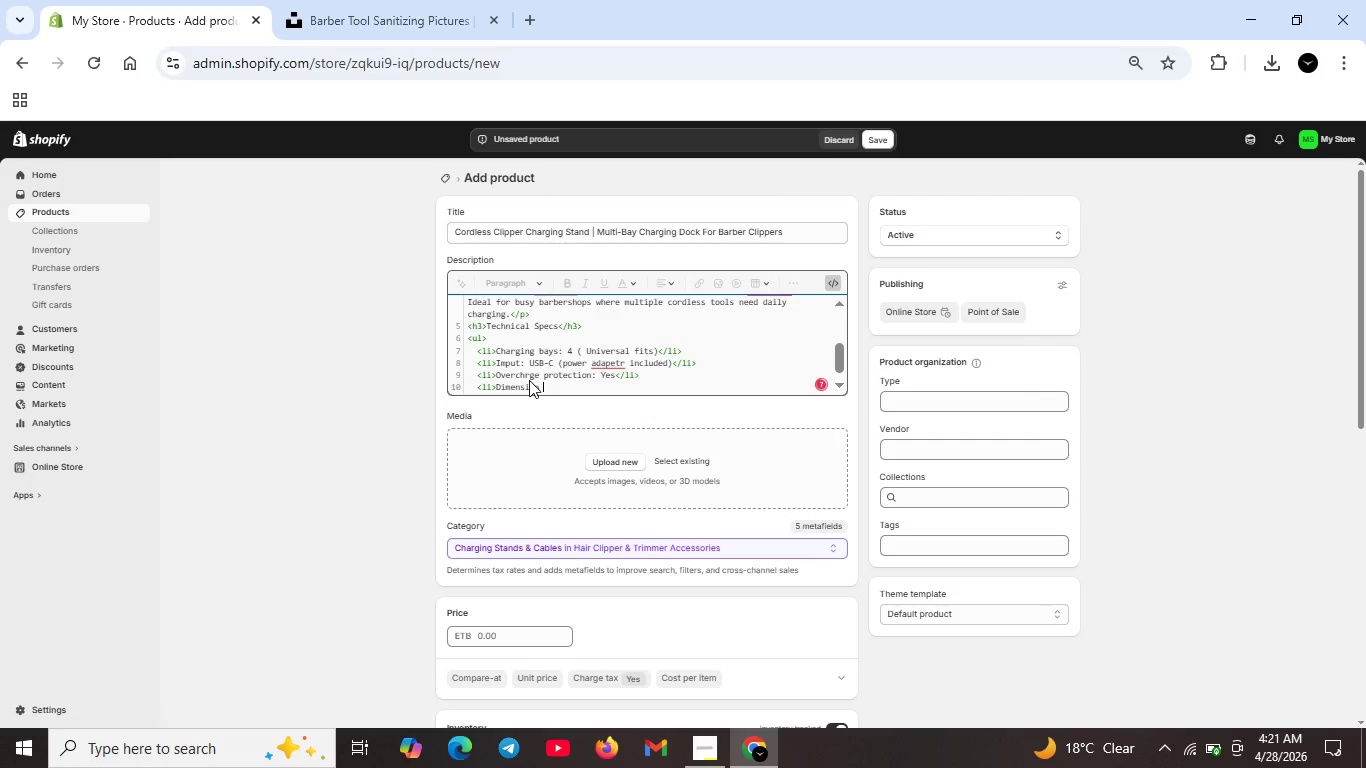 
key(Backspace)
type(s: 10"x4"x2.5"_)
key(Backspace)
type(</li>)
 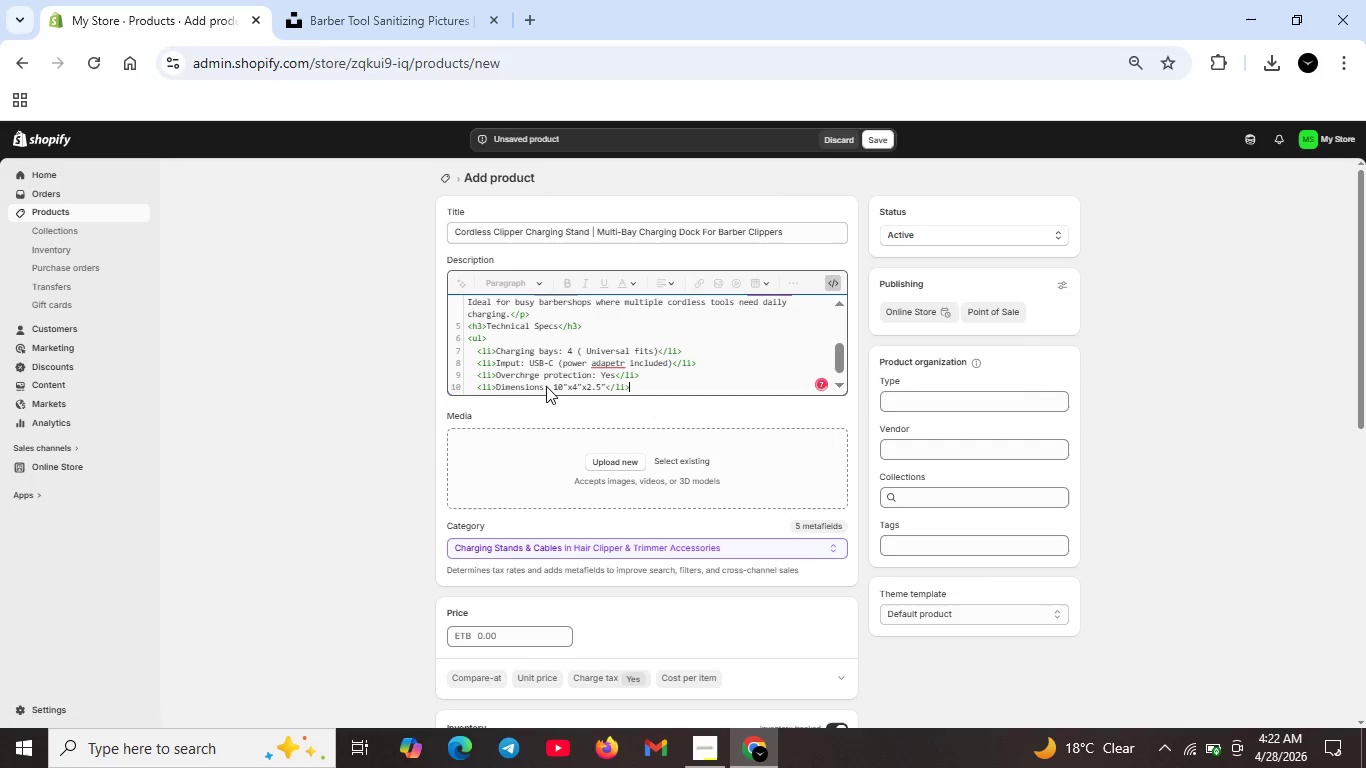 
left_click([593, 391])
 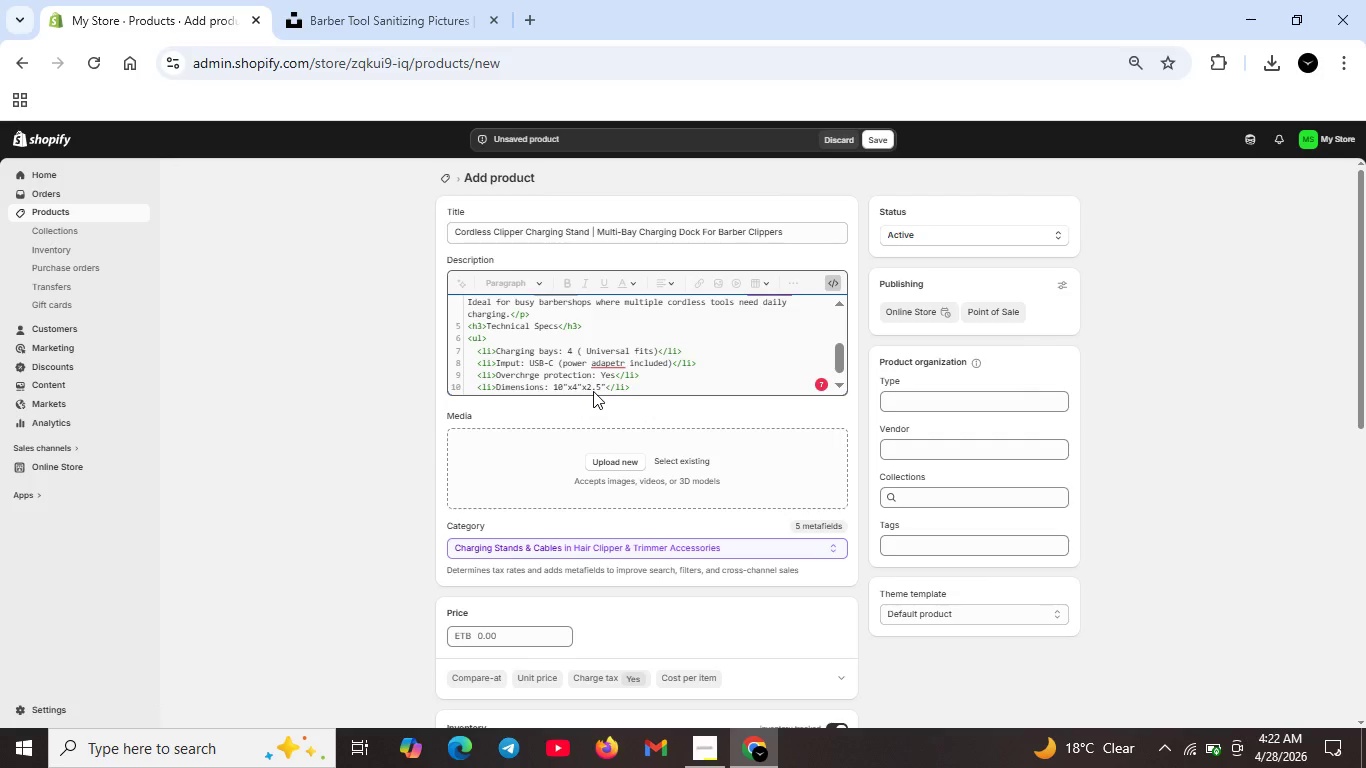 
key(Backspace)
 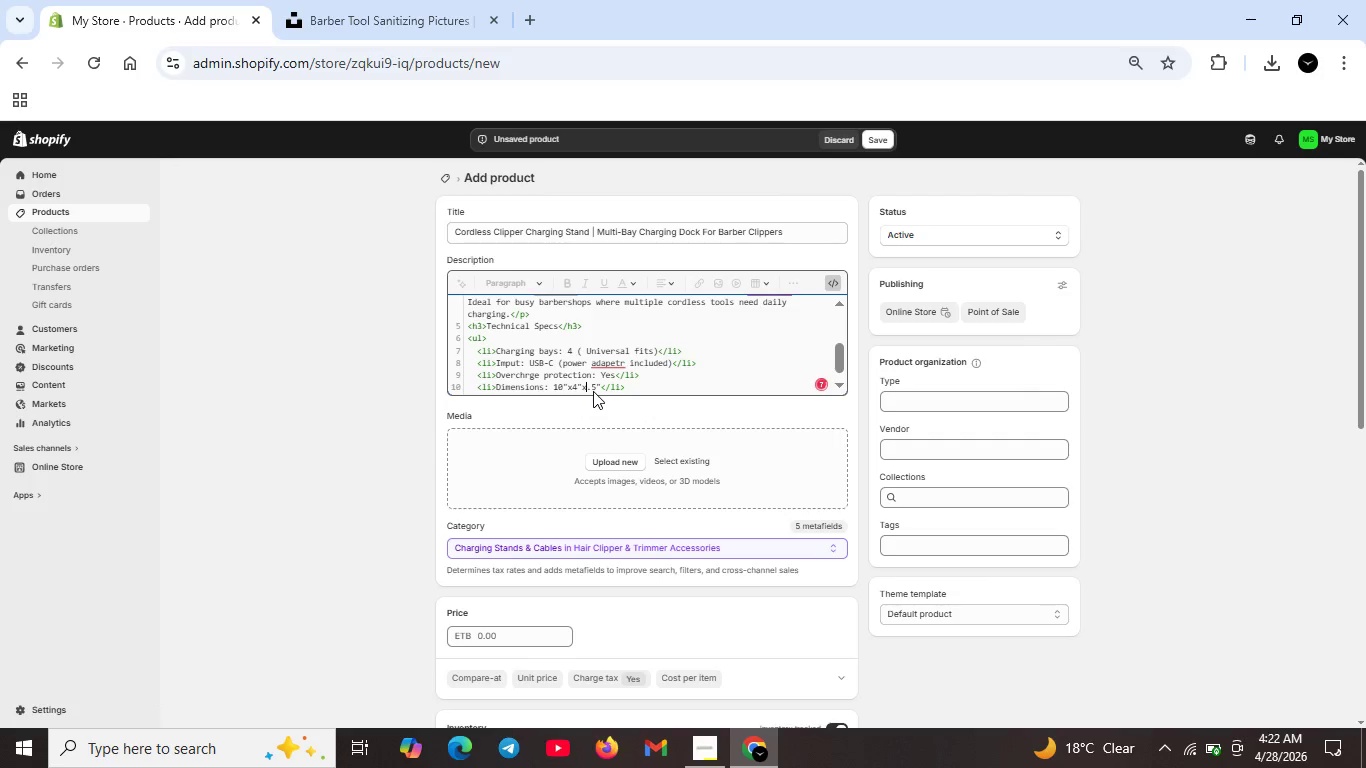 
key(1)
 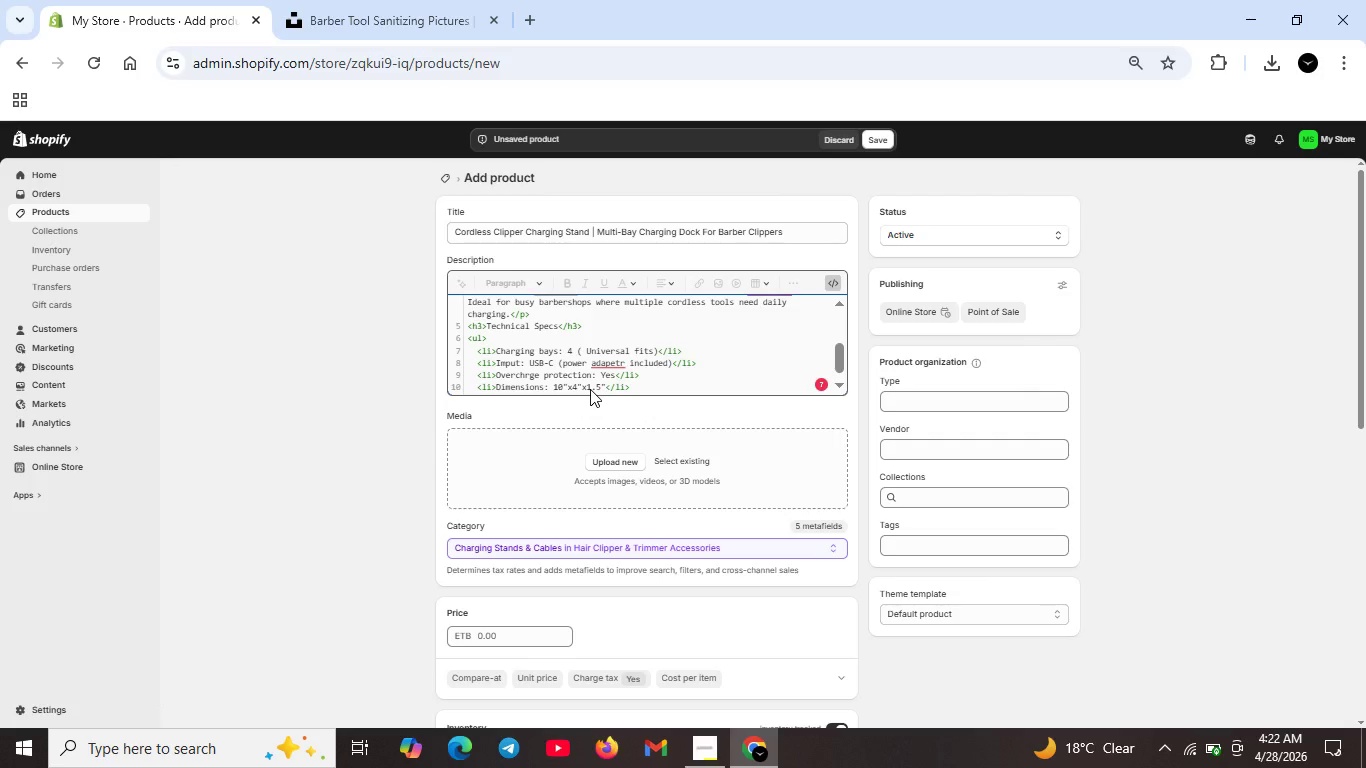 
wait(6.39)
 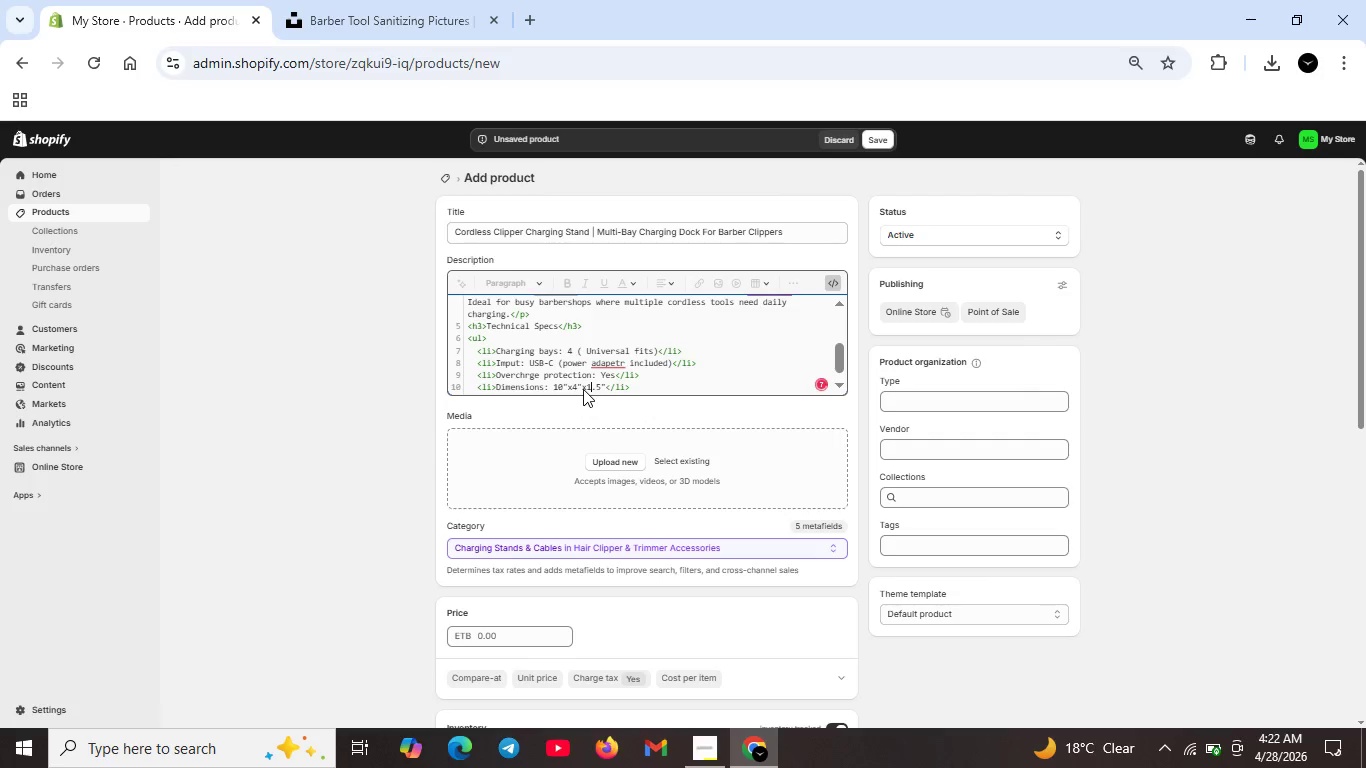 
left_click([629, 388])
 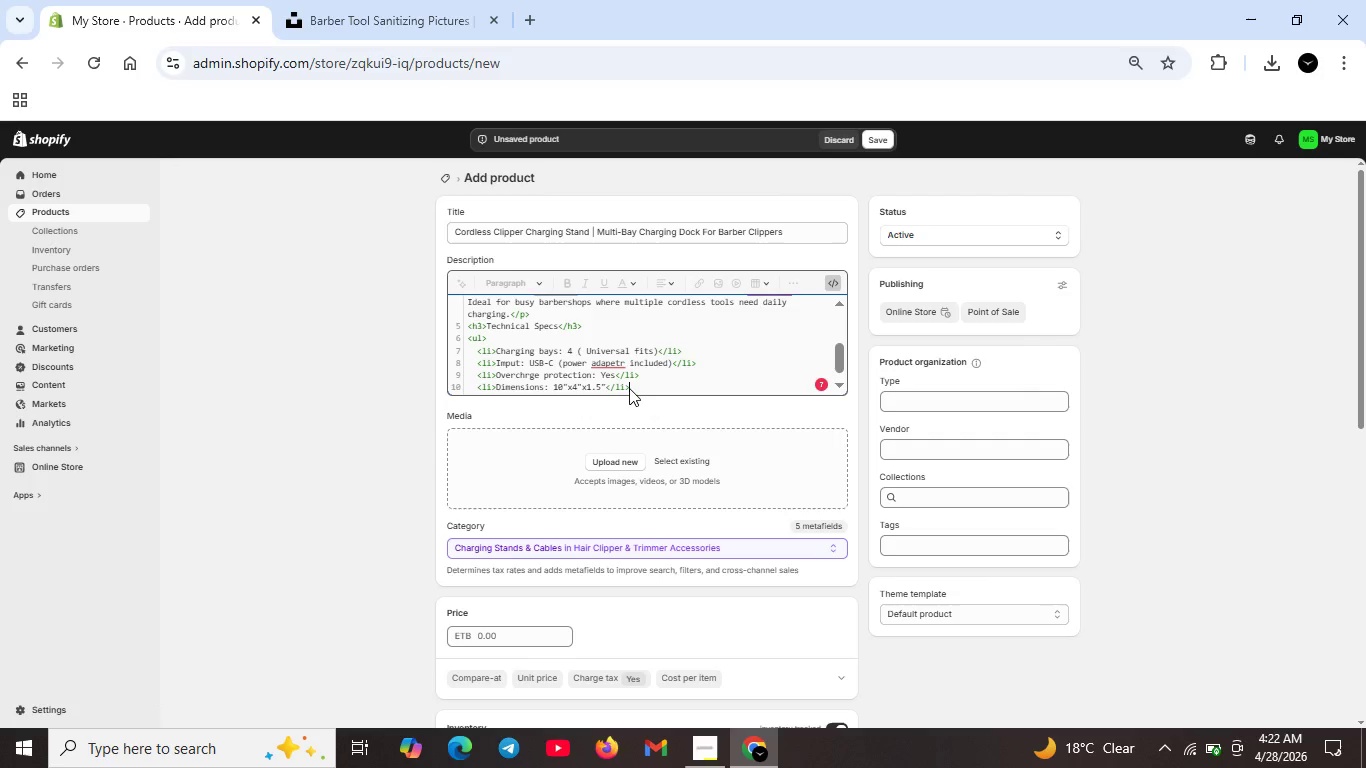 
key(Shift+ShiftRight)
 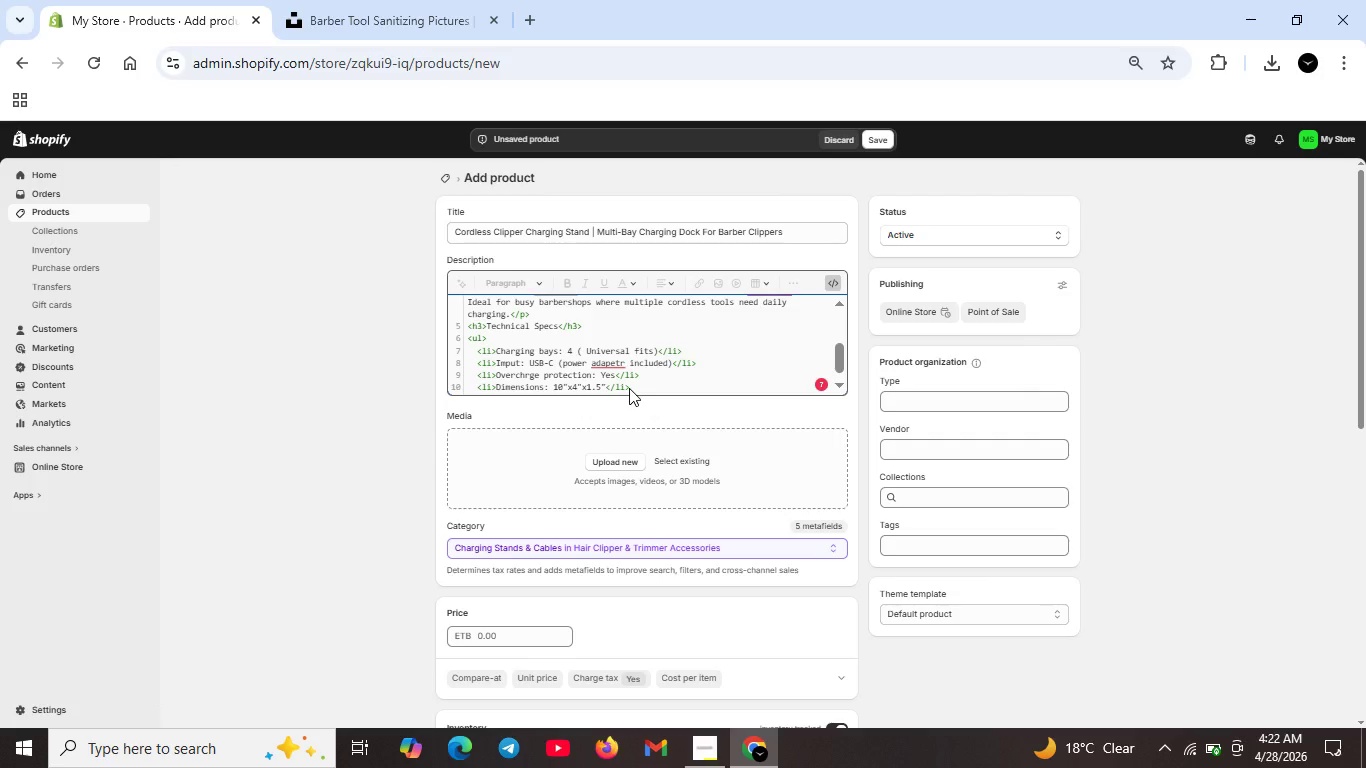 
key(Shift+Enter)
 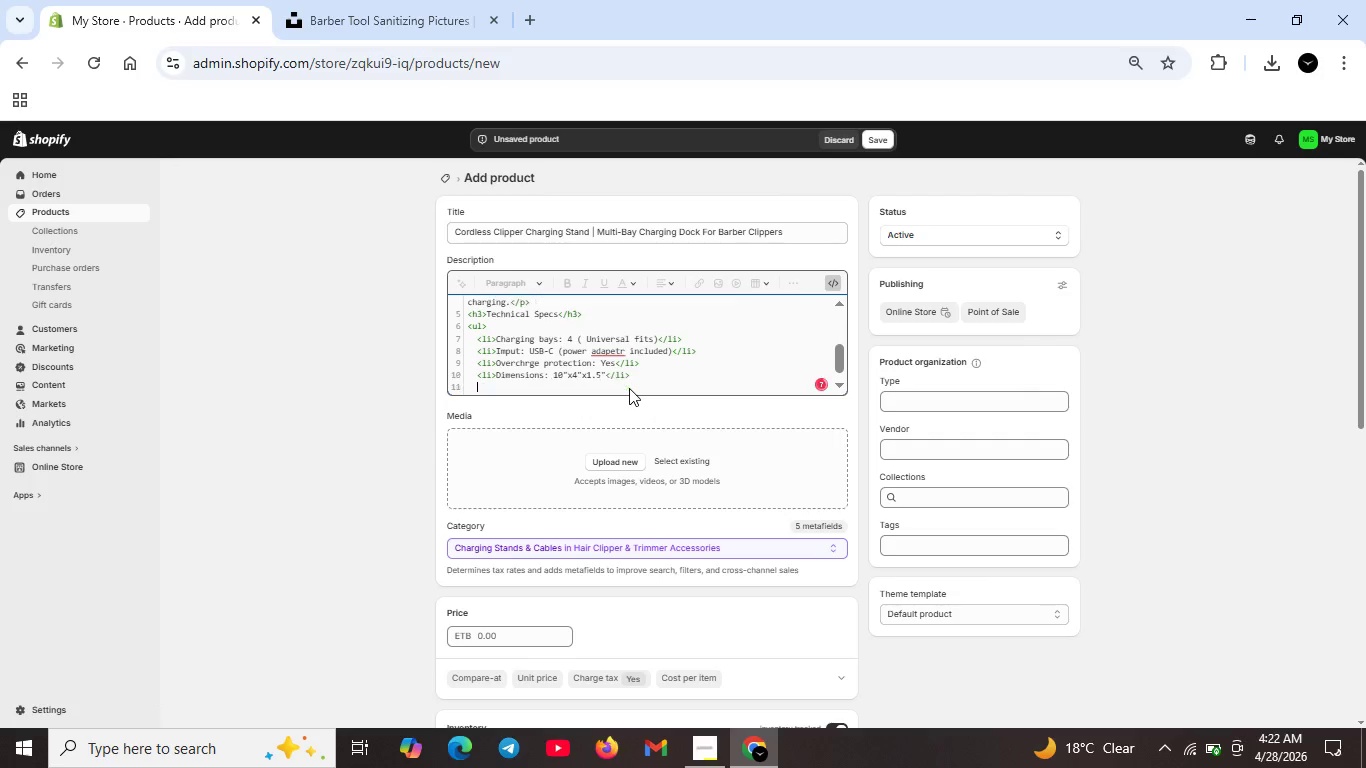 
type(<li>LED att)
key(Backspace)
key(Backspace)
key(Backspace)
type(status indicators: Yes</li>)
 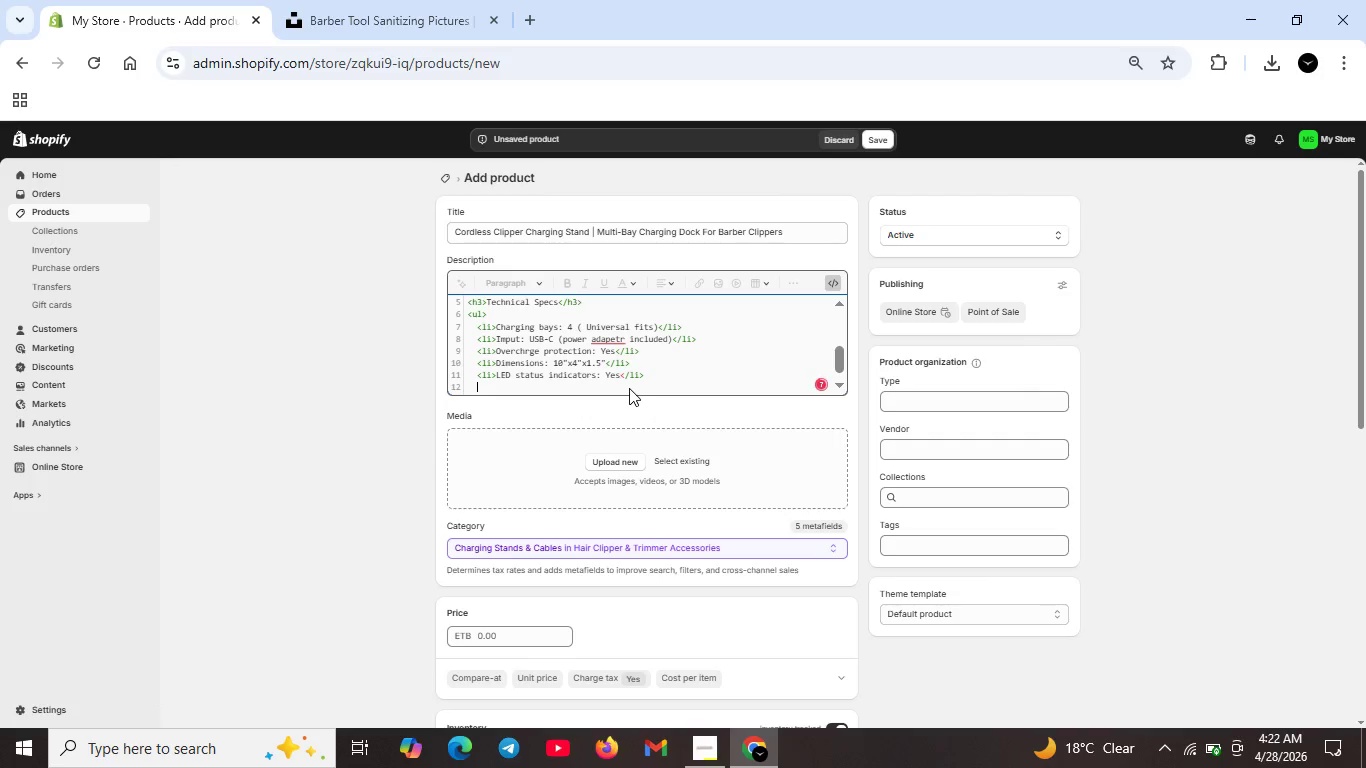 
 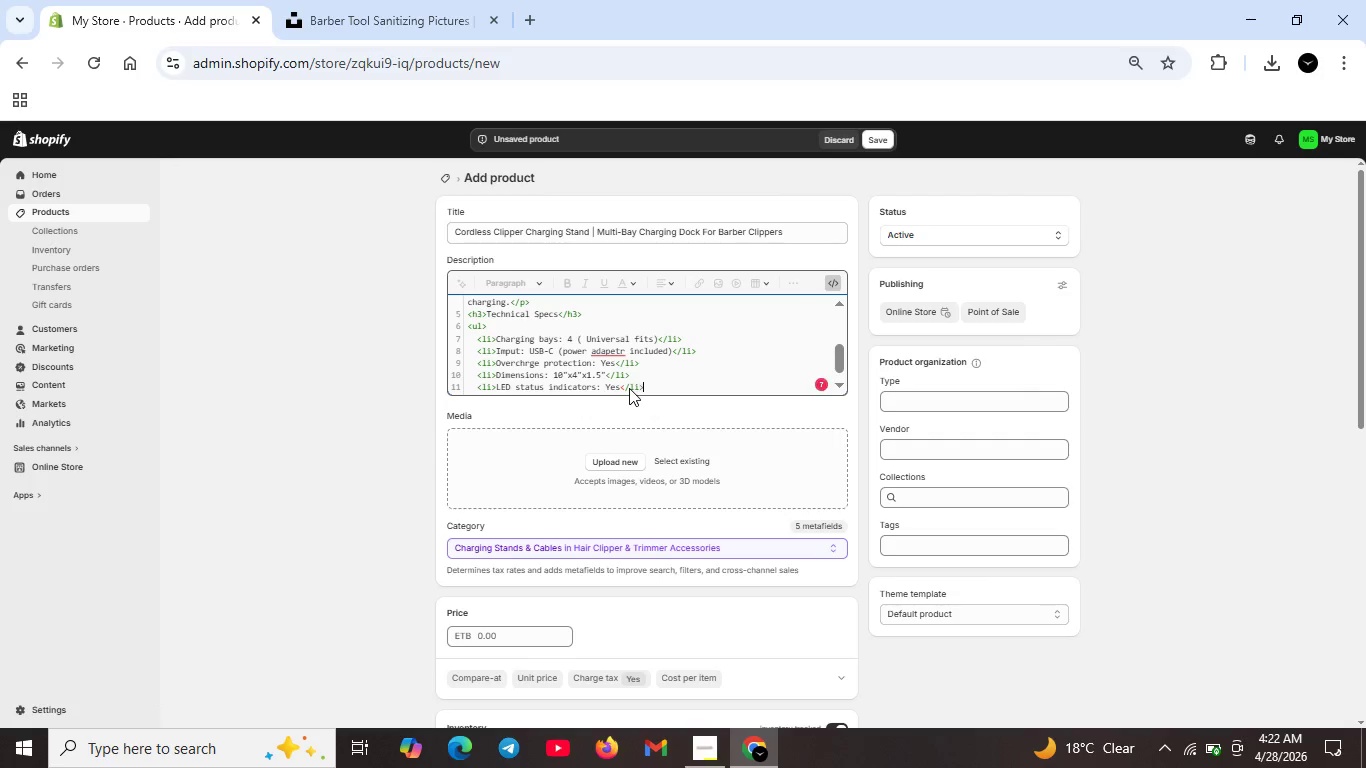 
key(Shift+Enter)
 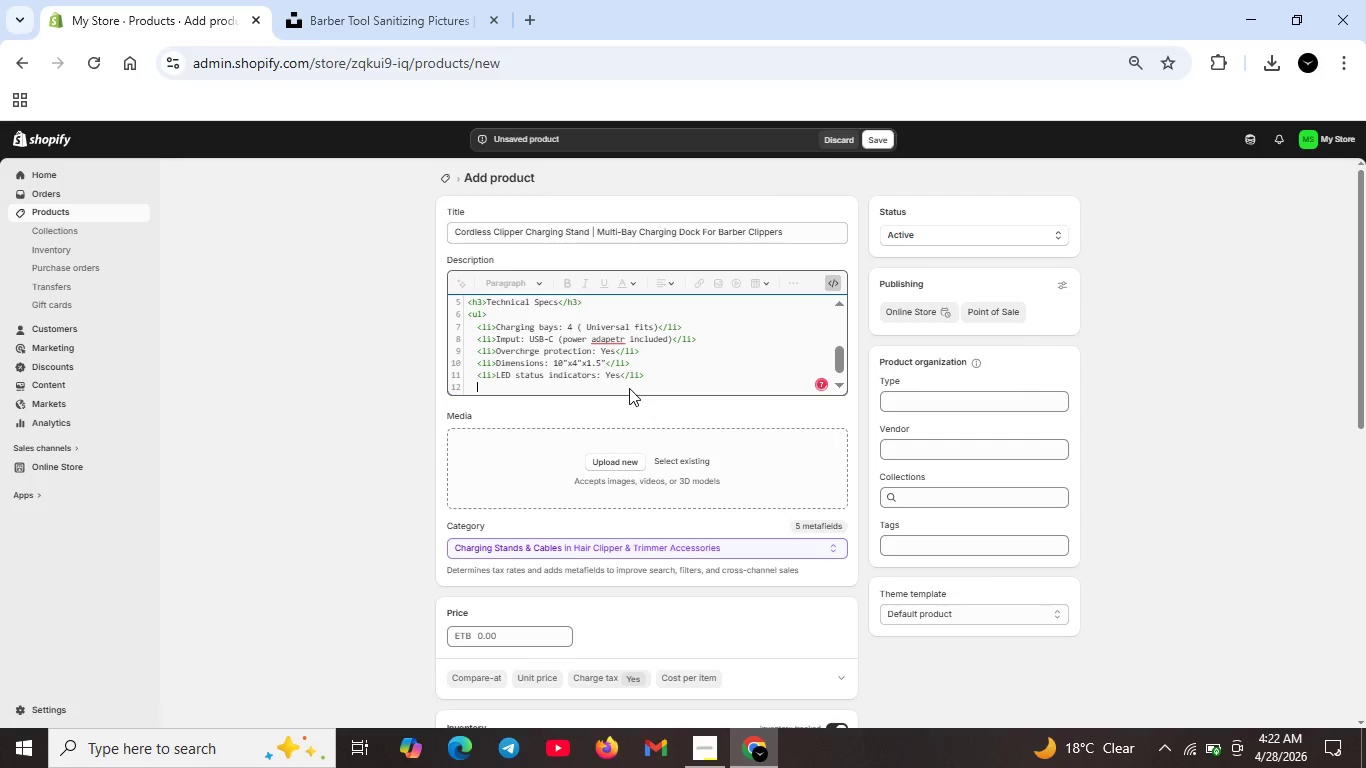 
type(</ul>)
 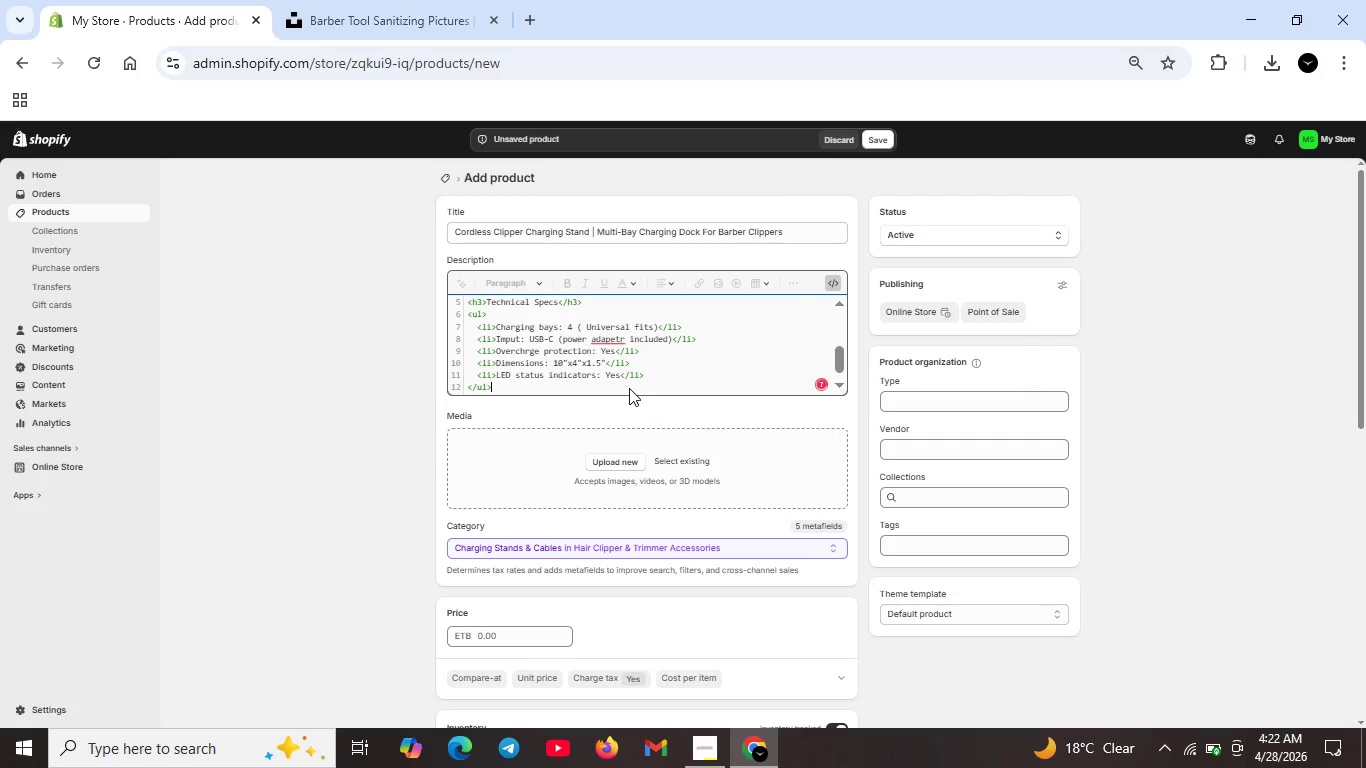 
key(Shift+Enter)
 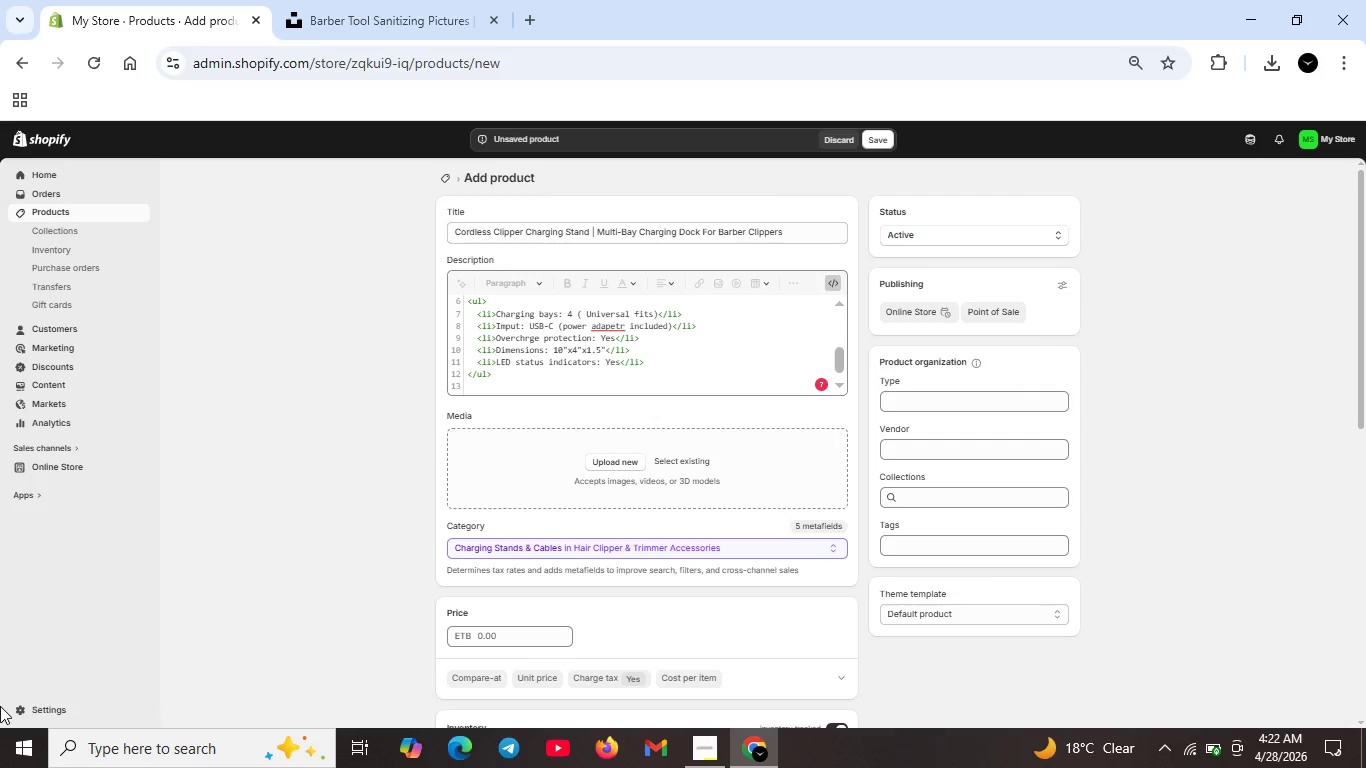 
wait(10.53)
 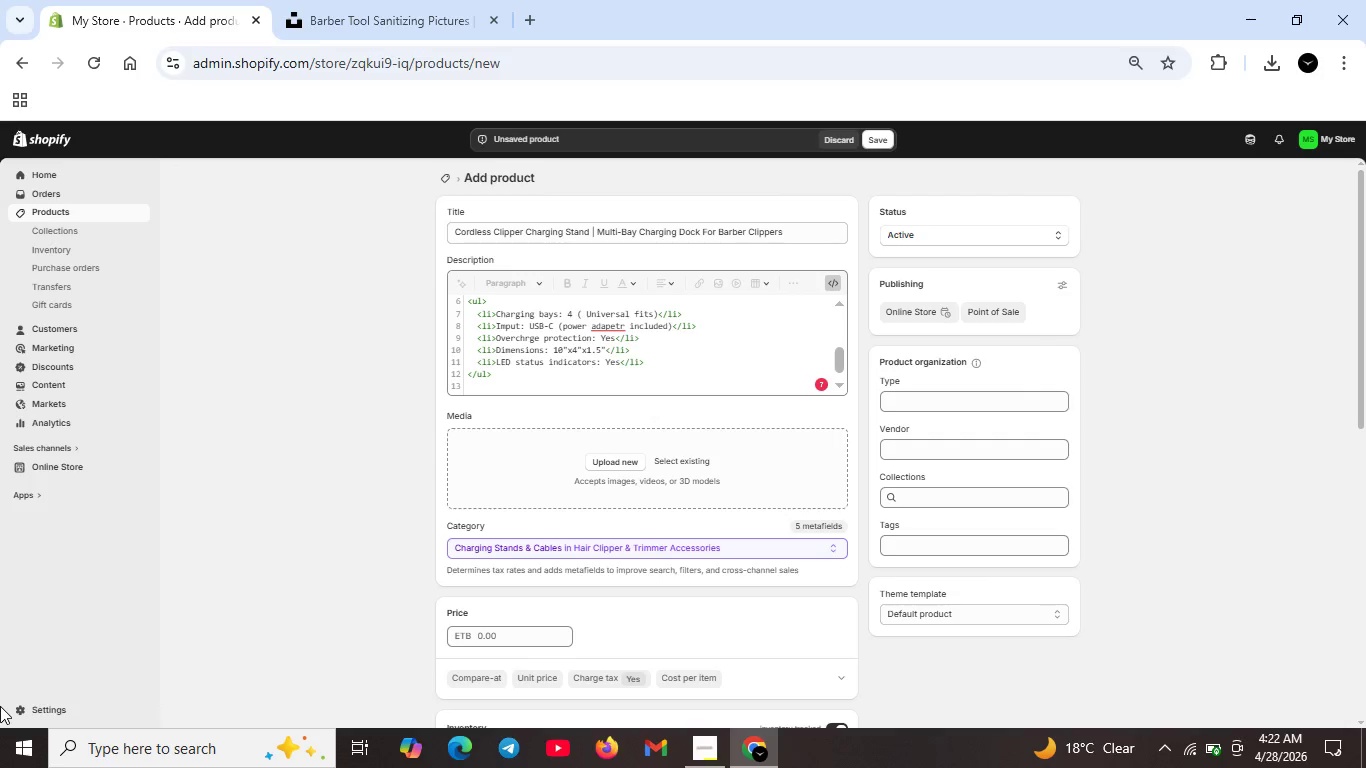 
scroll: coordinate [638, 419], scroll_direction: up, amount: 2.0
 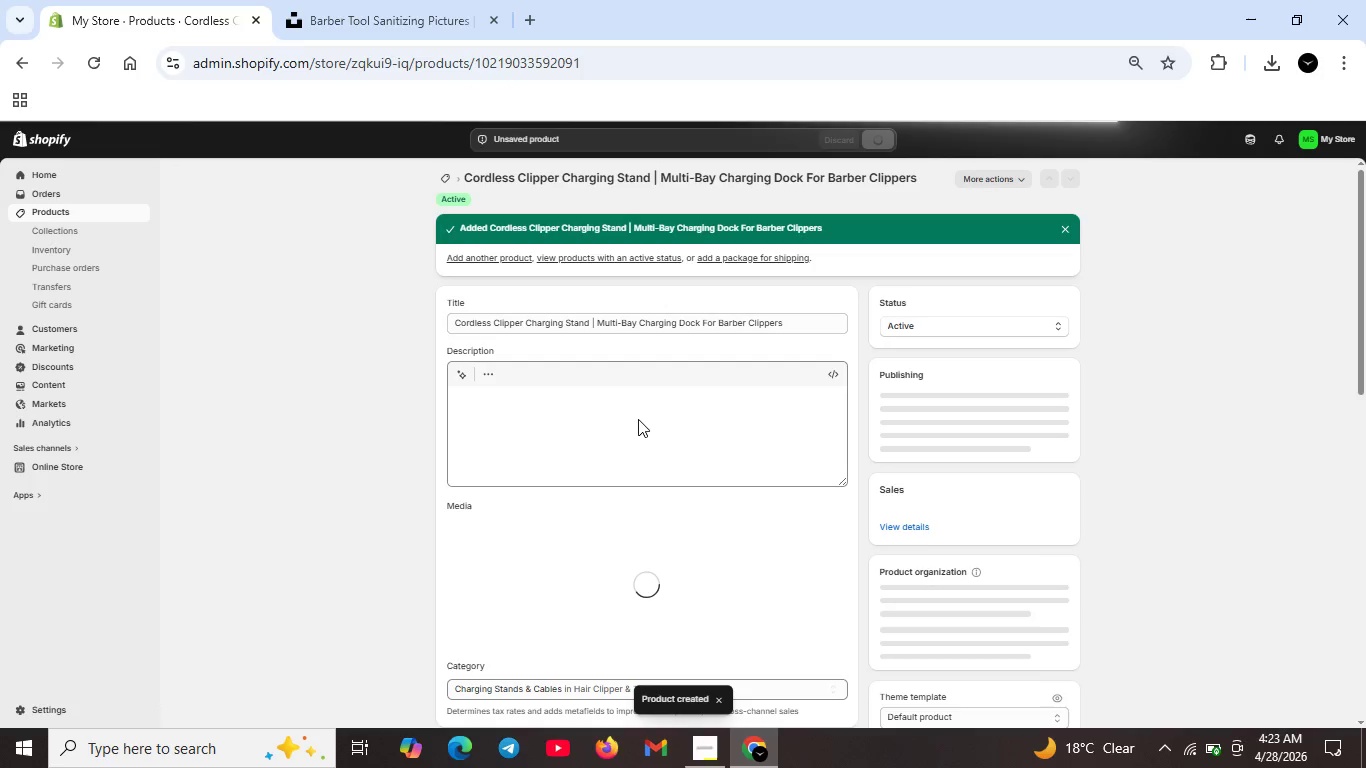 
wait(5.06)
 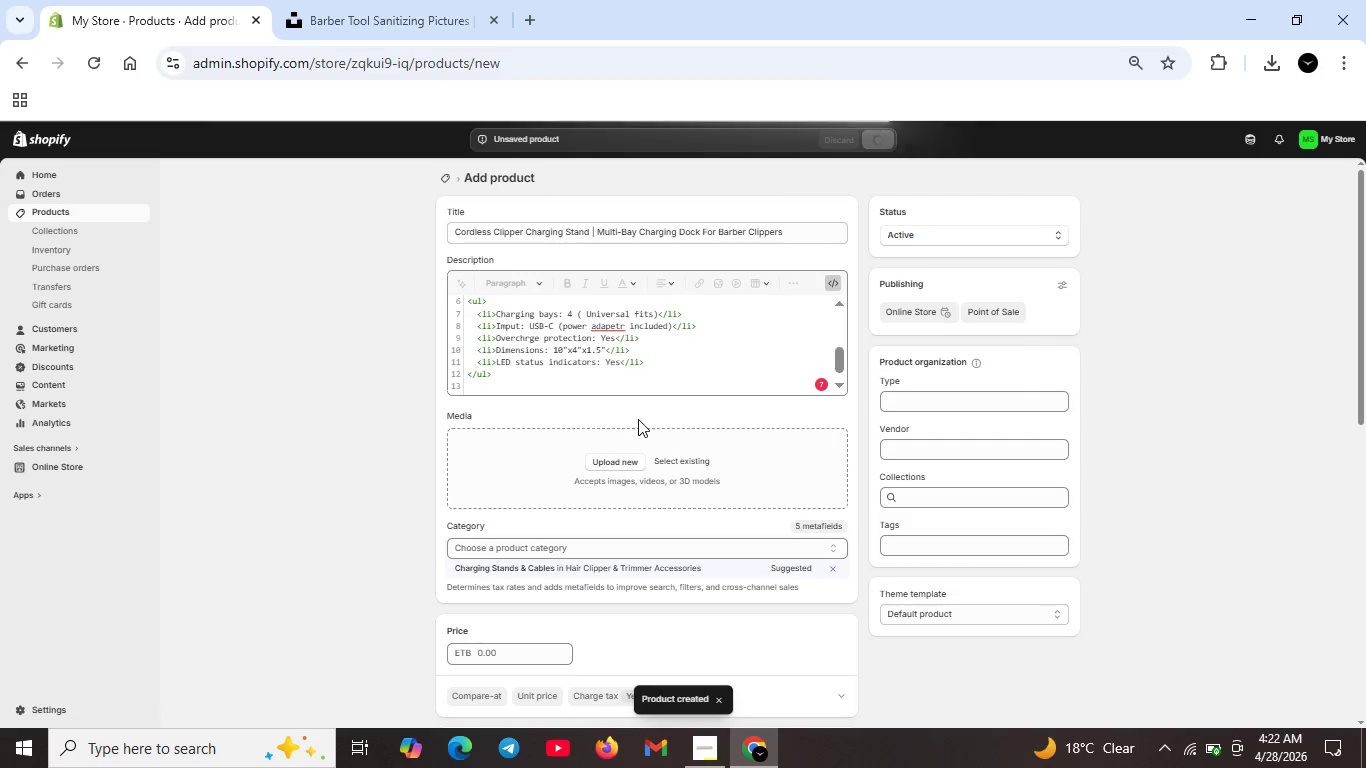 
scroll: coordinate [664, 432], scroll_direction: up, amount: 1.0
 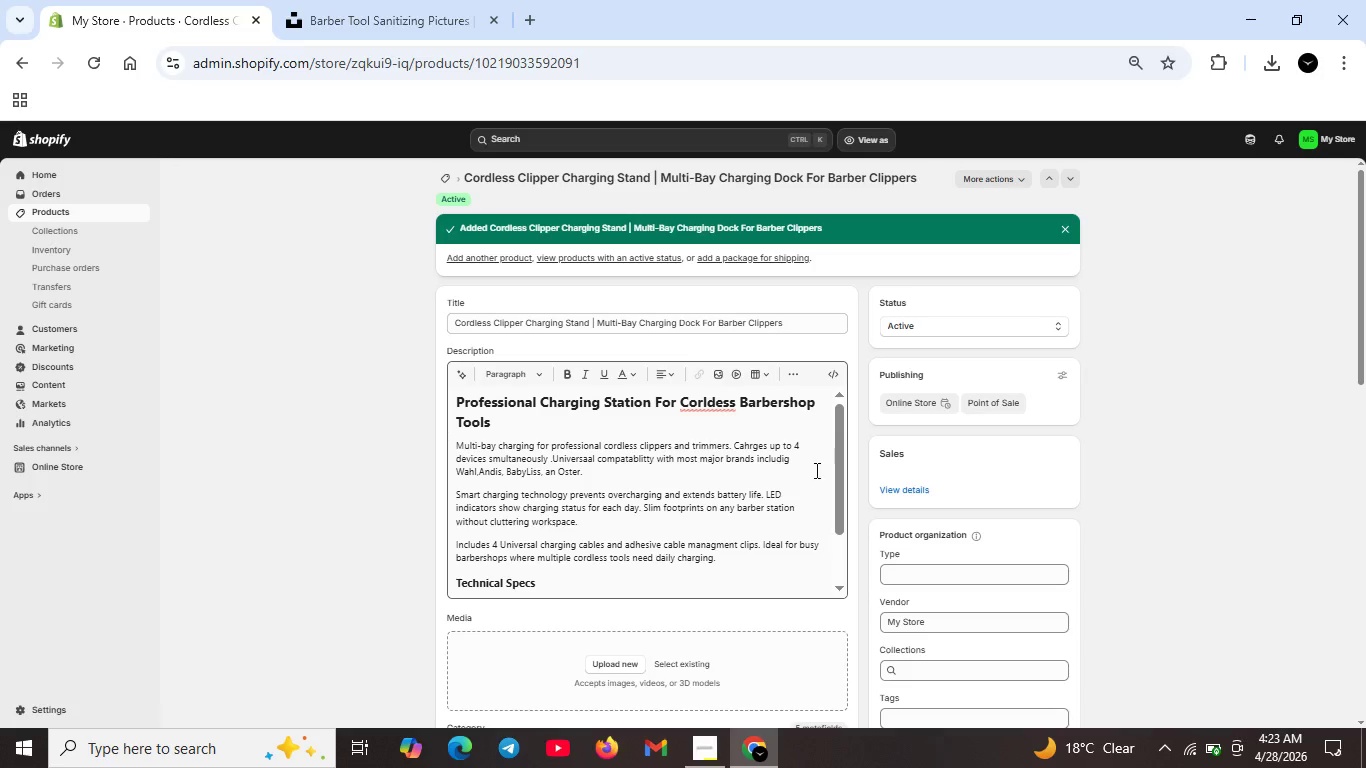 
scroll: coordinate [799, 514], scroll_direction: down, amount: 3.0
 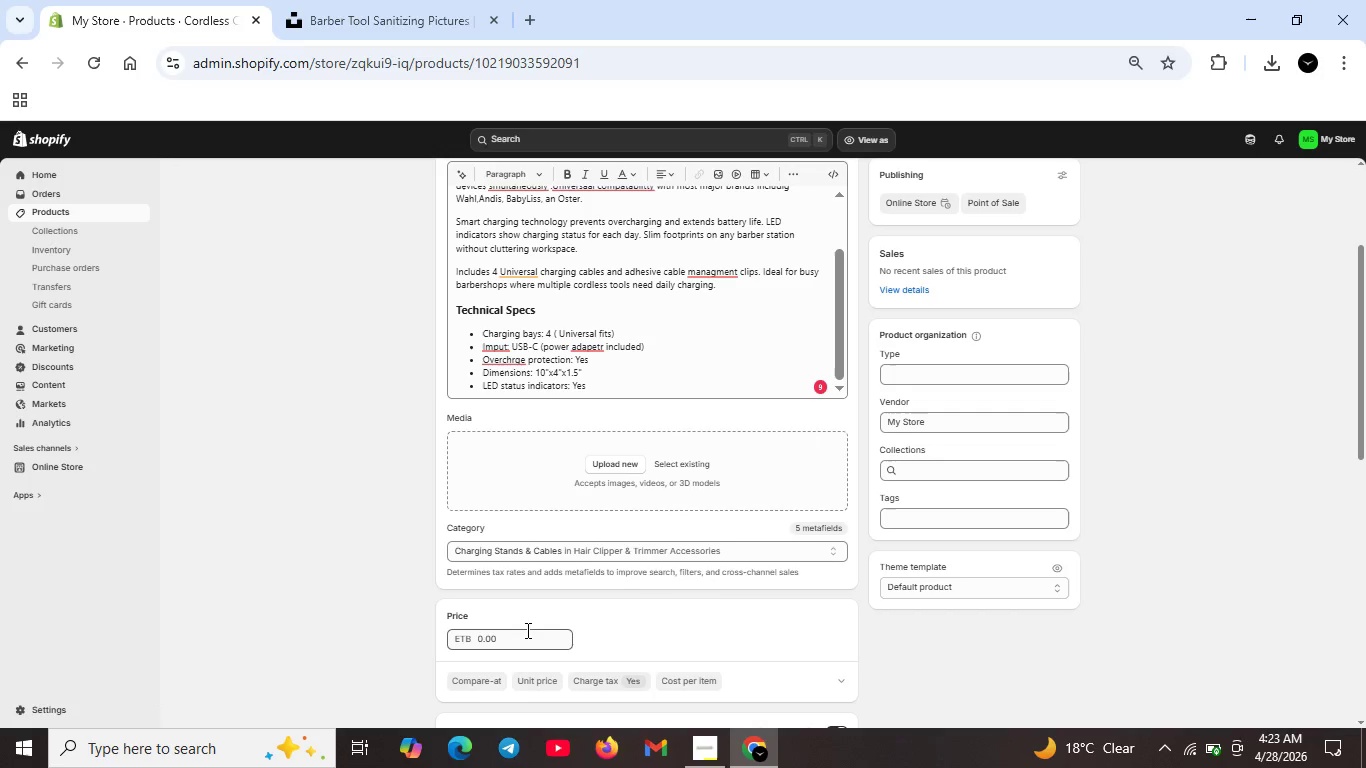 
left_click([821, 390])
 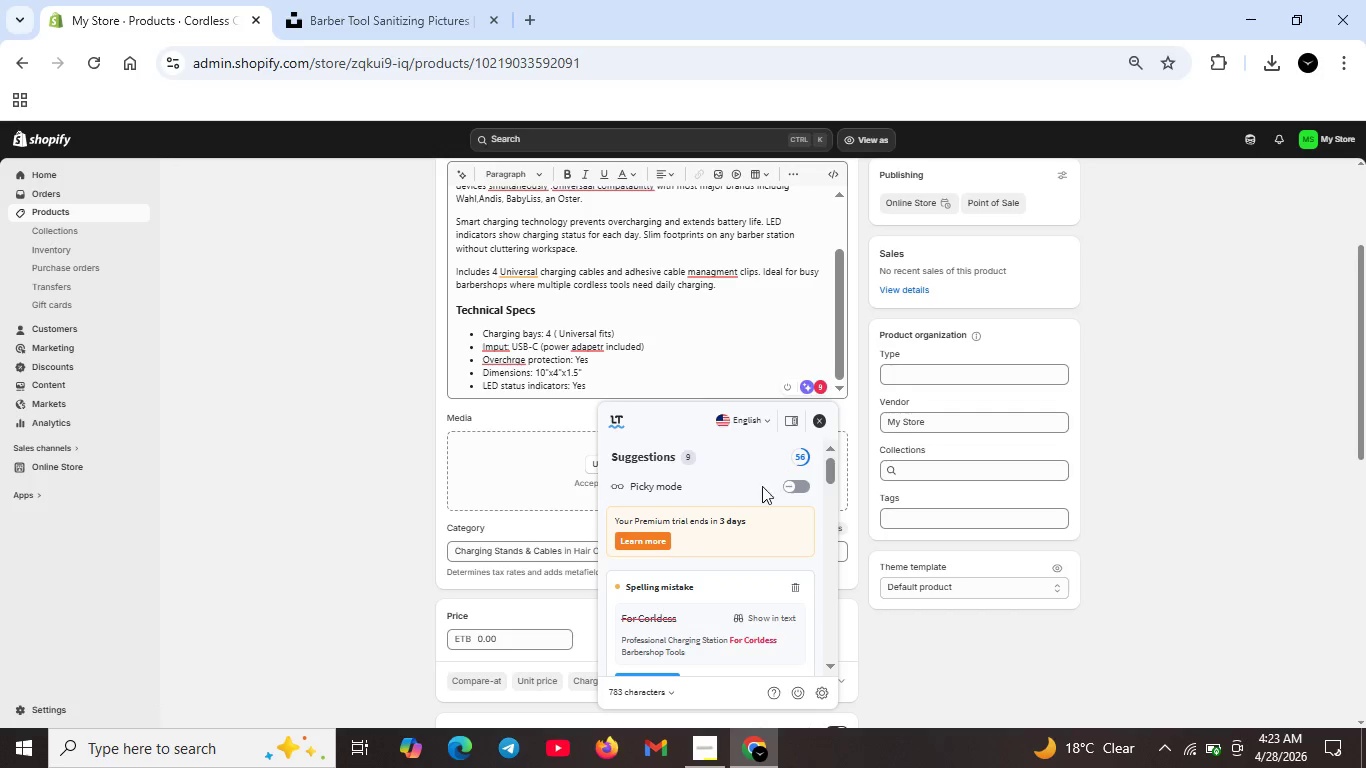 
scroll: coordinate [744, 501], scroll_direction: down, amount: 2.0
 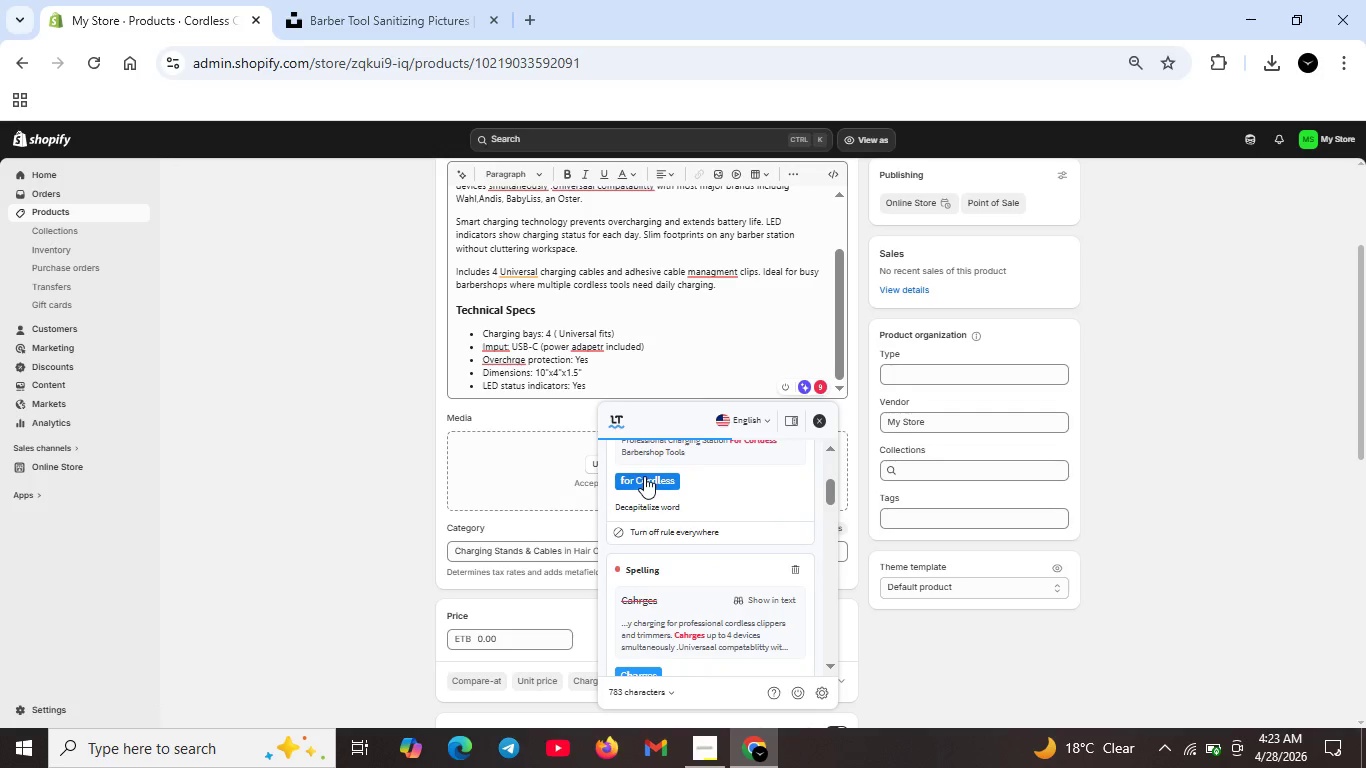 
left_click([644, 476])
 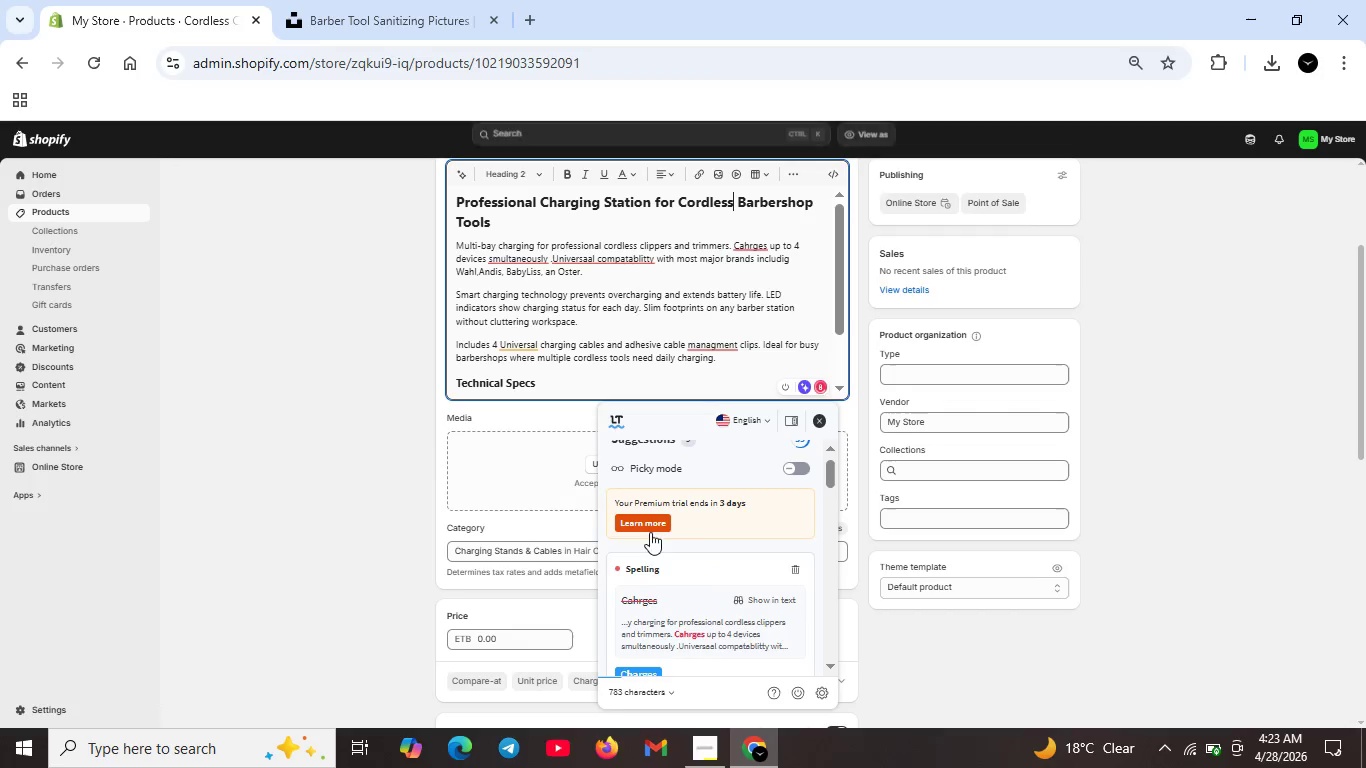 
scroll: coordinate [650, 576], scroll_direction: down, amount: 1.0
 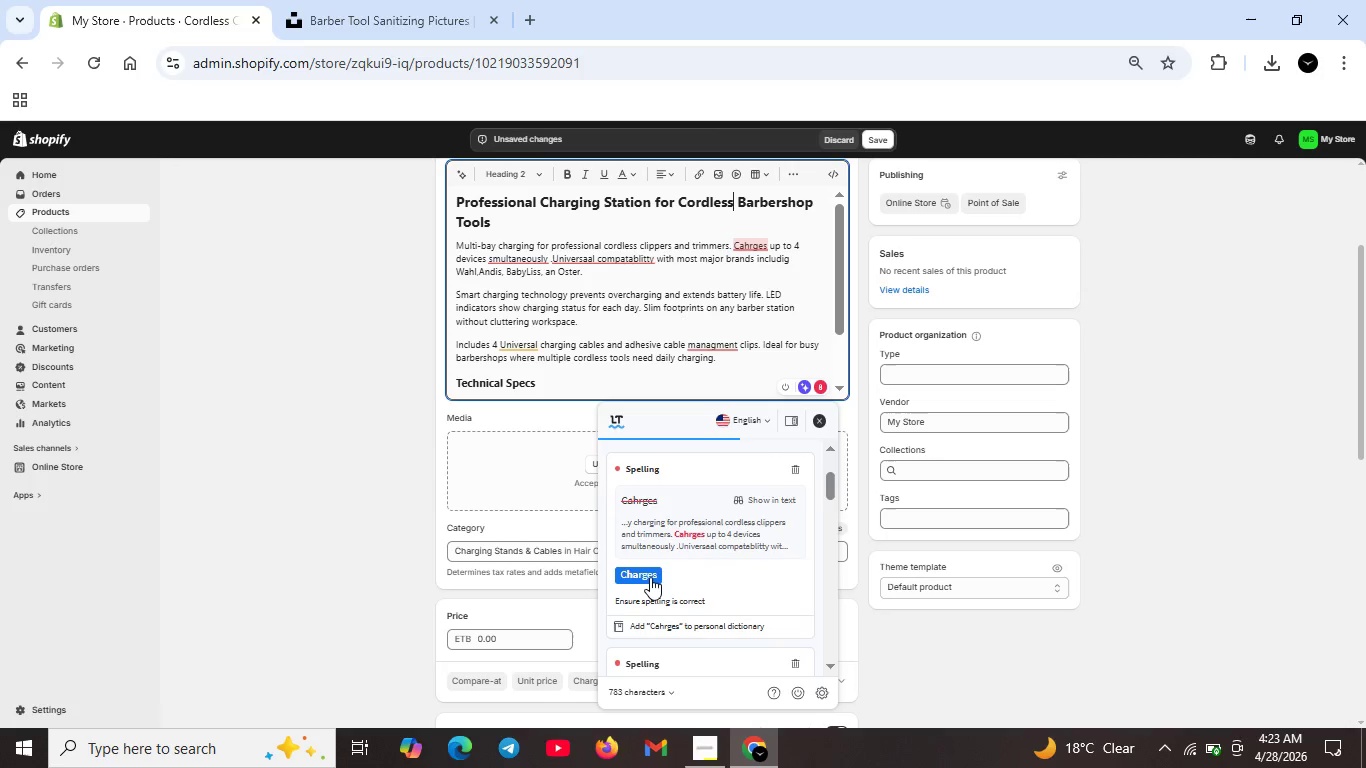 
left_click([650, 577])
 